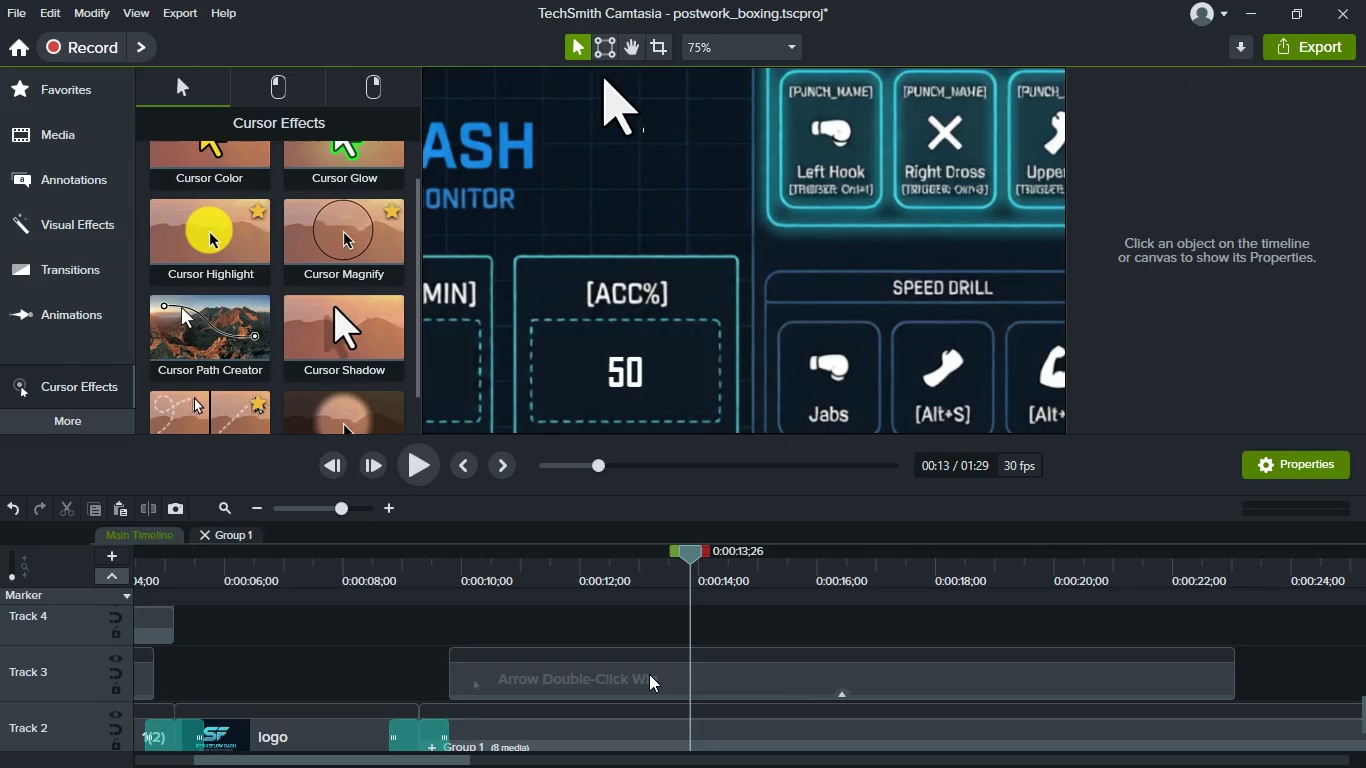 
left_click([649, 674])
 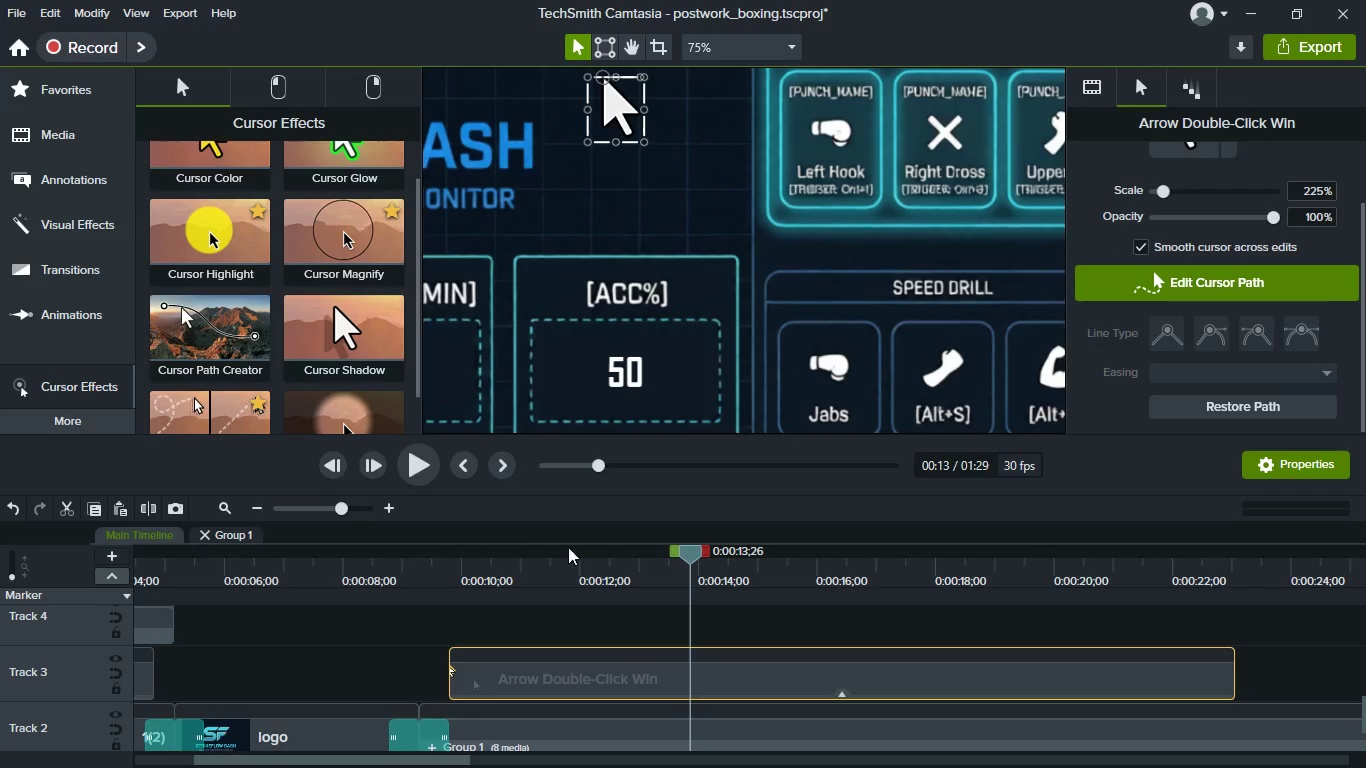 
left_click([516, 565])
 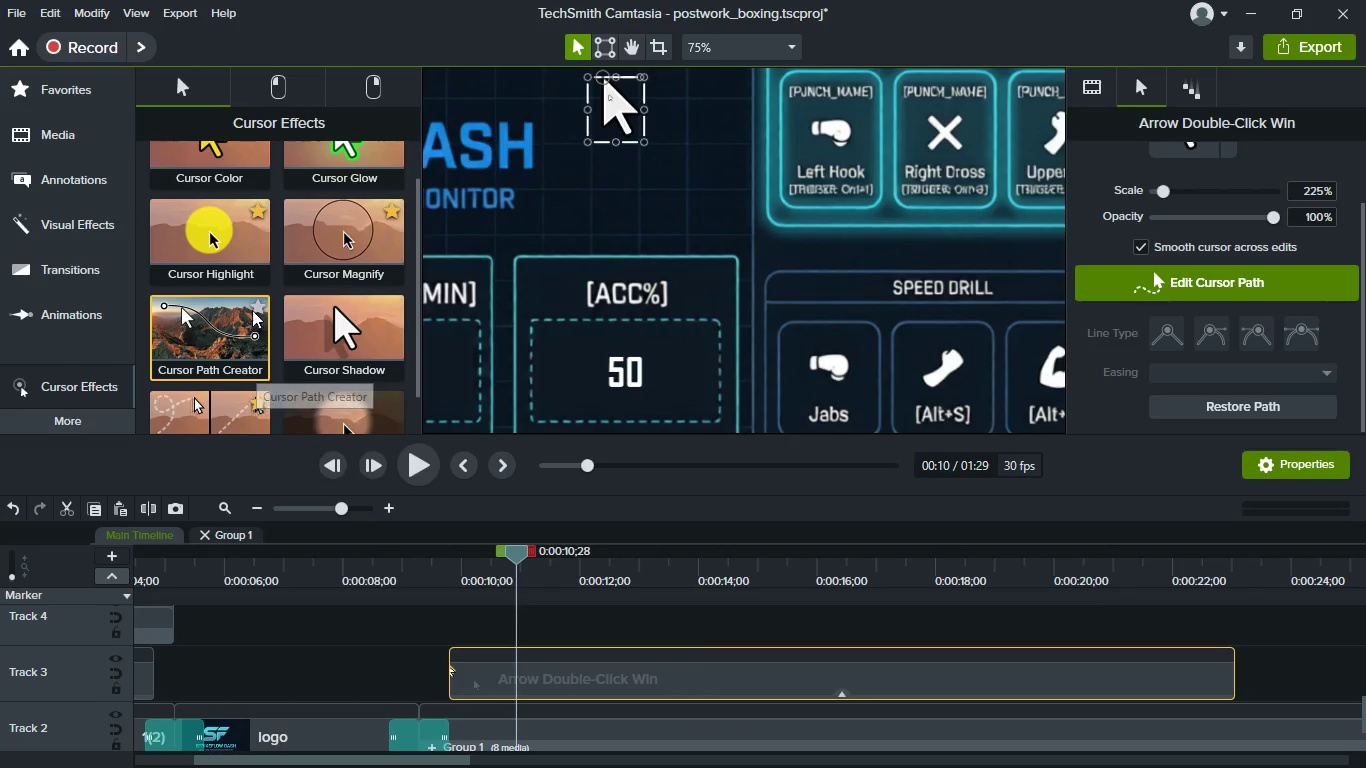 
left_click([254, 303])
 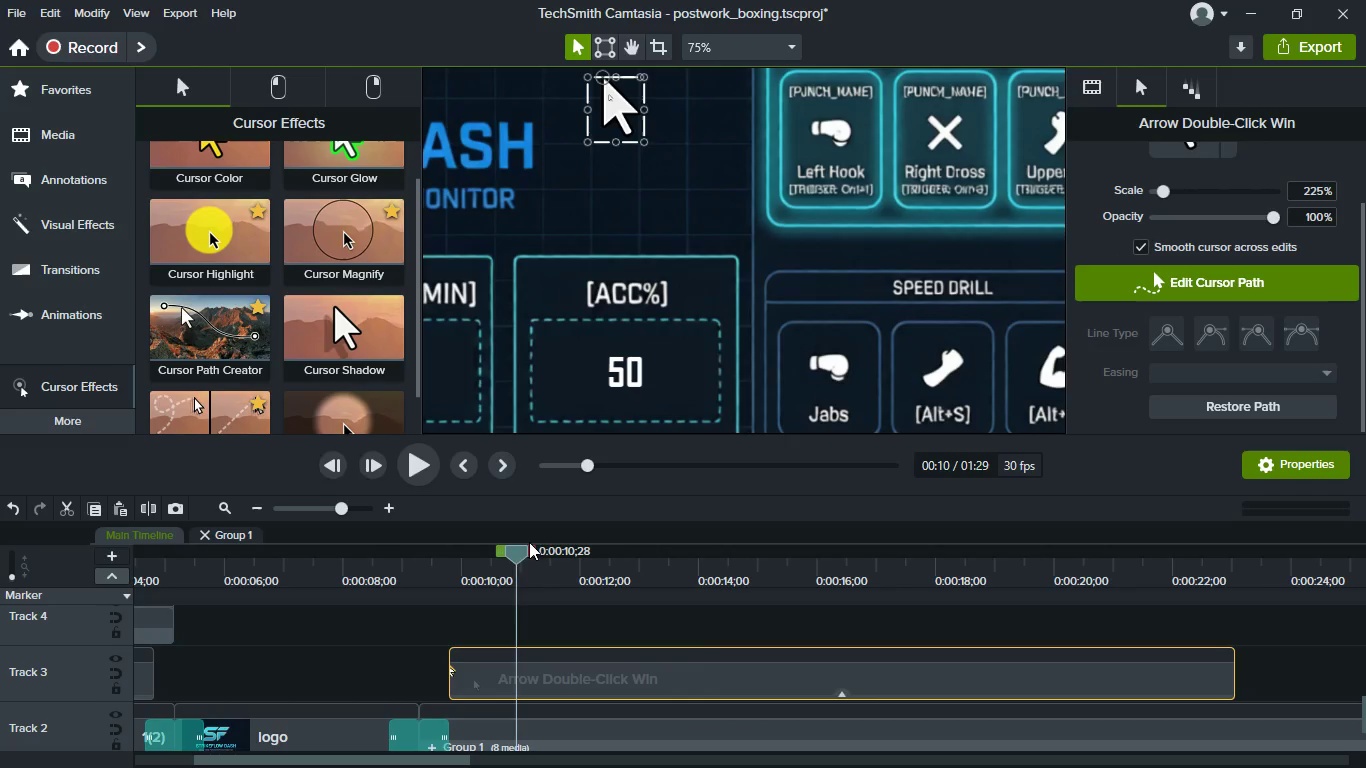 
key(Space)
 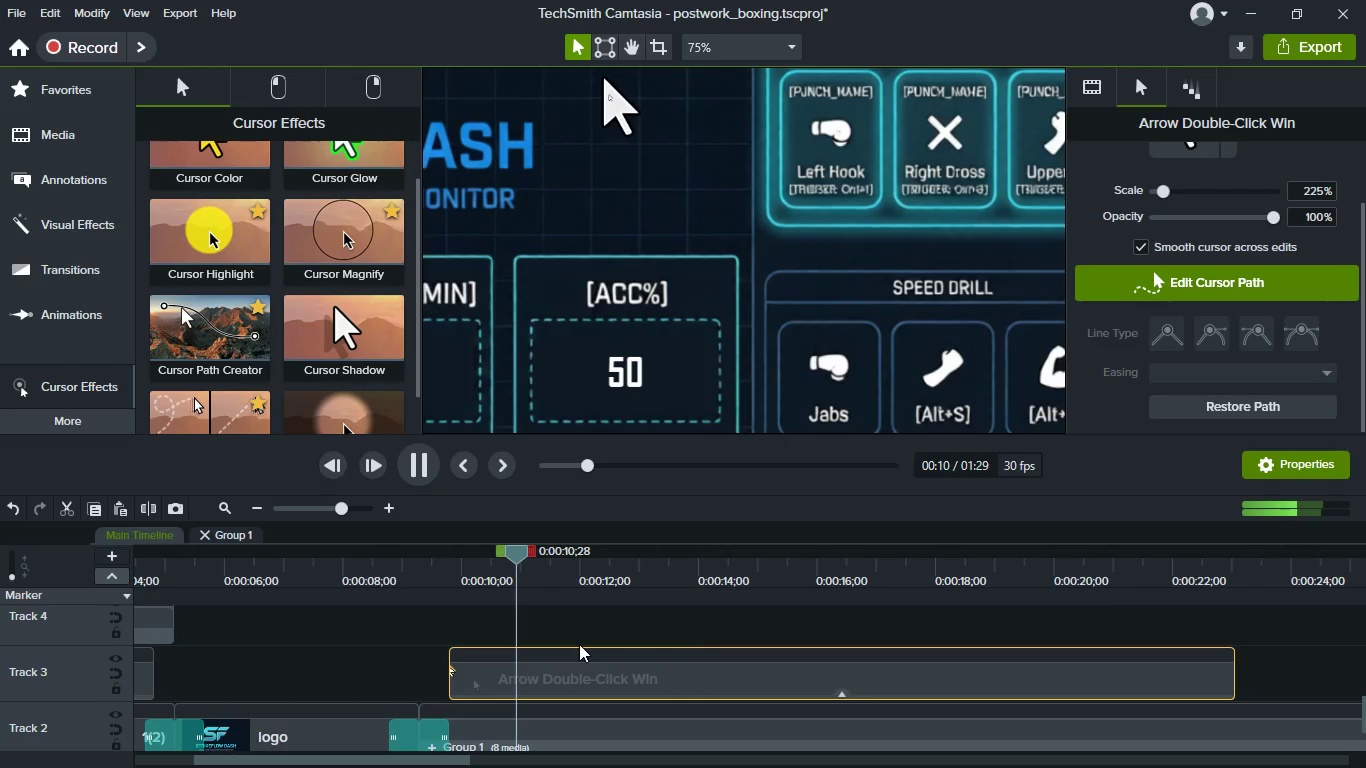 
key(Space)
 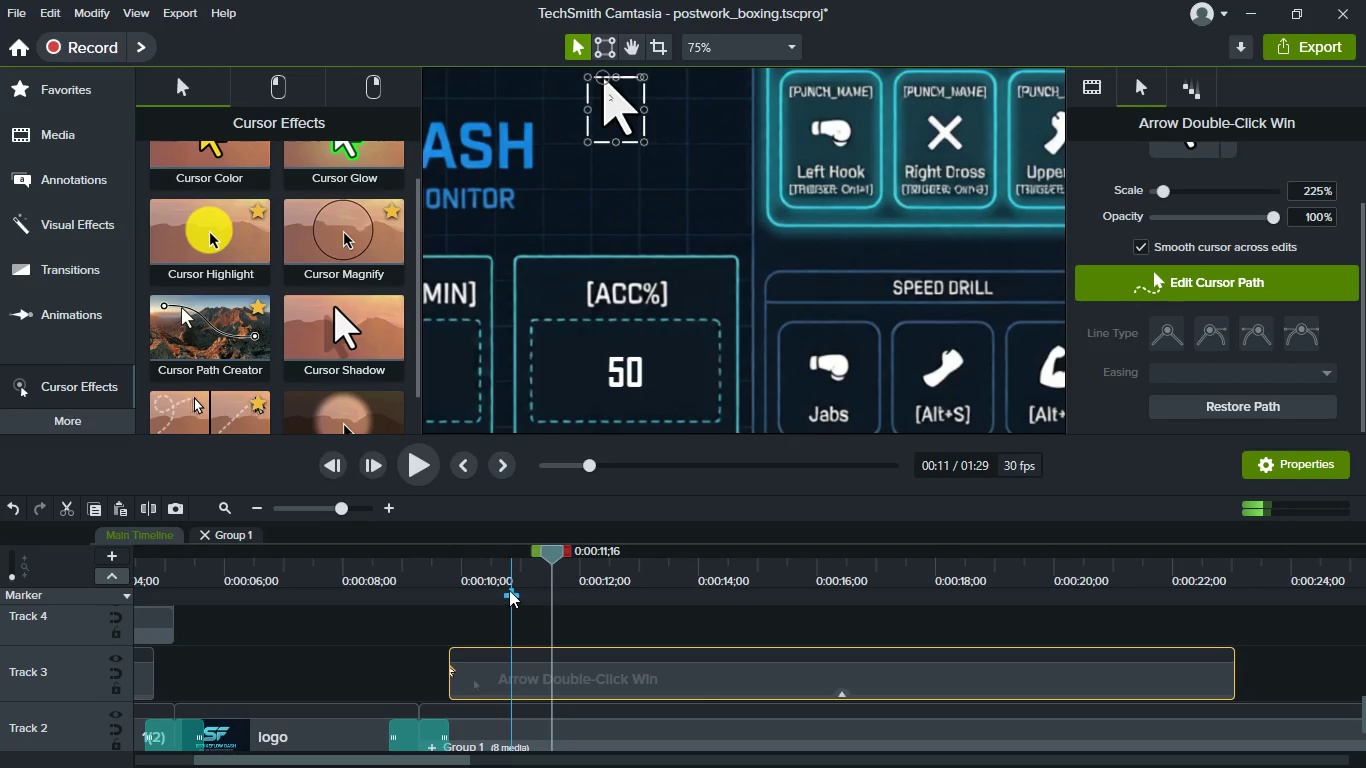 
left_click([491, 574])
 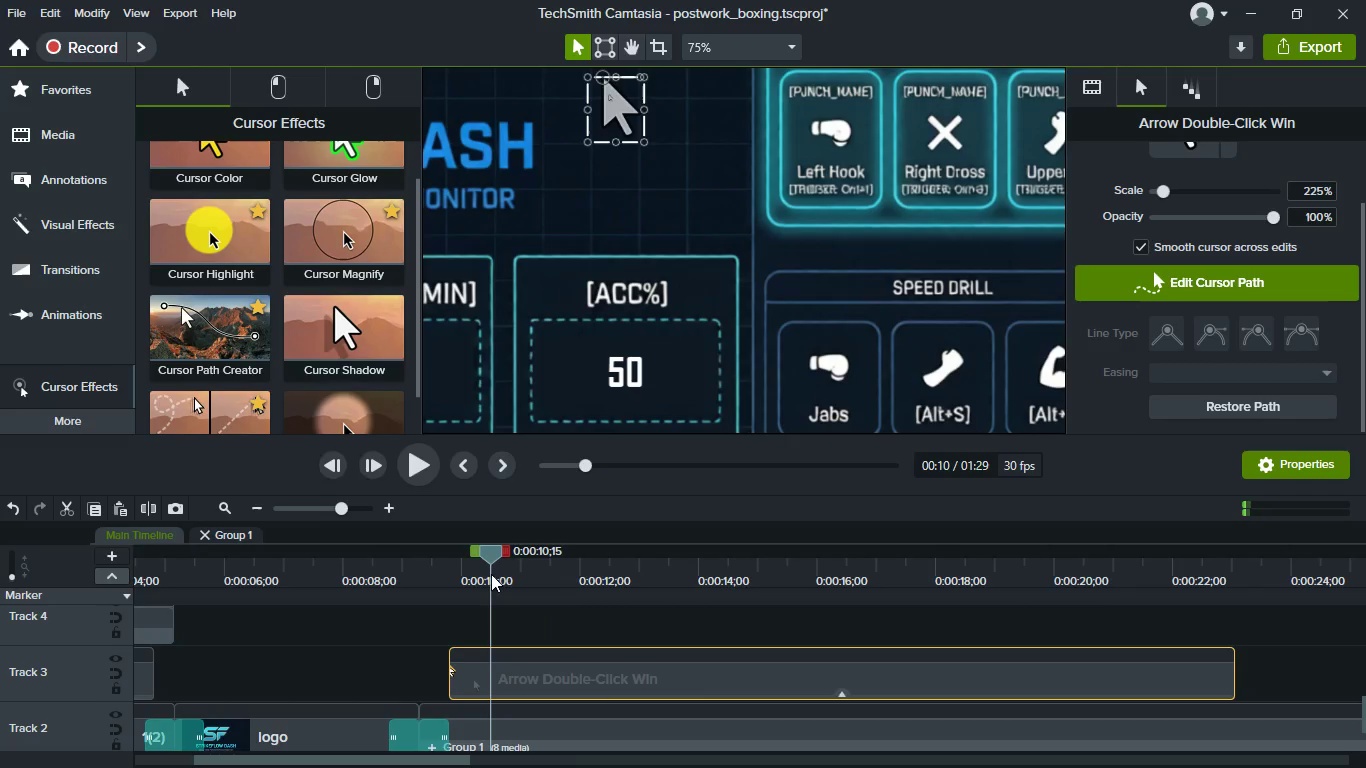 
key(Space)
 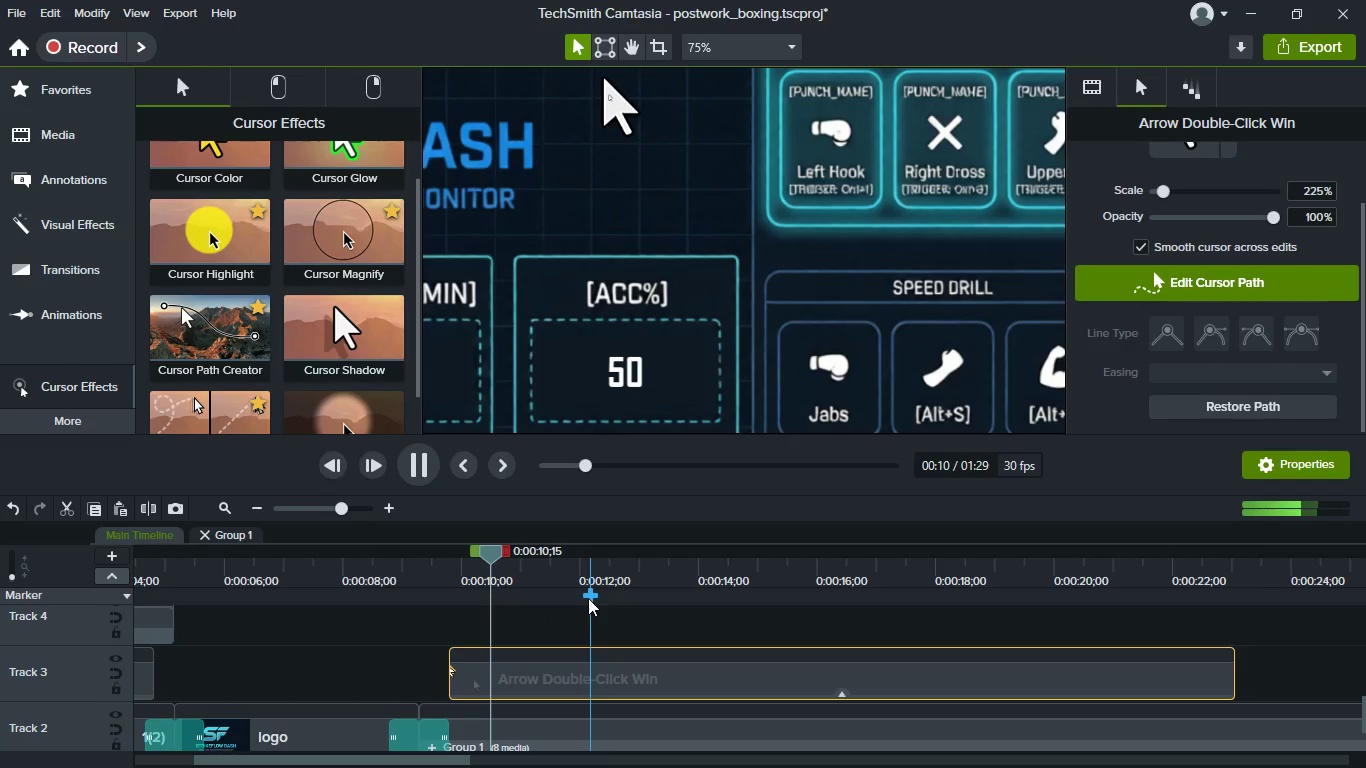 
key(Space)
 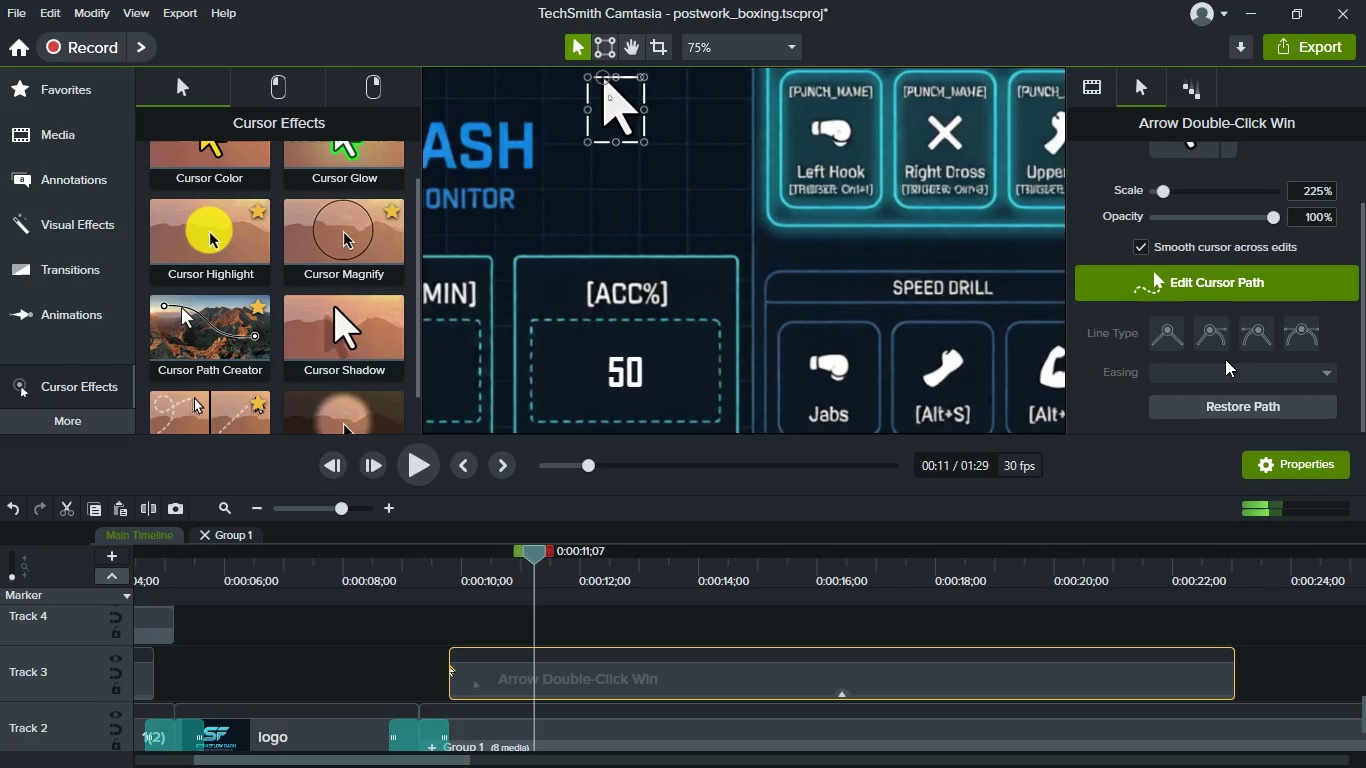 
left_click([1225, 291])
 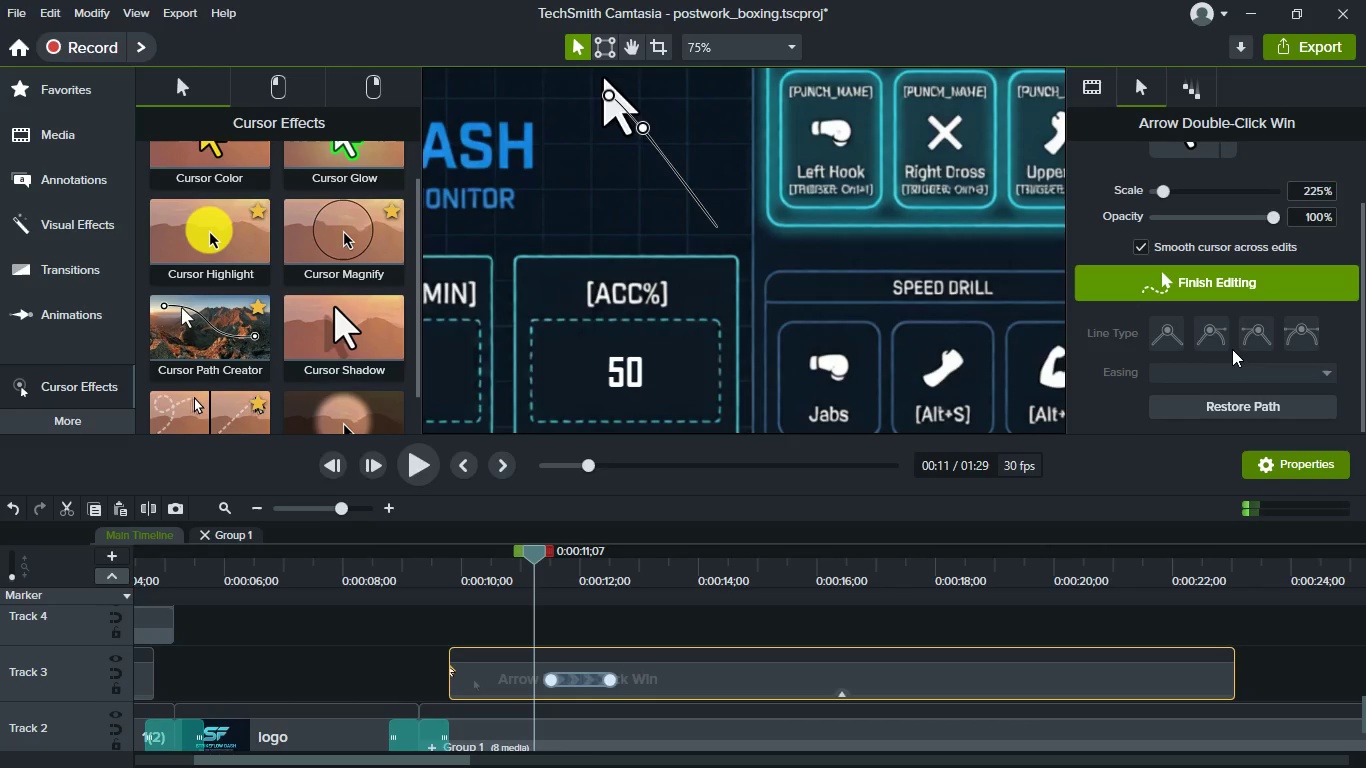 
scroll: coordinate [1232, 365], scroll_direction: down, amount: 2.0
 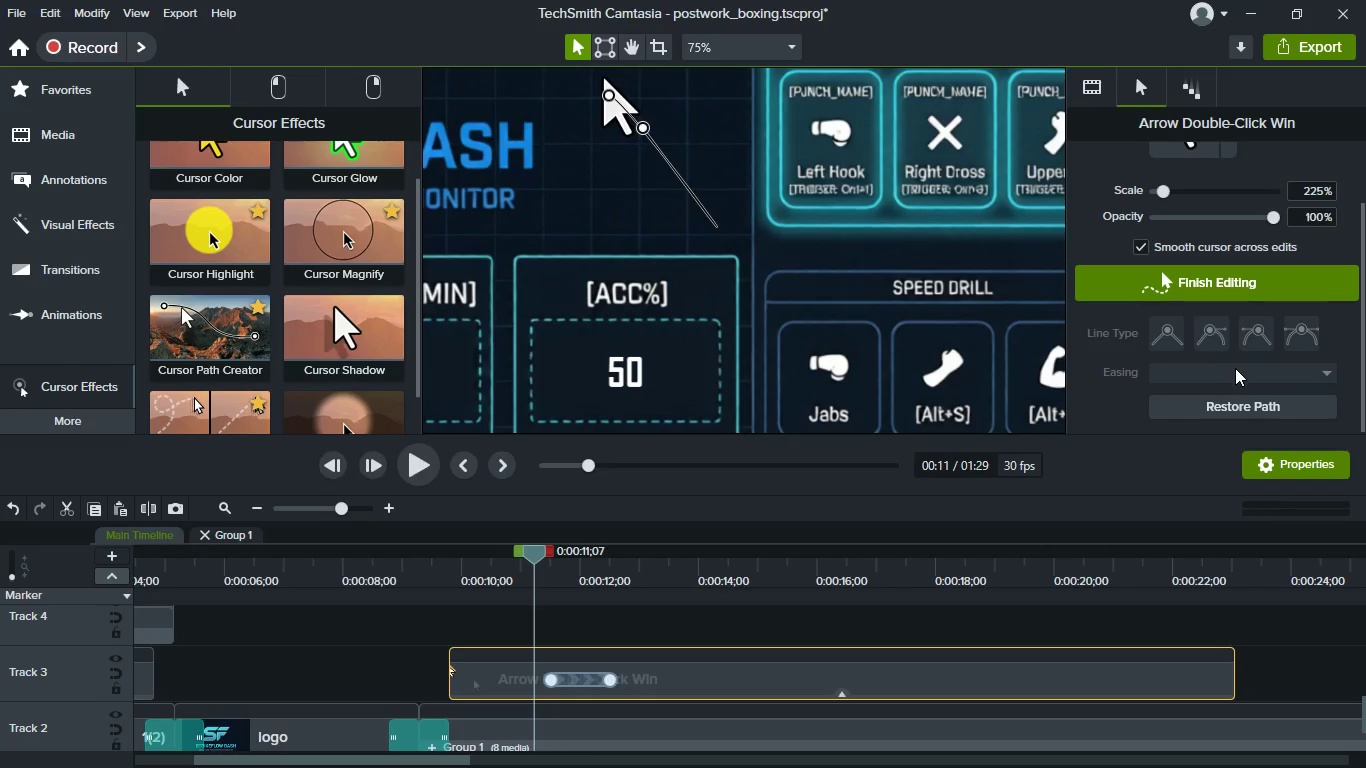 
left_click([1245, 370])
 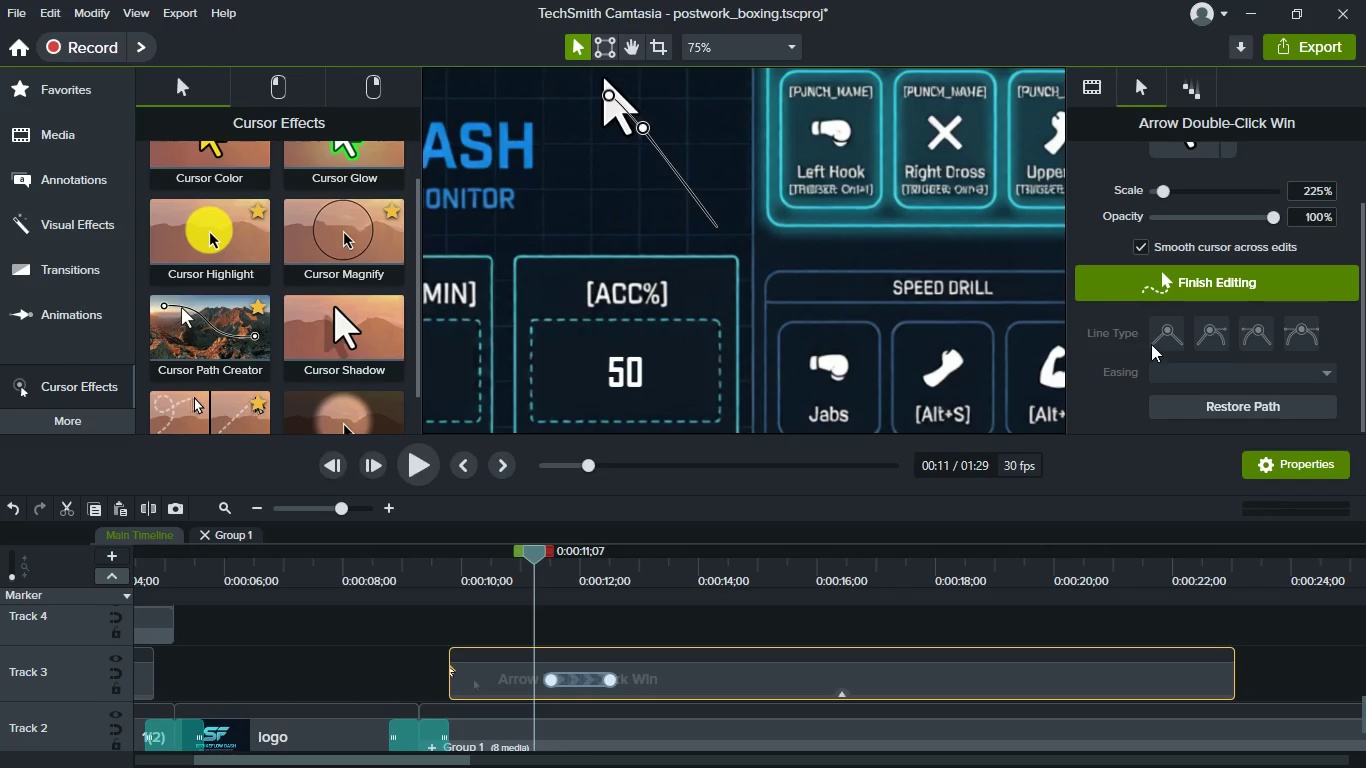 
left_click([1154, 335])
 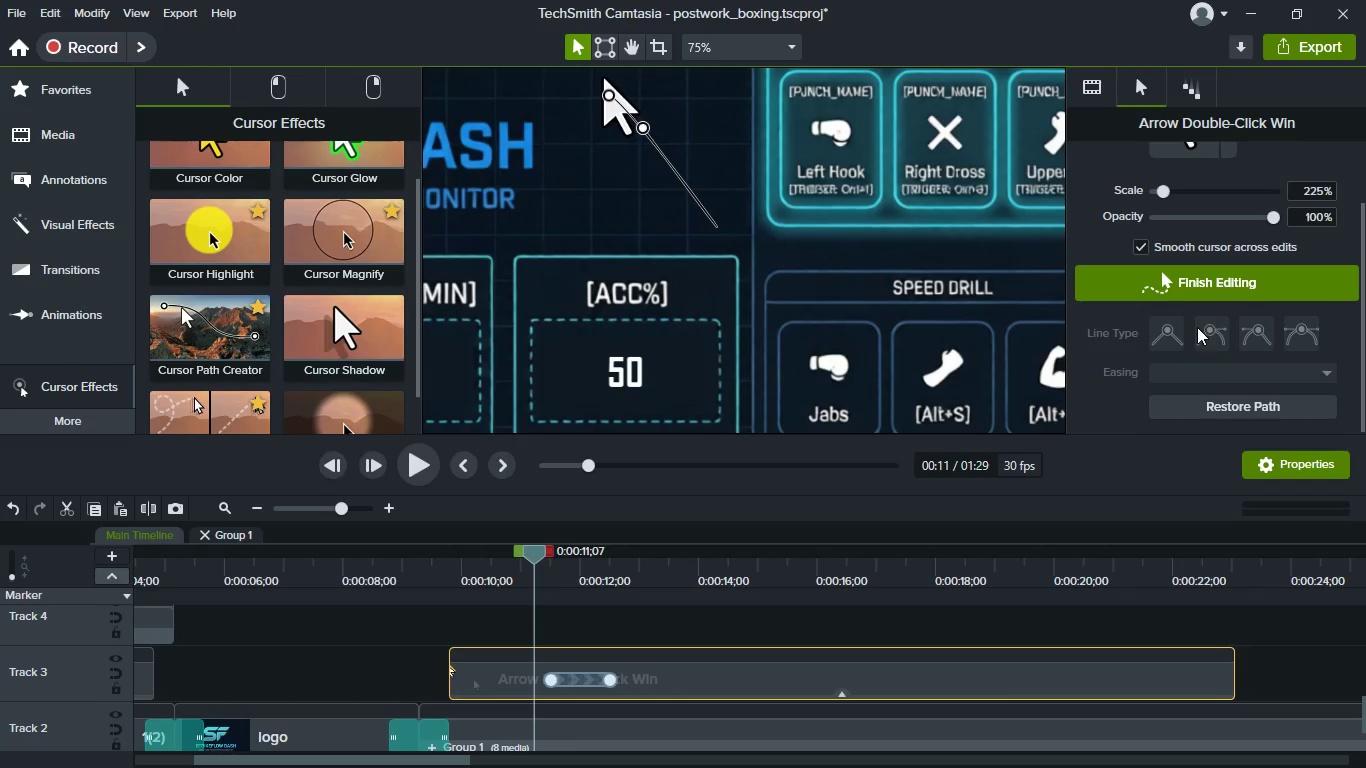 
left_click([1200, 327])
 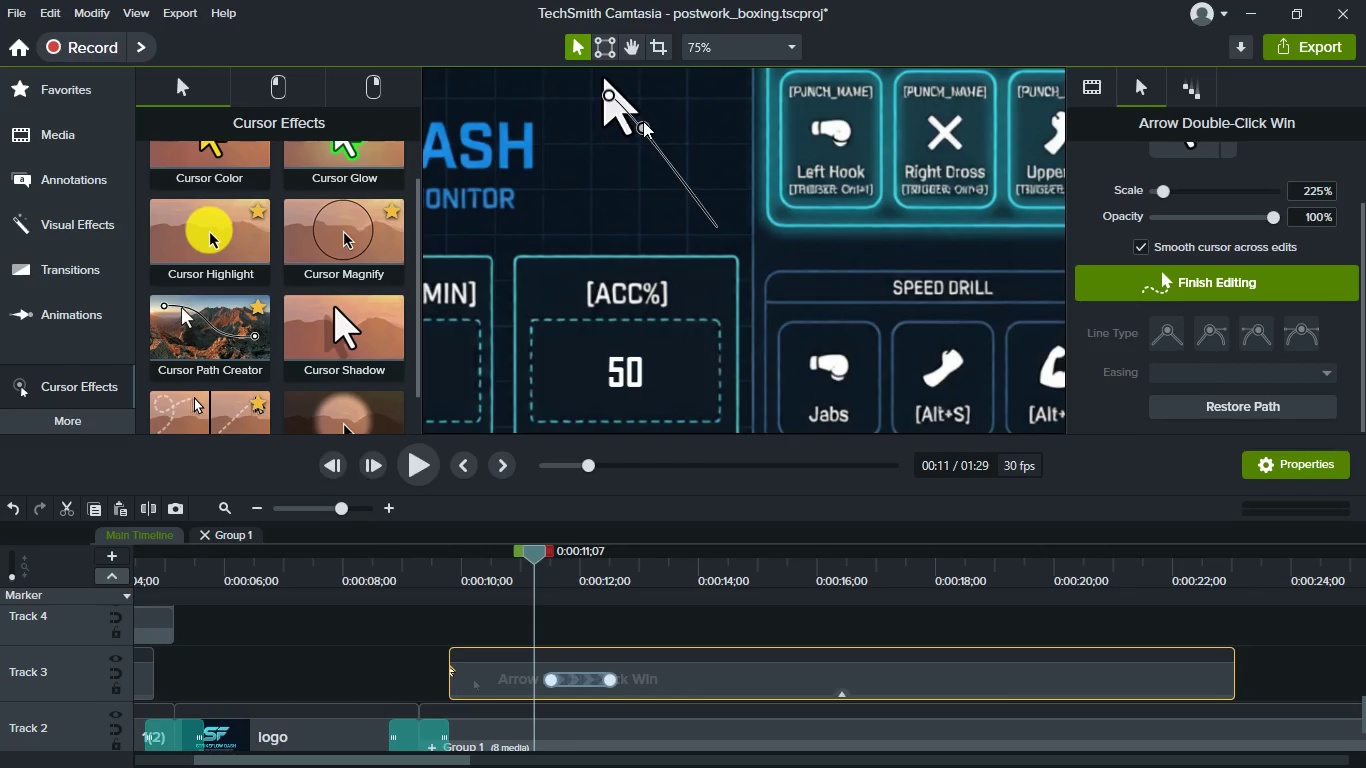 
left_click_drag(start_coordinate=[643, 121], to_coordinate=[846, 353])
 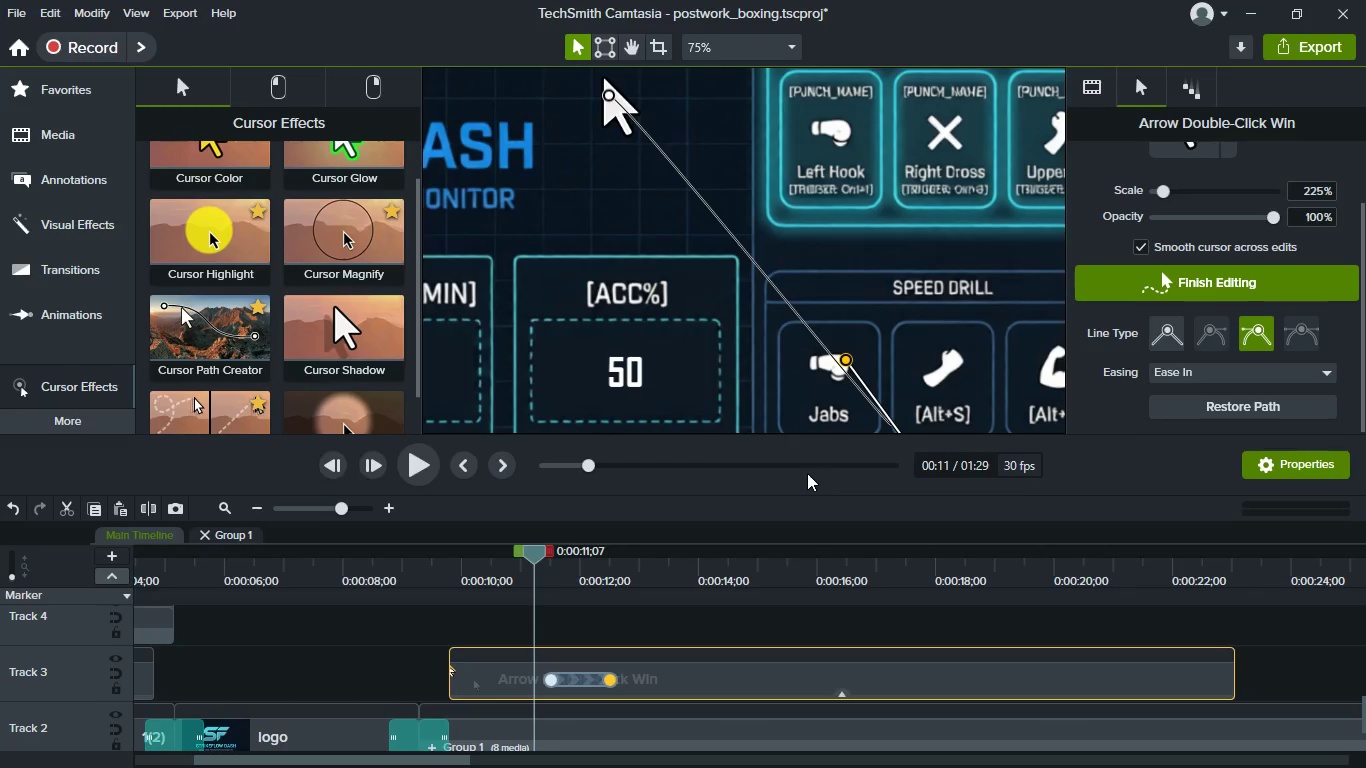 
key(Space)
 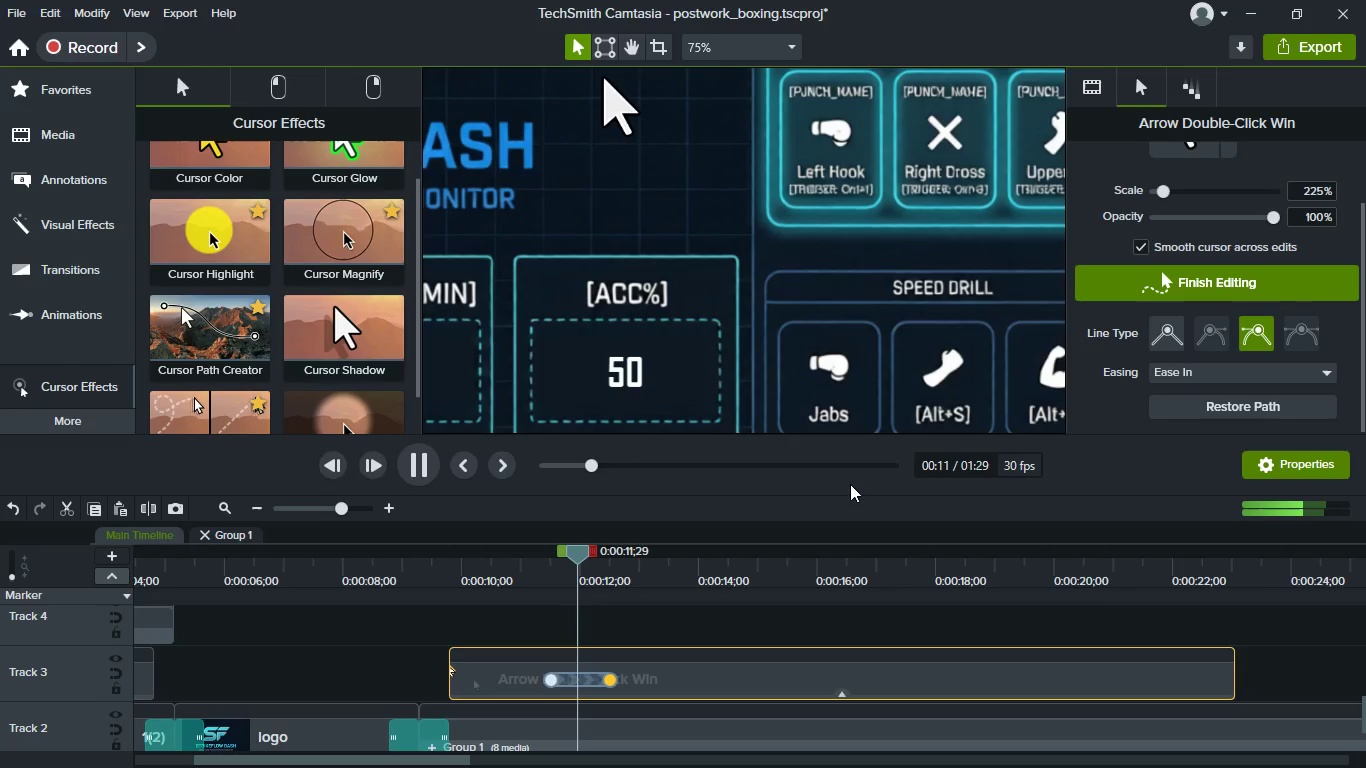 
key(Space)
 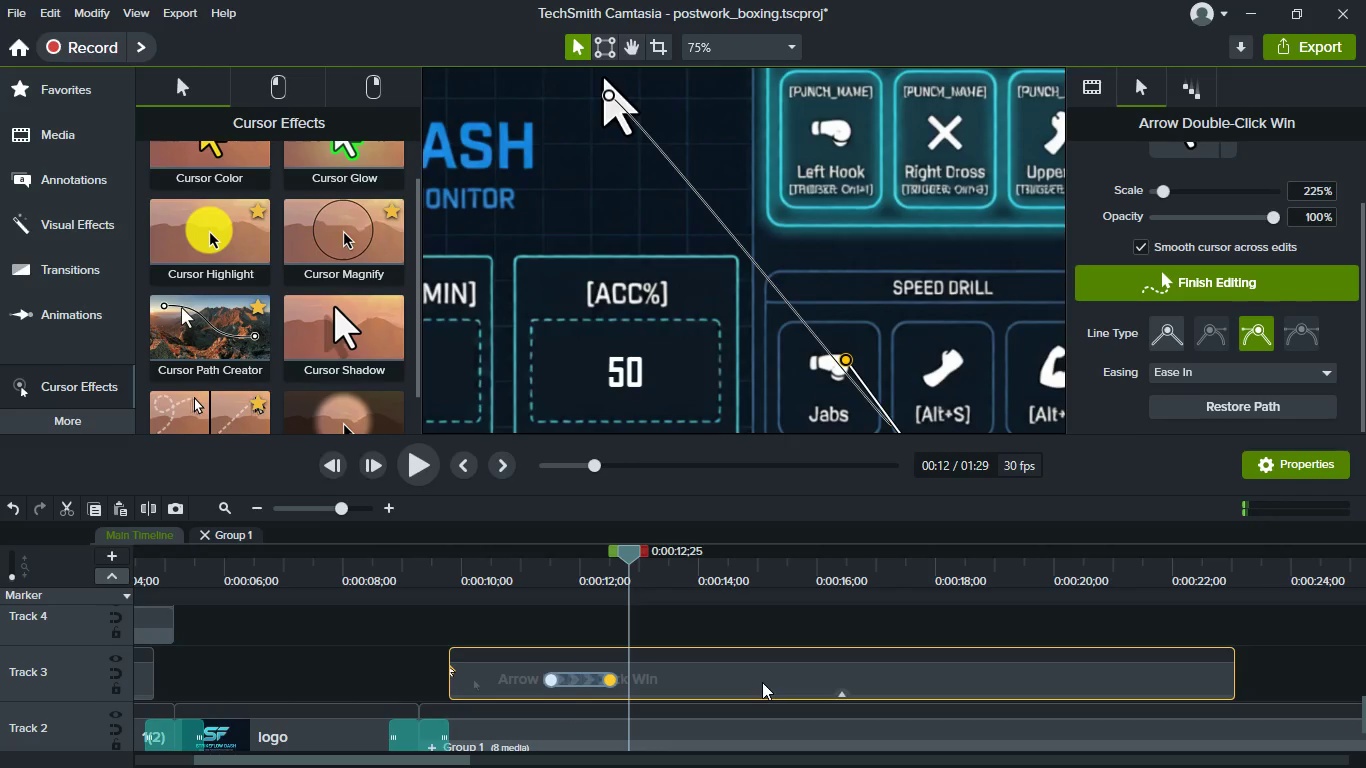 
wait(5.31)
 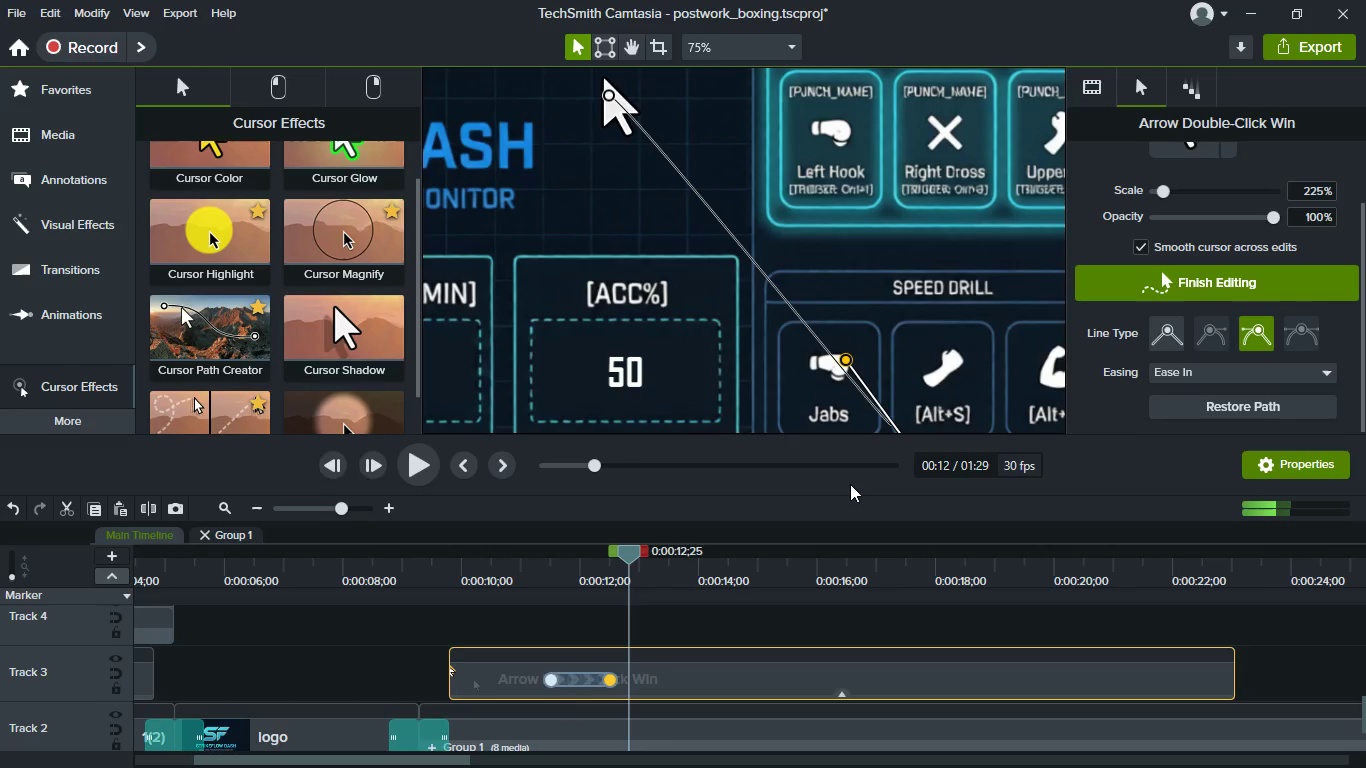 
left_click([762, 682])
 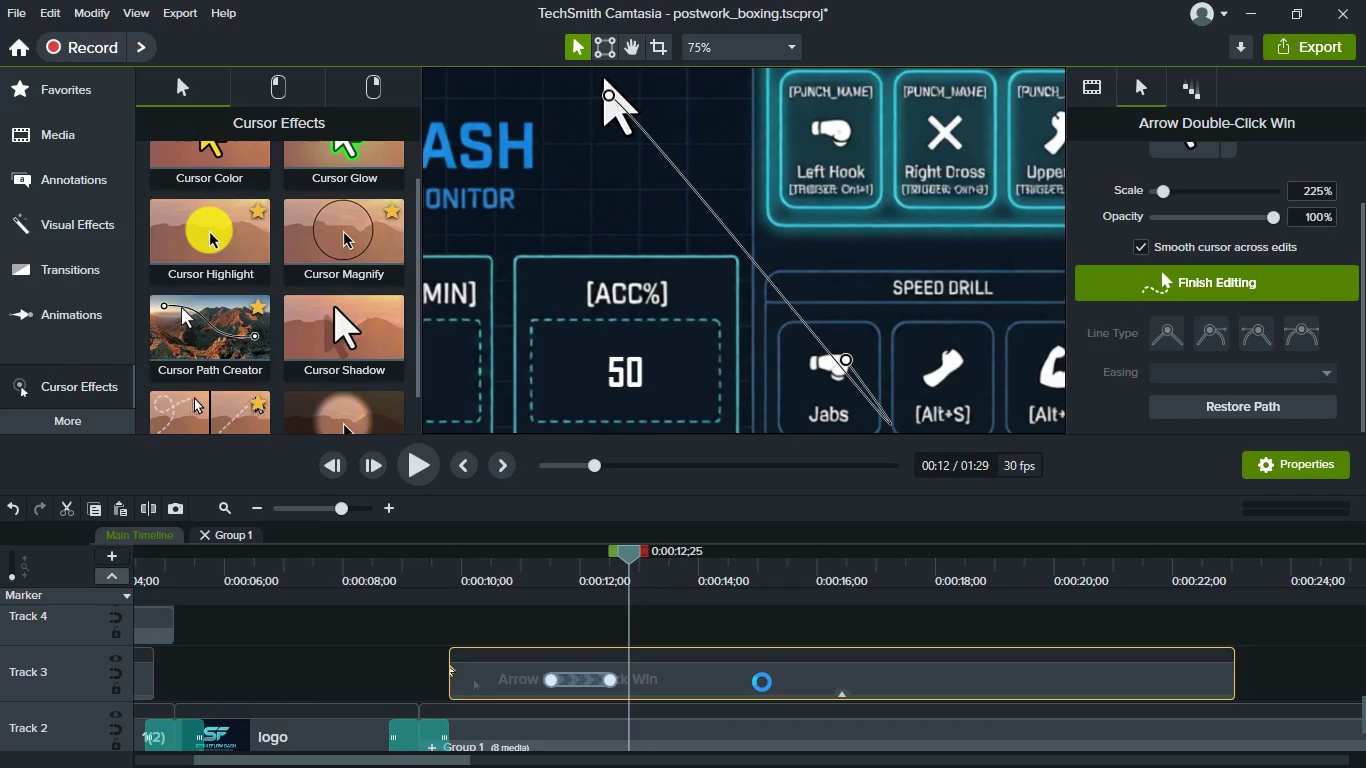 
key(Delete)
 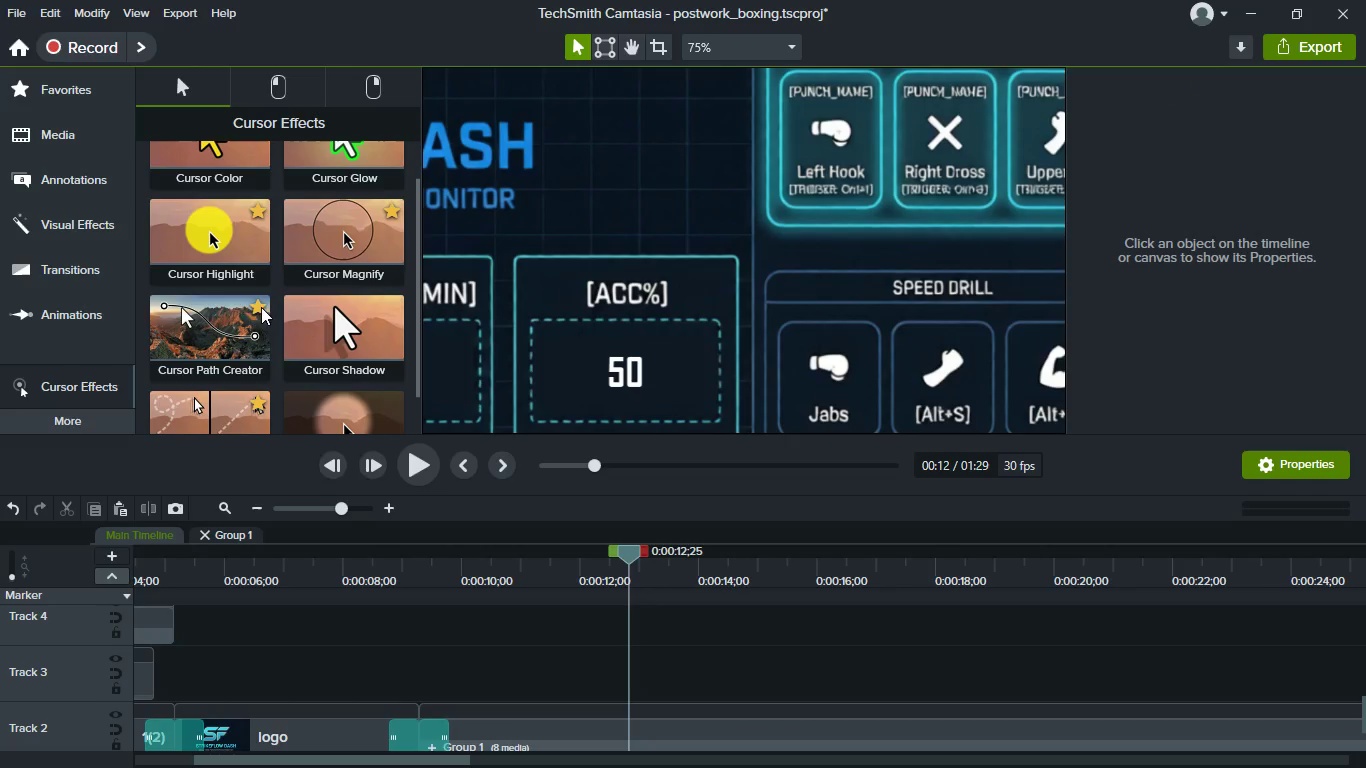 
left_click_drag(start_coordinate=[213, 338], to_coordinate=[236, 331])
 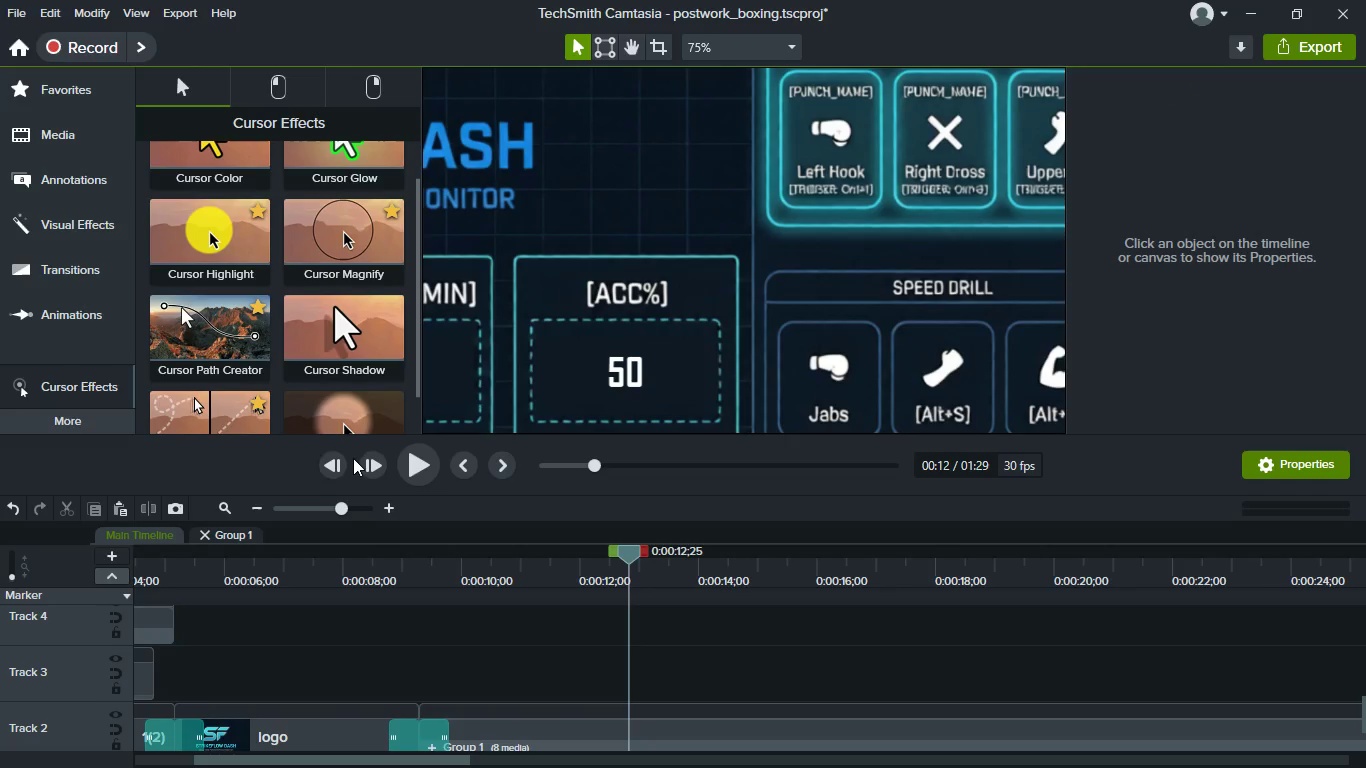 
key(Control+Z)
 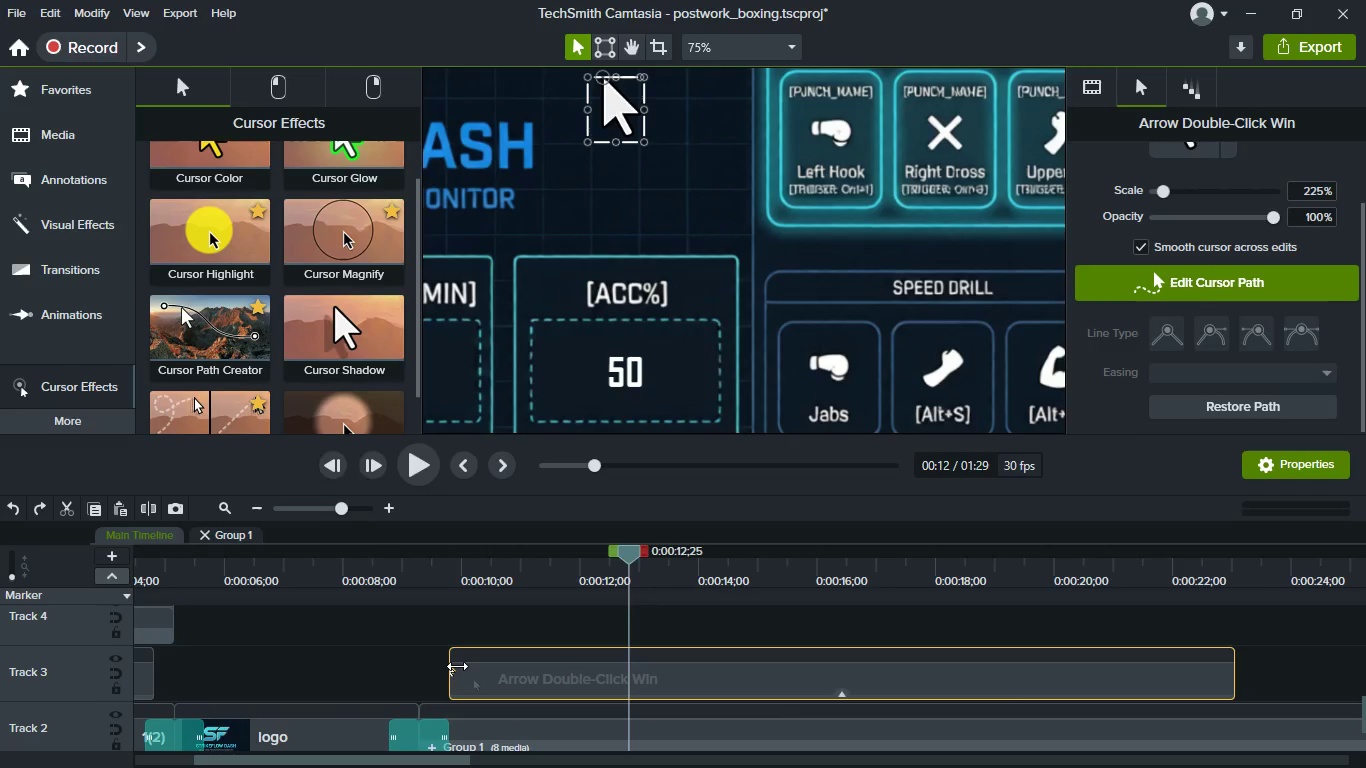 
mouse_move([492, 689])
 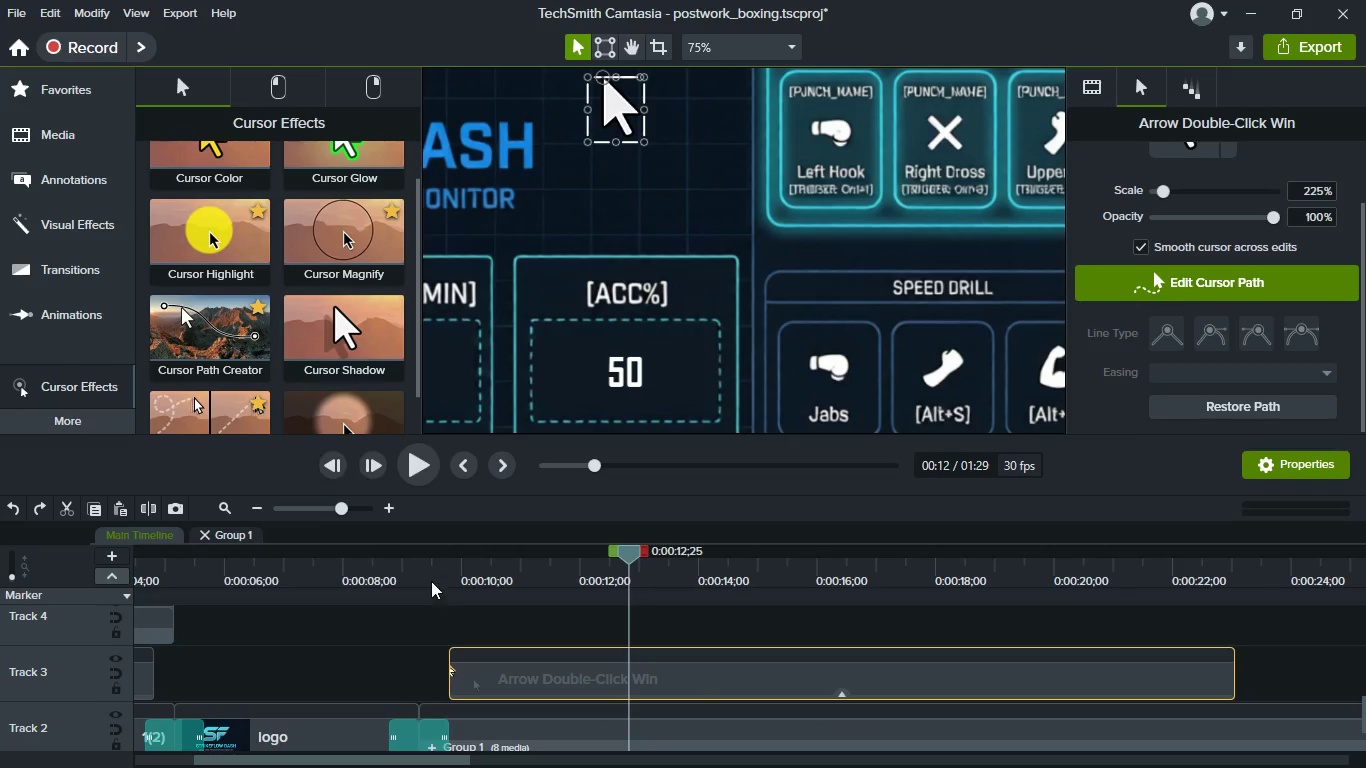 
left_click([476, 567])
 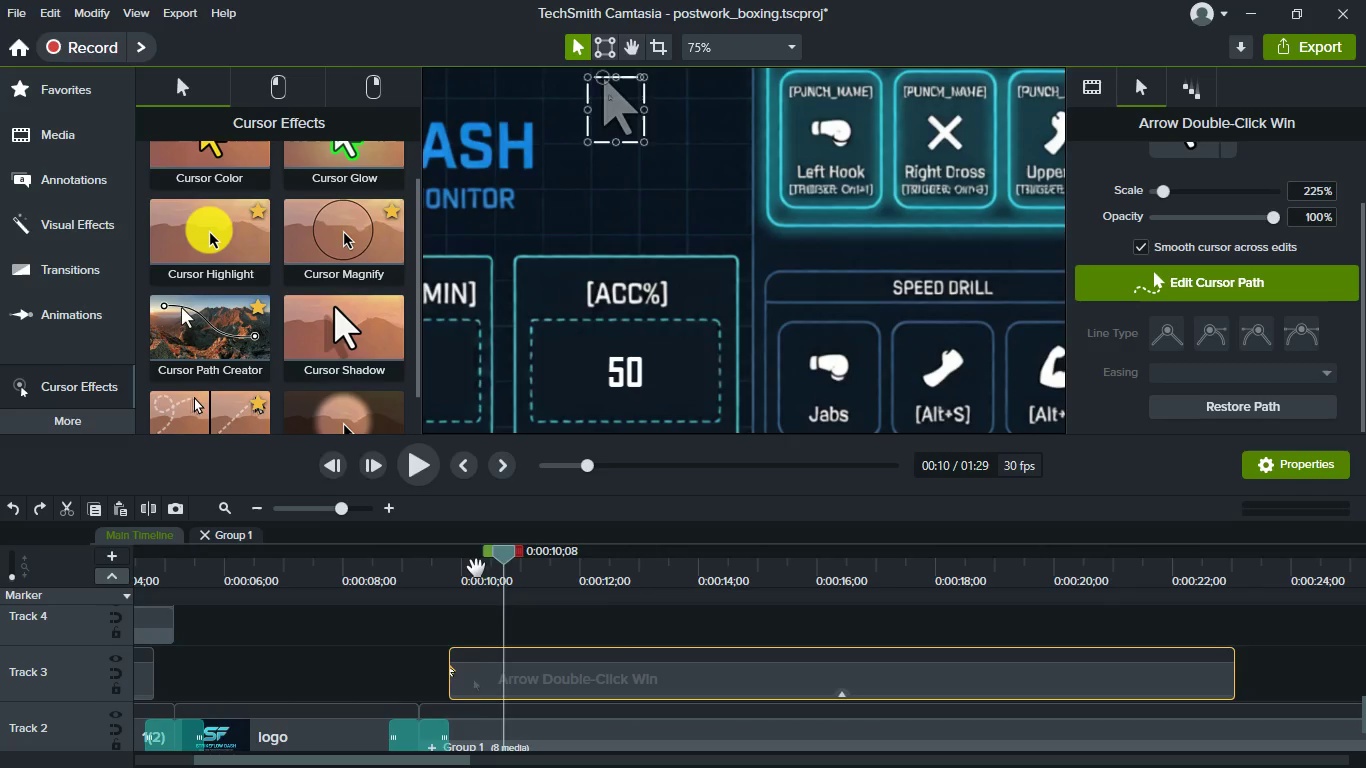 
key(Space)
 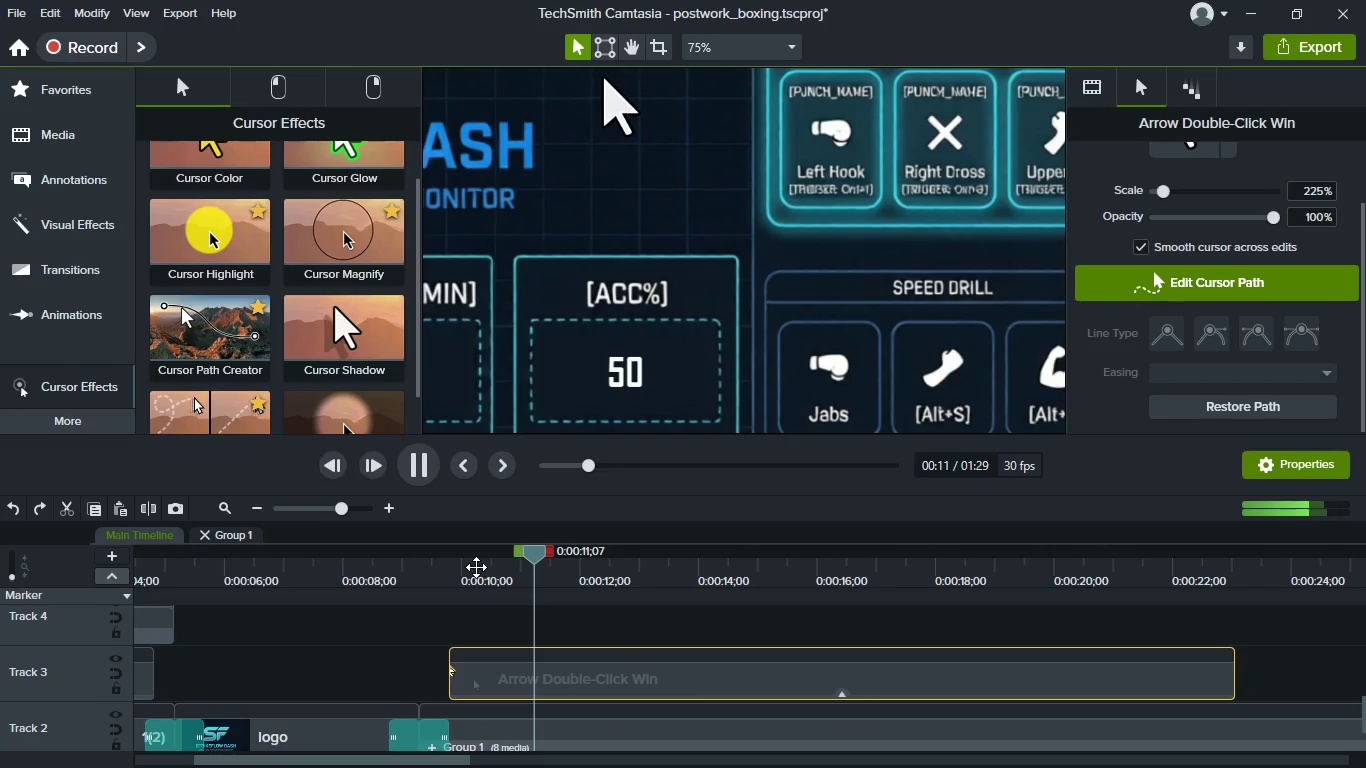 
key(Space)
 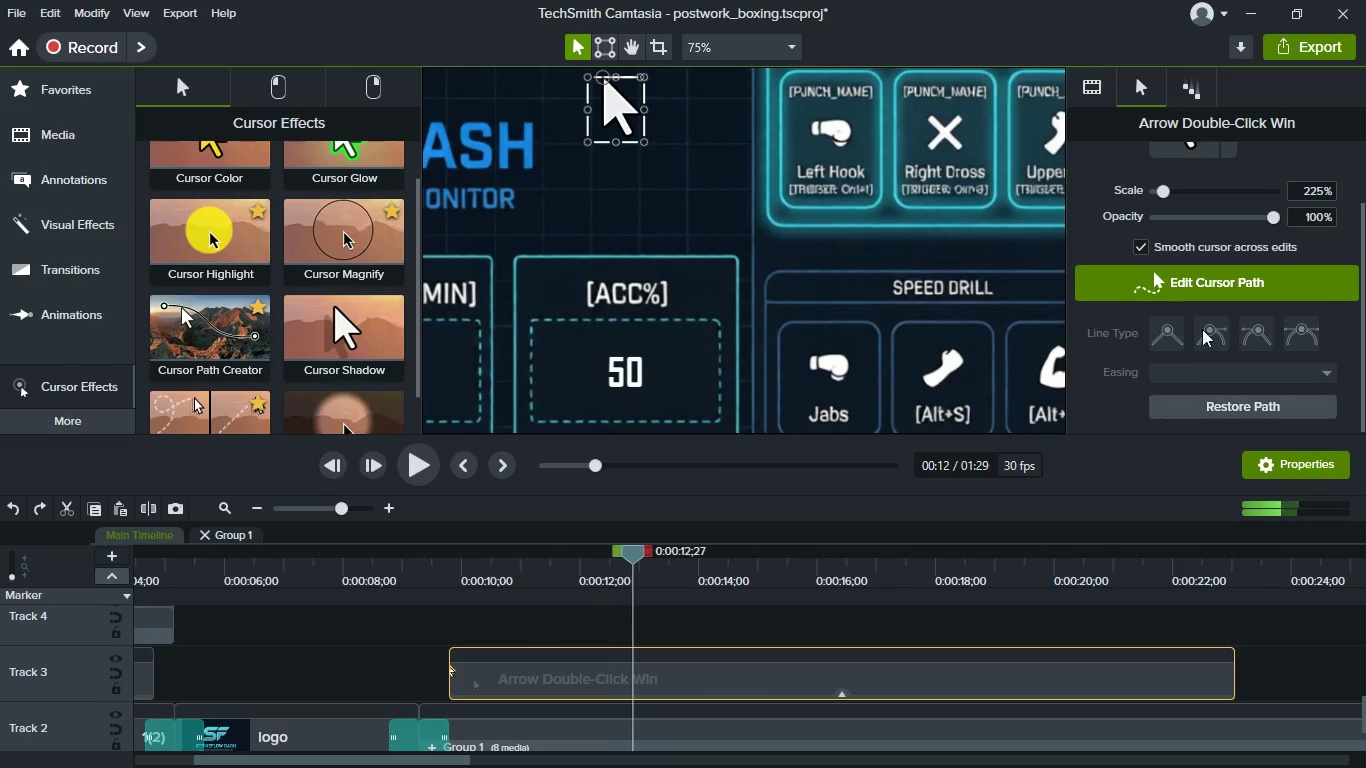 
scroll: coordinate [1210, 317], scroll_direction: down, amount: 3.0
 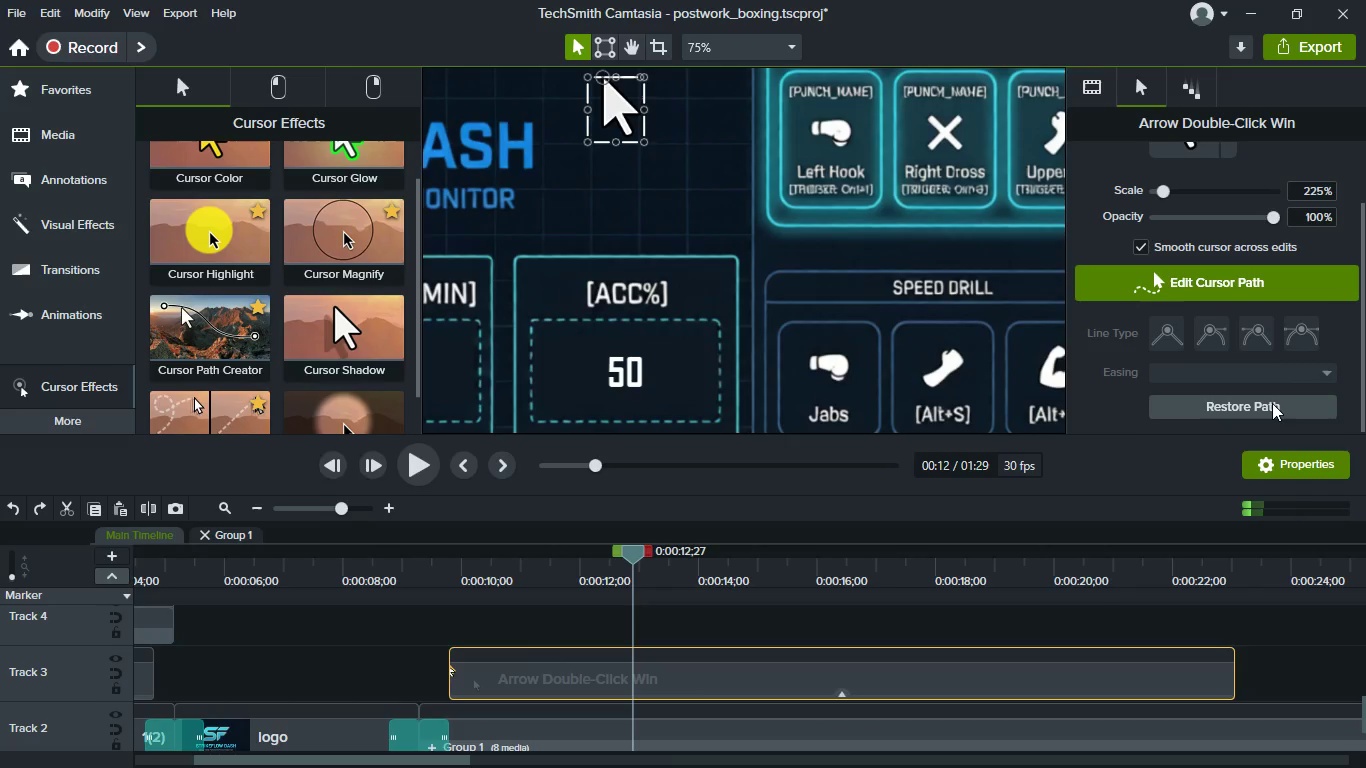 
left_click([1272, 403])
 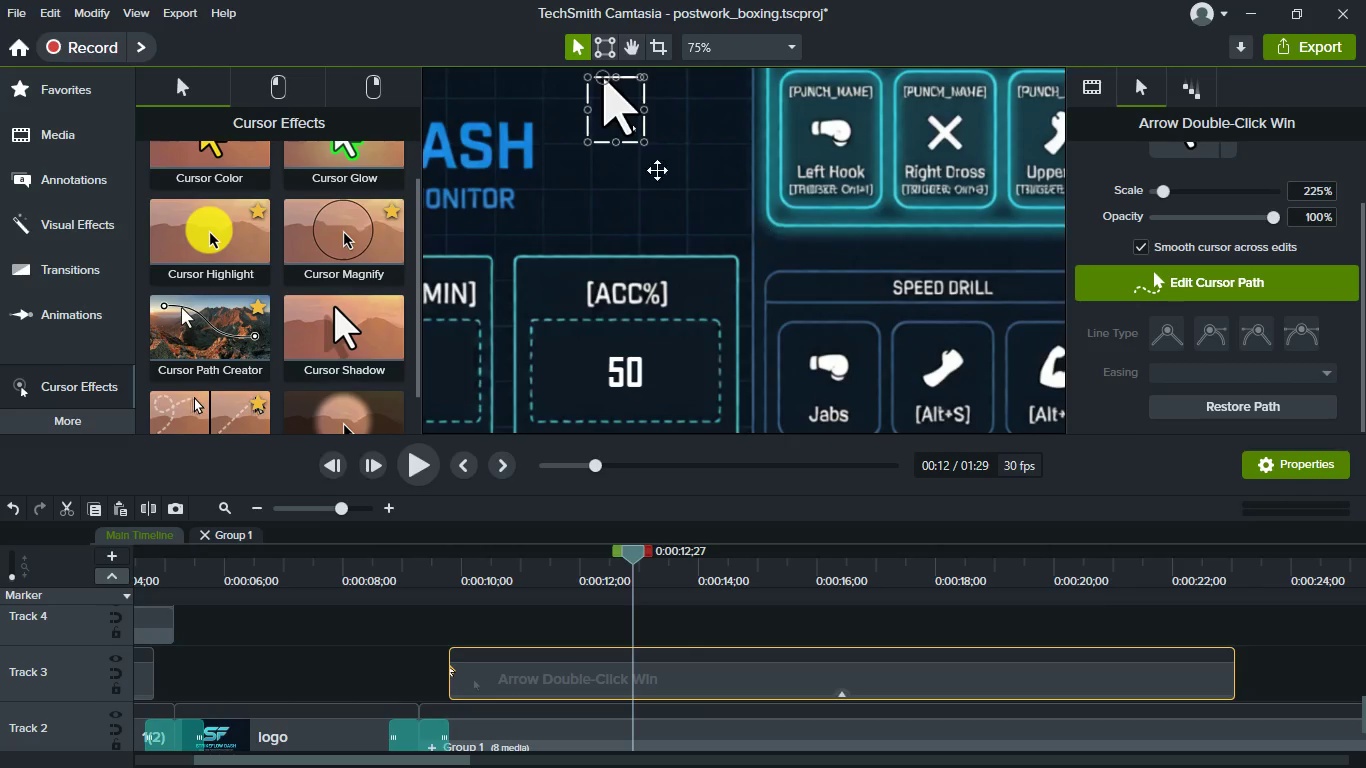 
scroll: coordinate [642, 133], scroll_direction: up, amount: 6.0
 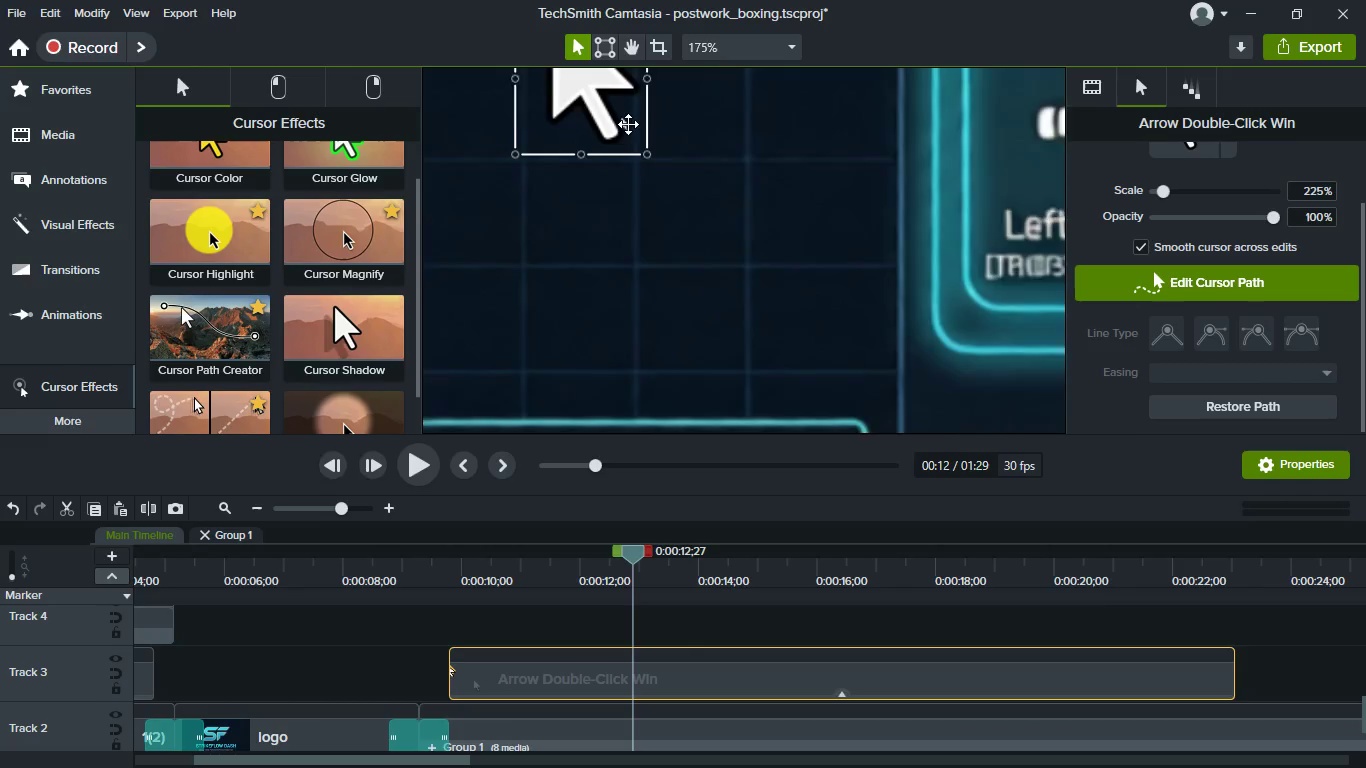 
hold_key(key=Space, duration=0.73)
 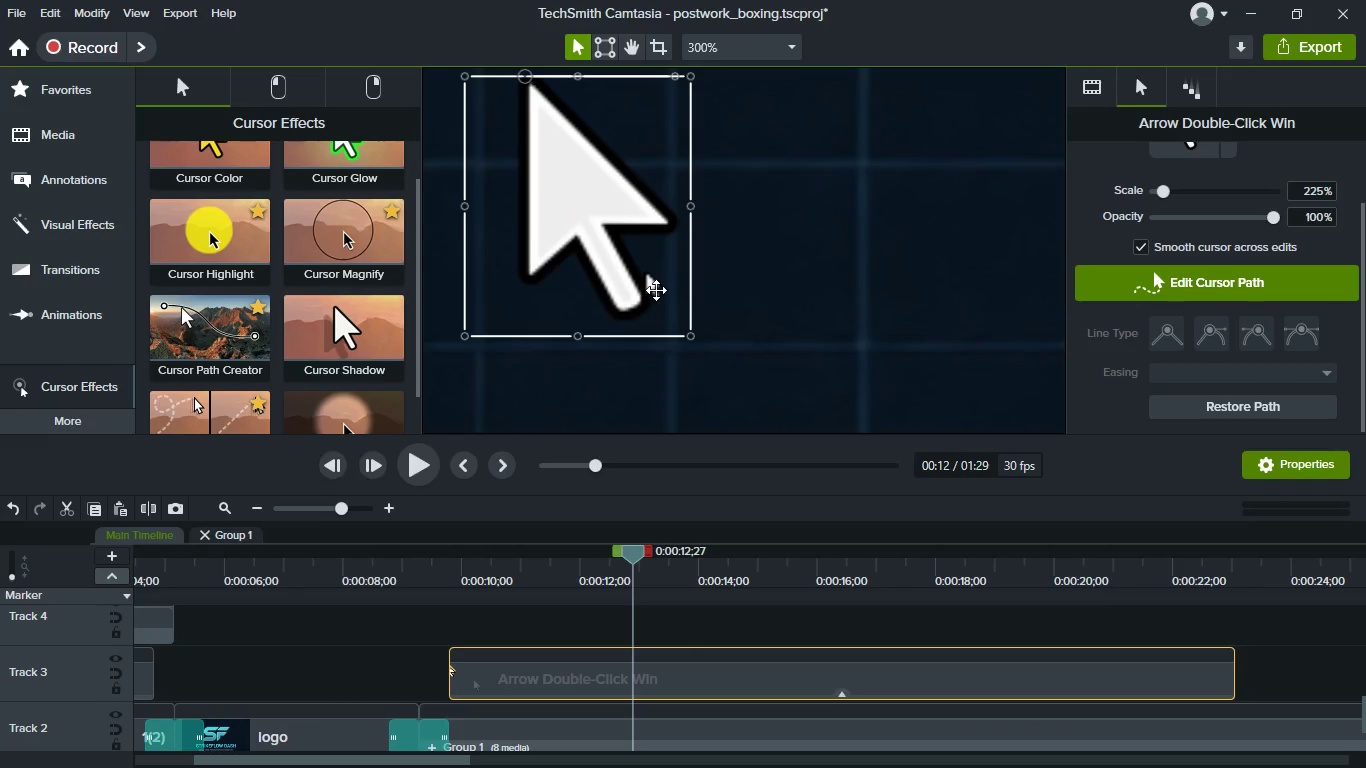 
scroll: coordinate [628, 124], scroll_direction: up, amount: 3.0
 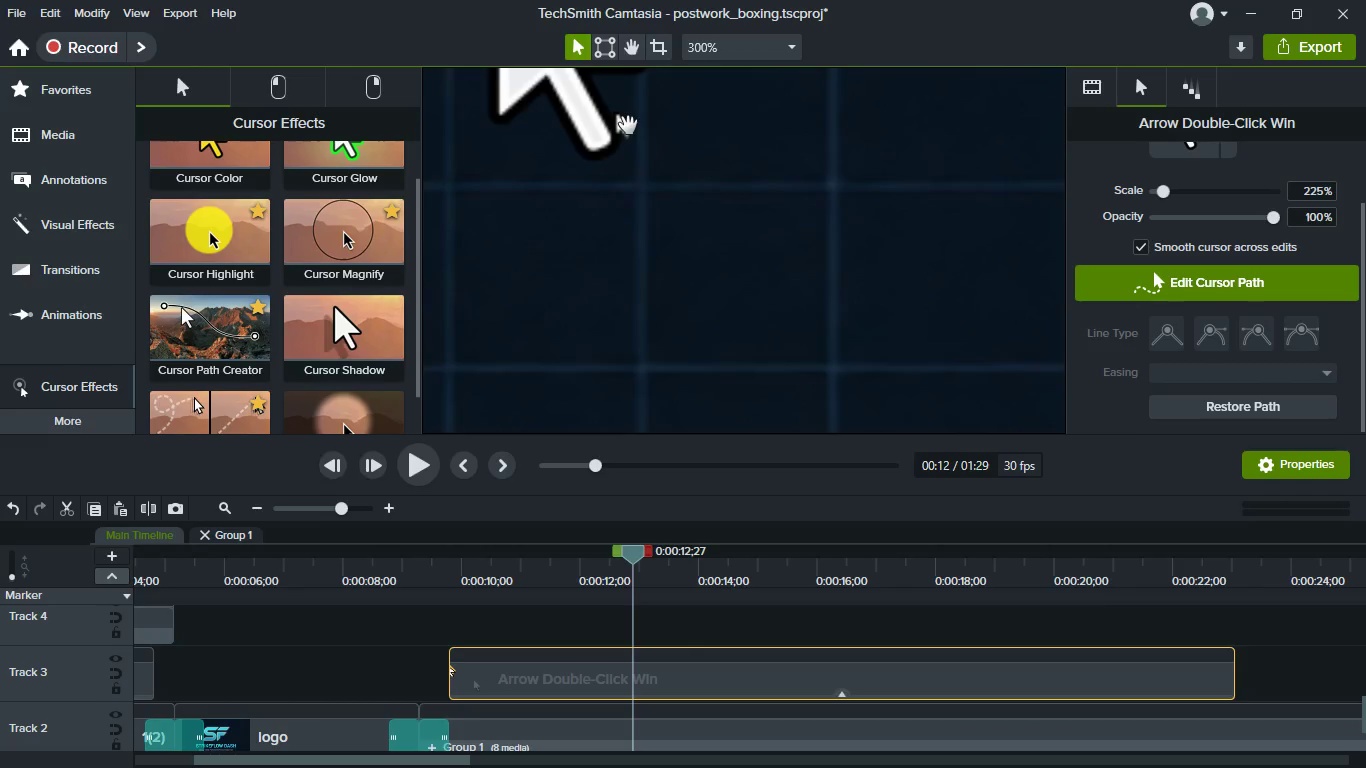 
left_click_drag(start_coordinate=[628, 124], to_coordinate=[658, 284])
 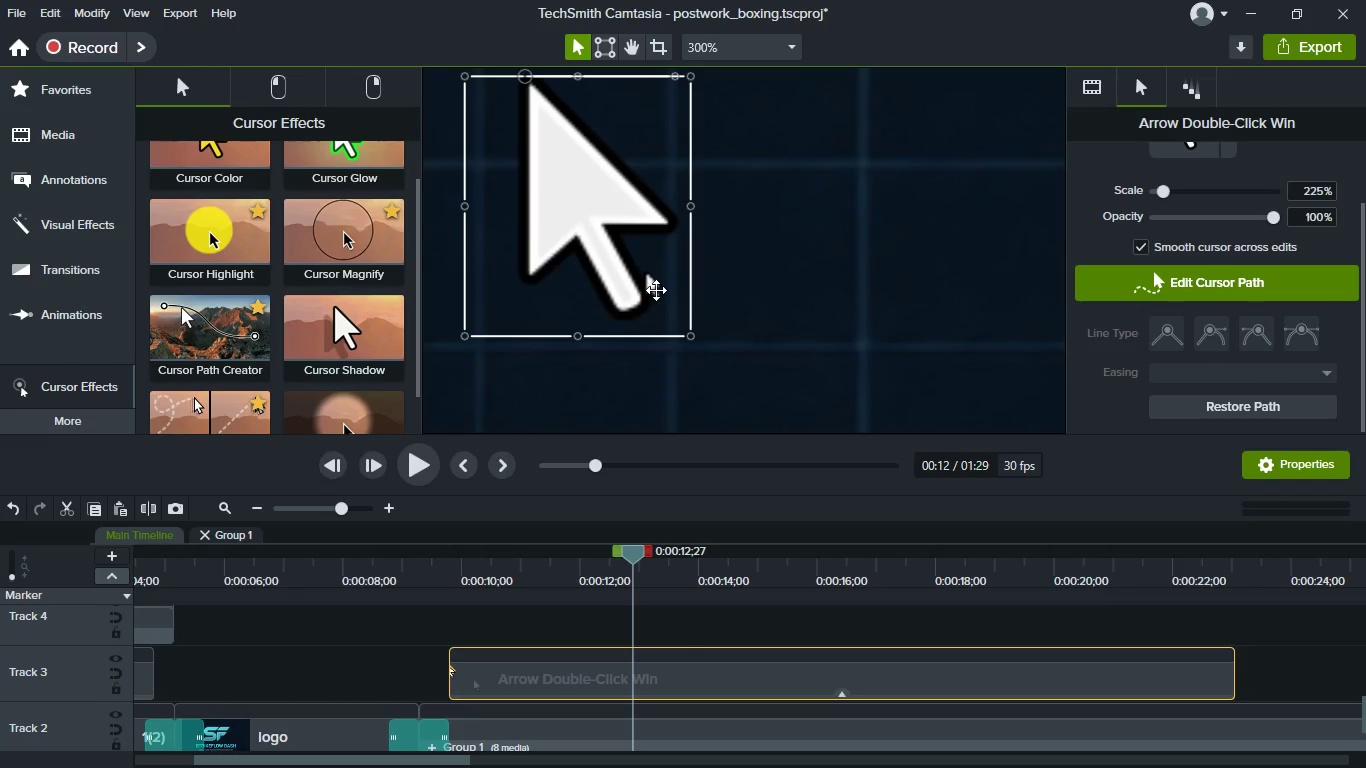 
left_click([656, 290])
 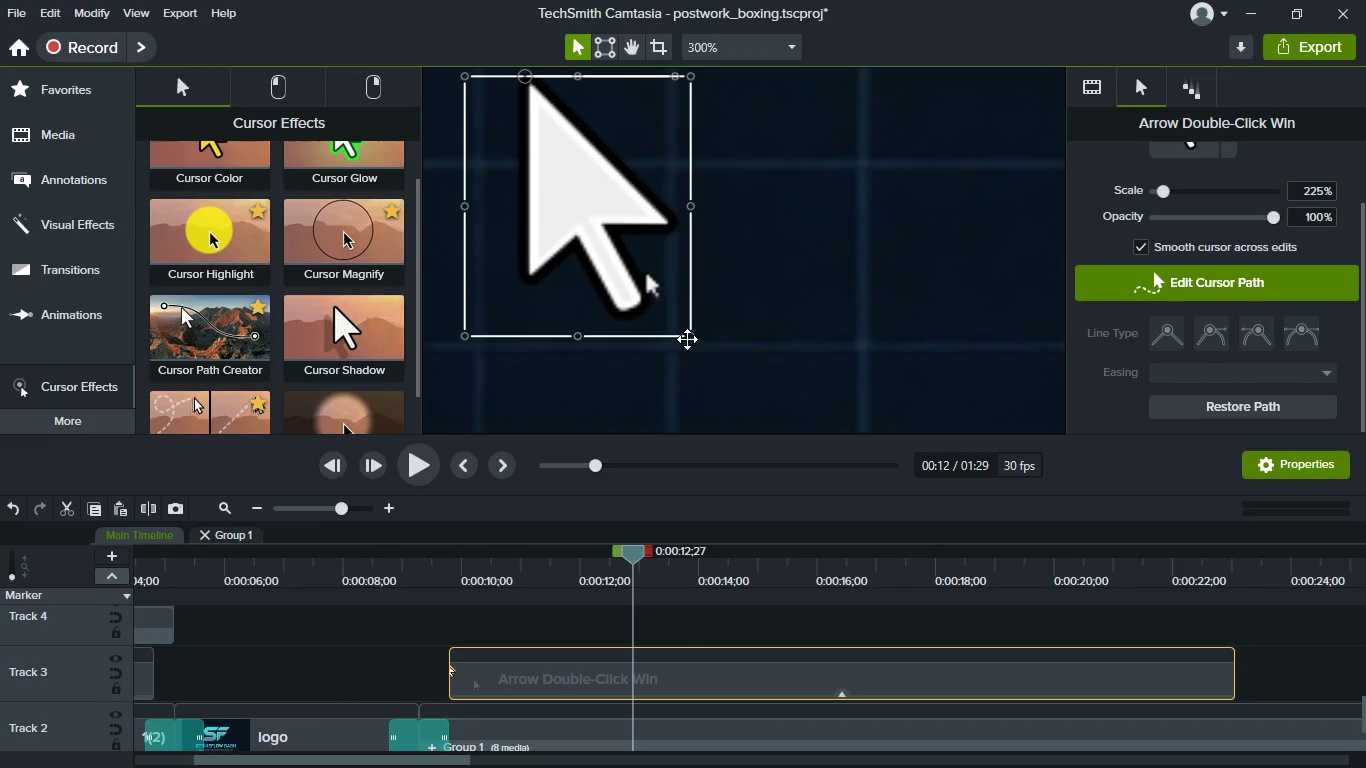 
left_click([687, 333])
 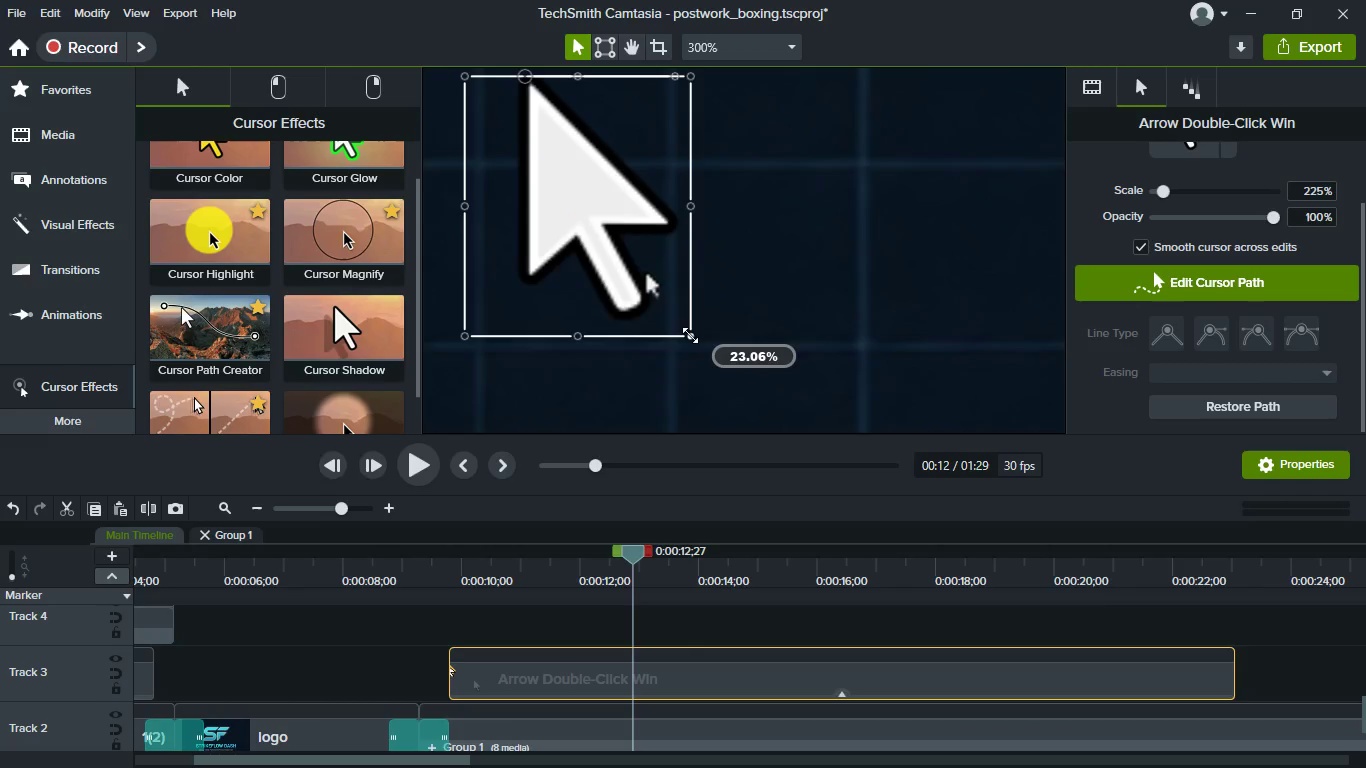 
left_click_drag(start_coordinate=[690, 335], to_coordinate=[580, 220])
 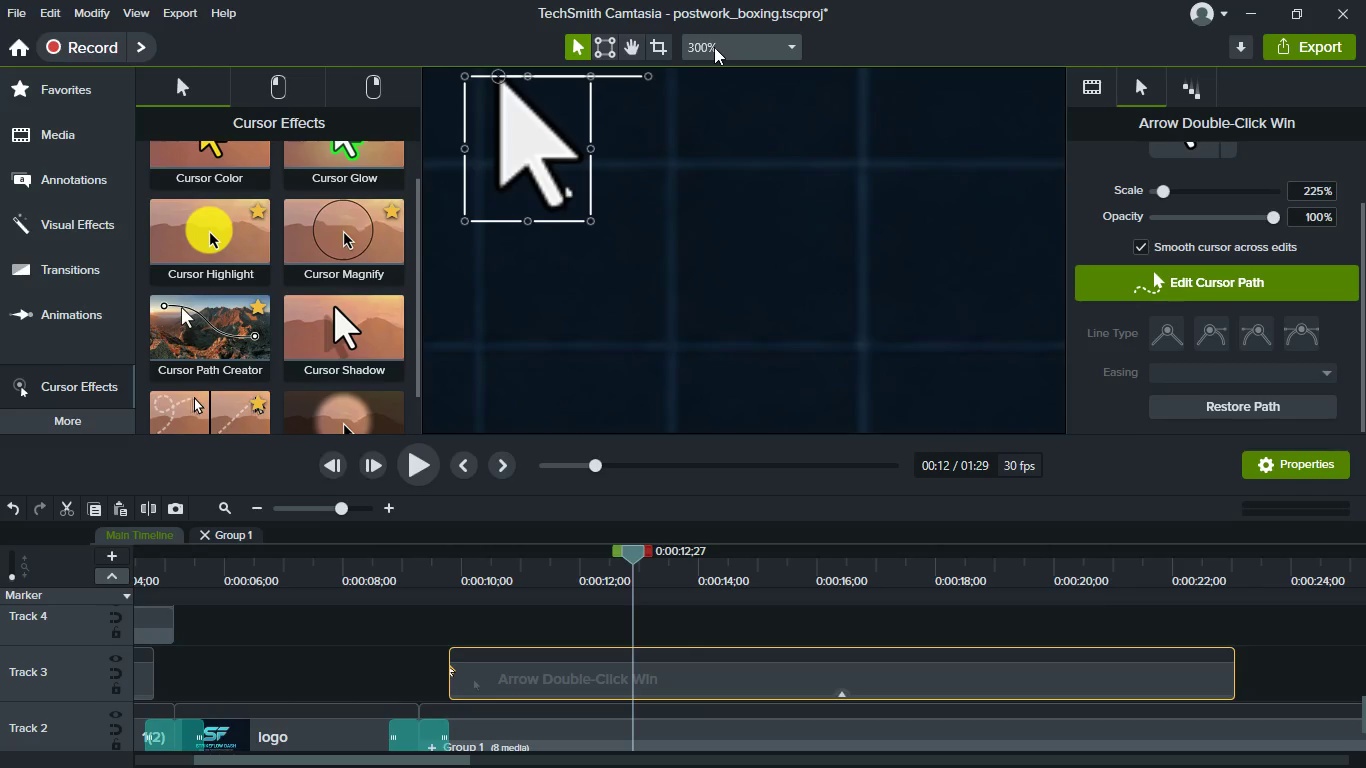 
left_click([714, 47])
 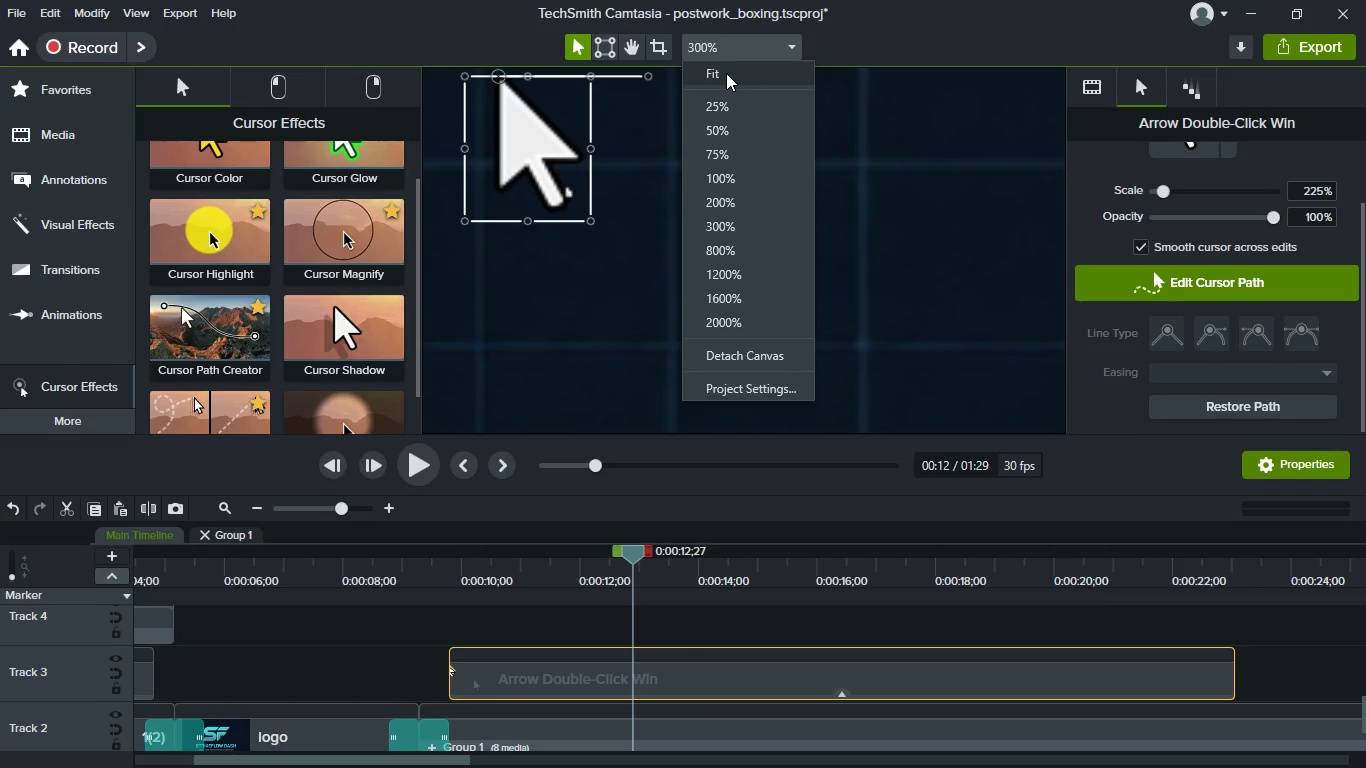 
left_click([726, 73])
 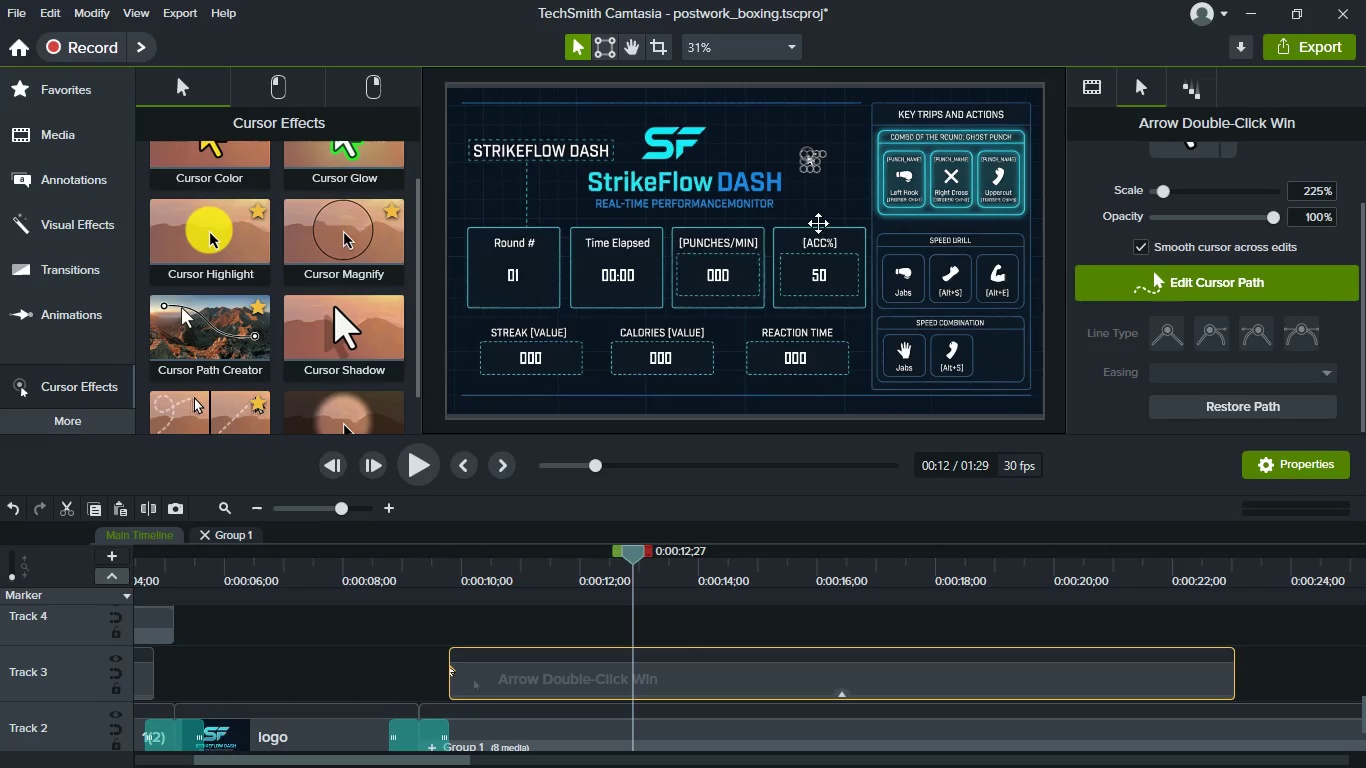 
scroll: coordinate [828, 182], scroll_direction: up, amount: 8.0
 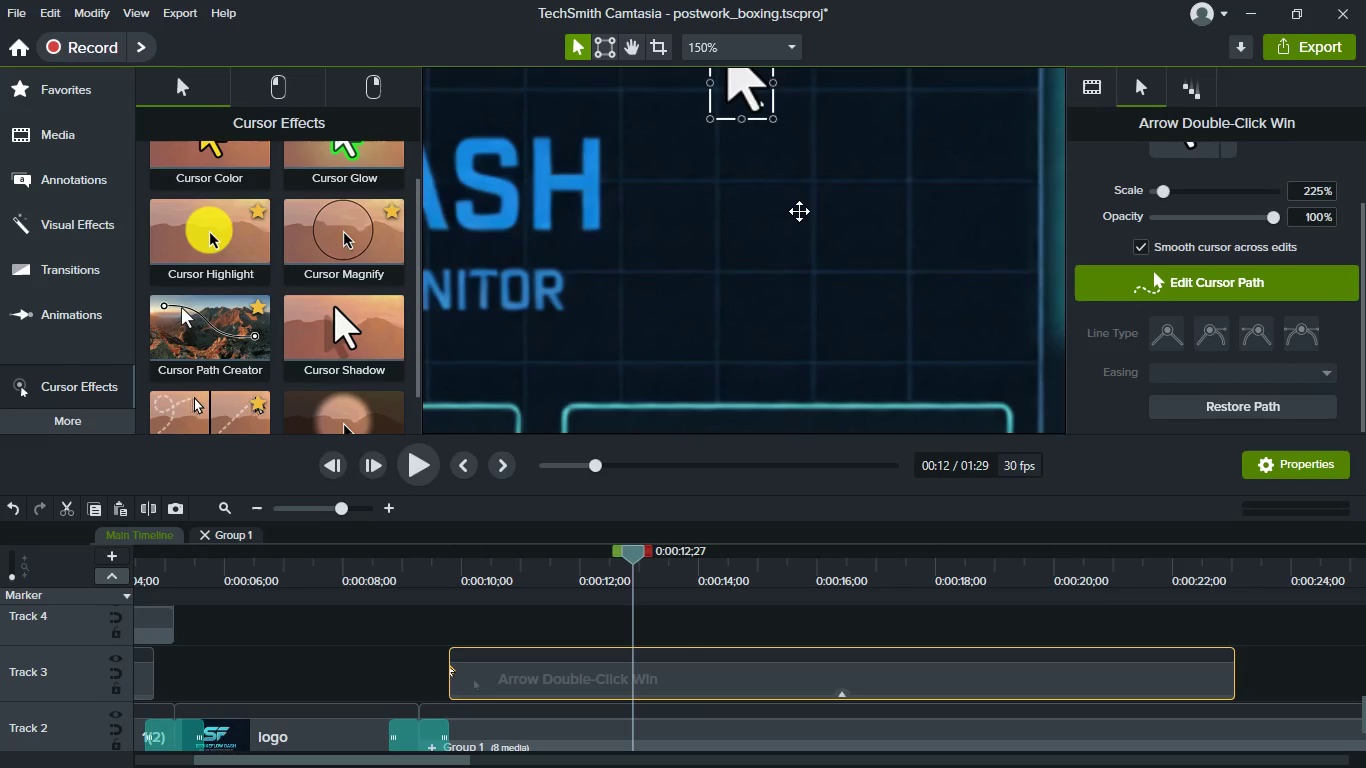 
left_click_drag(start_coordinate=[799, 211], to_coordinate=[810, 260])
 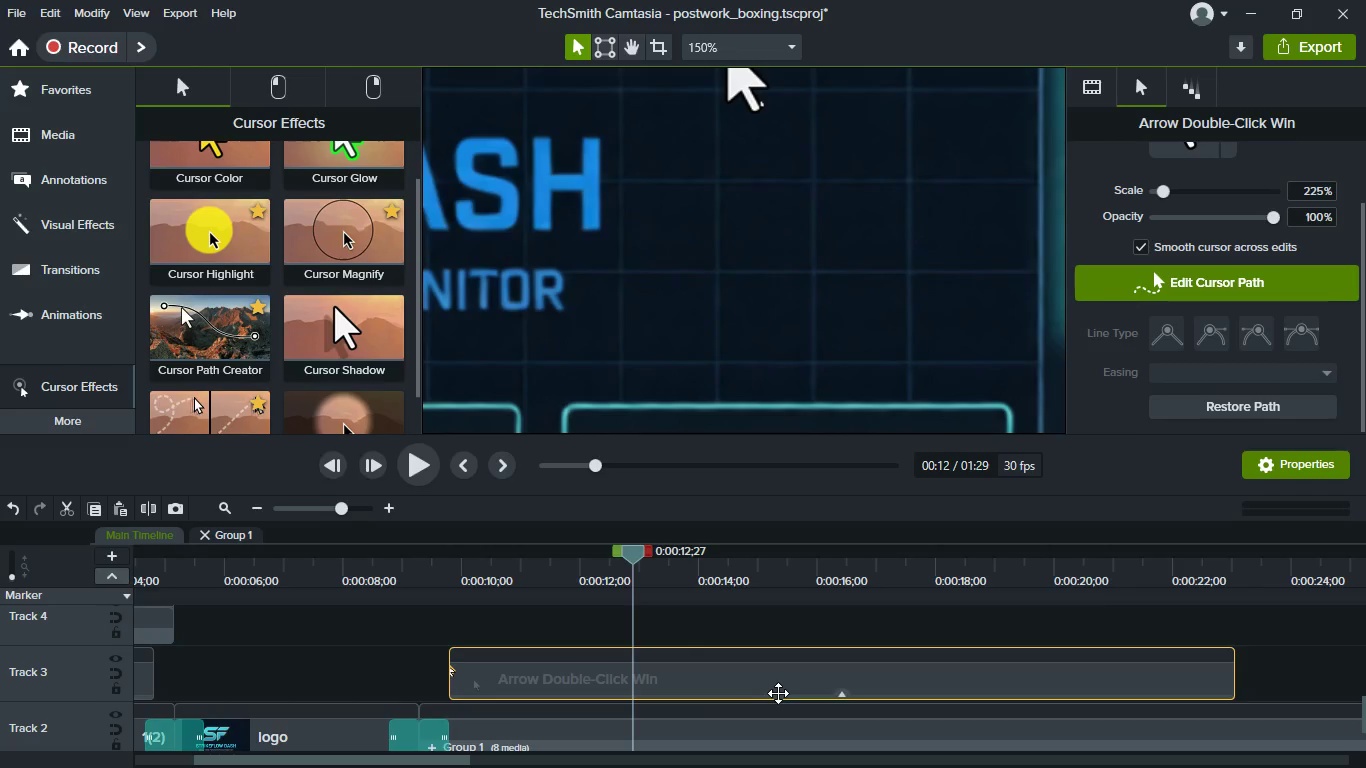 
left_click([778, 693])
 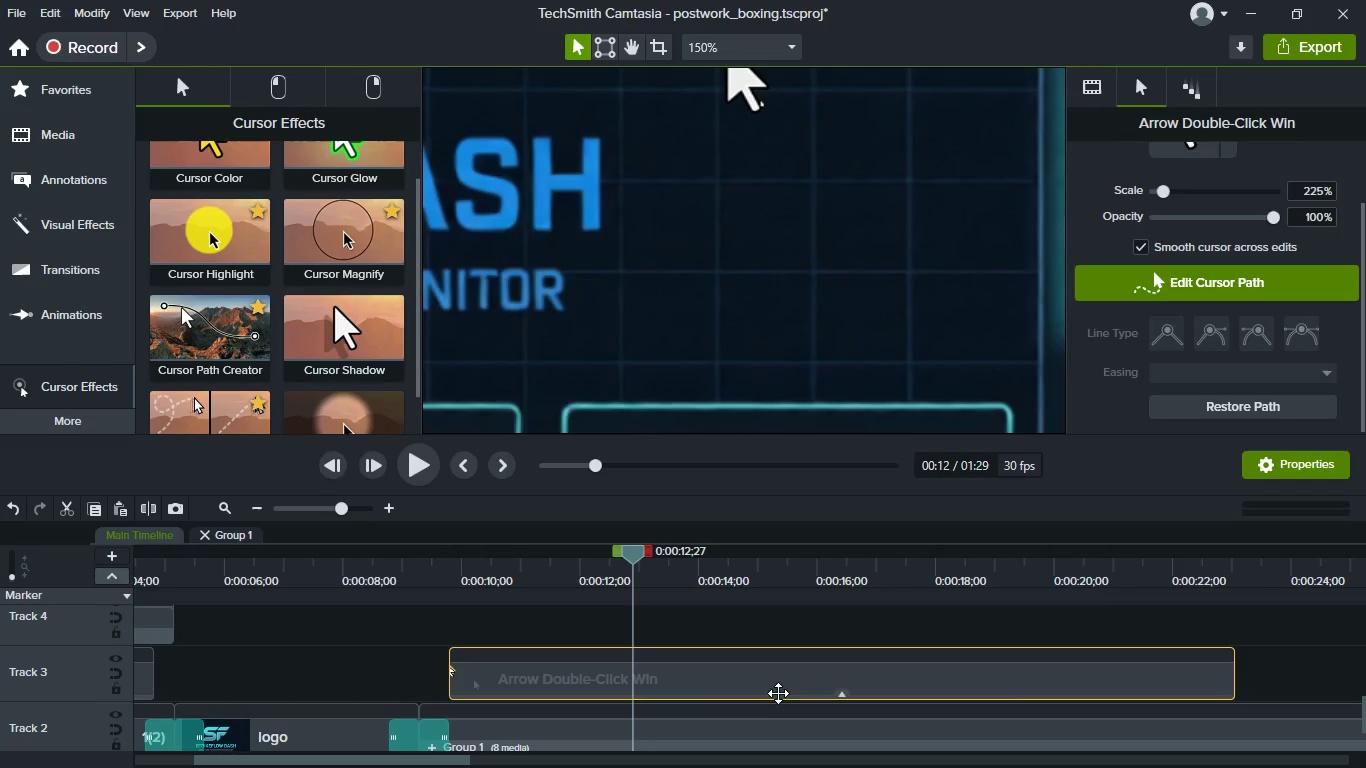 
key(Delete)
 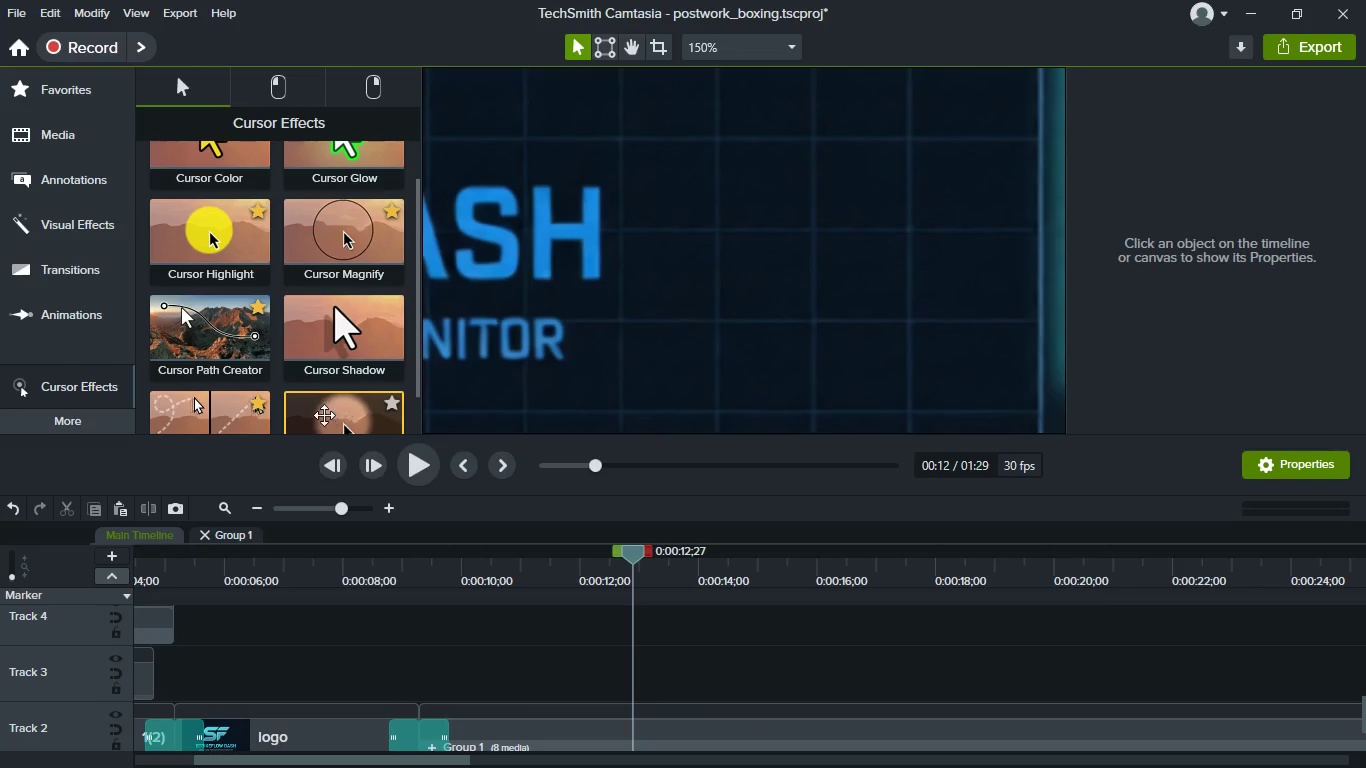 
scroll: coordinate [334, 226], scroll_direction: up, amount: 6.0
 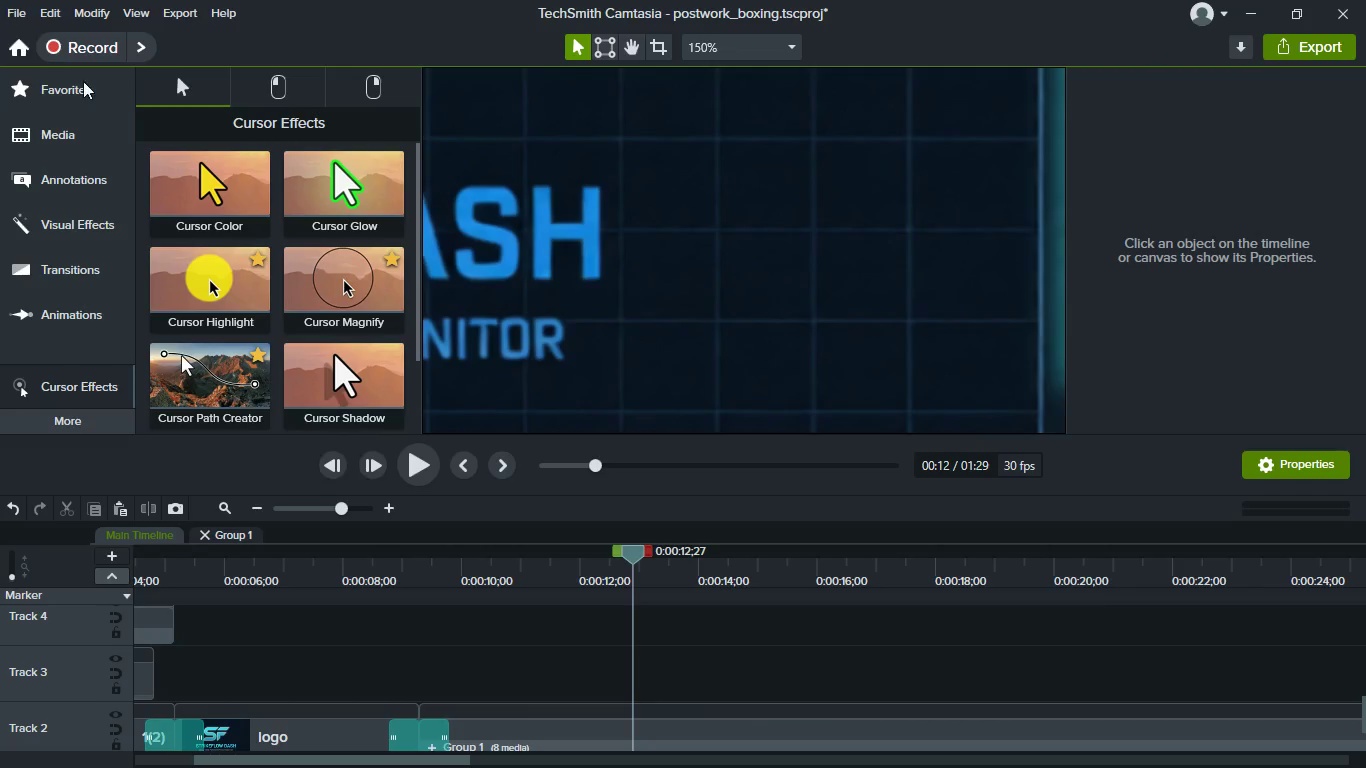 
left_click([80, 79])
 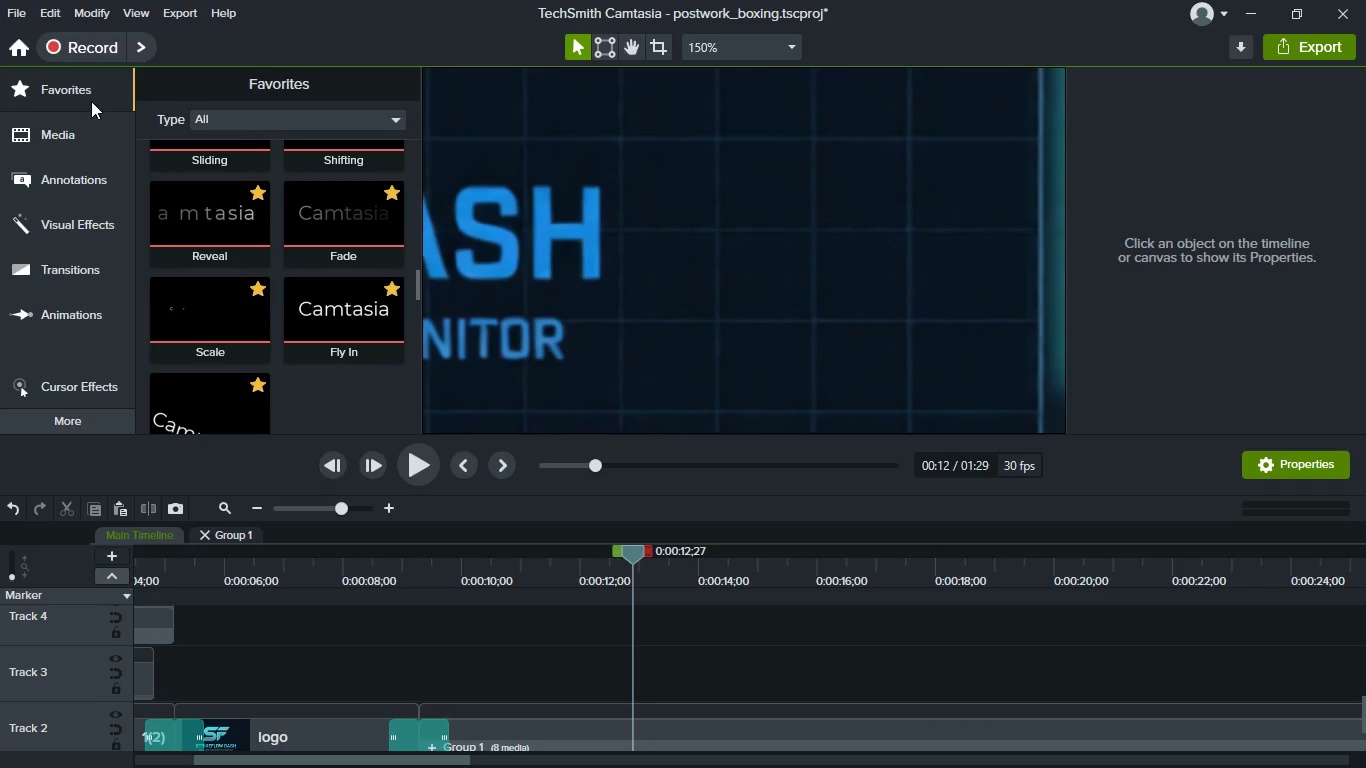 
scroll: coordinate [263, 349], scroll_direction: up, amount: 31.0
 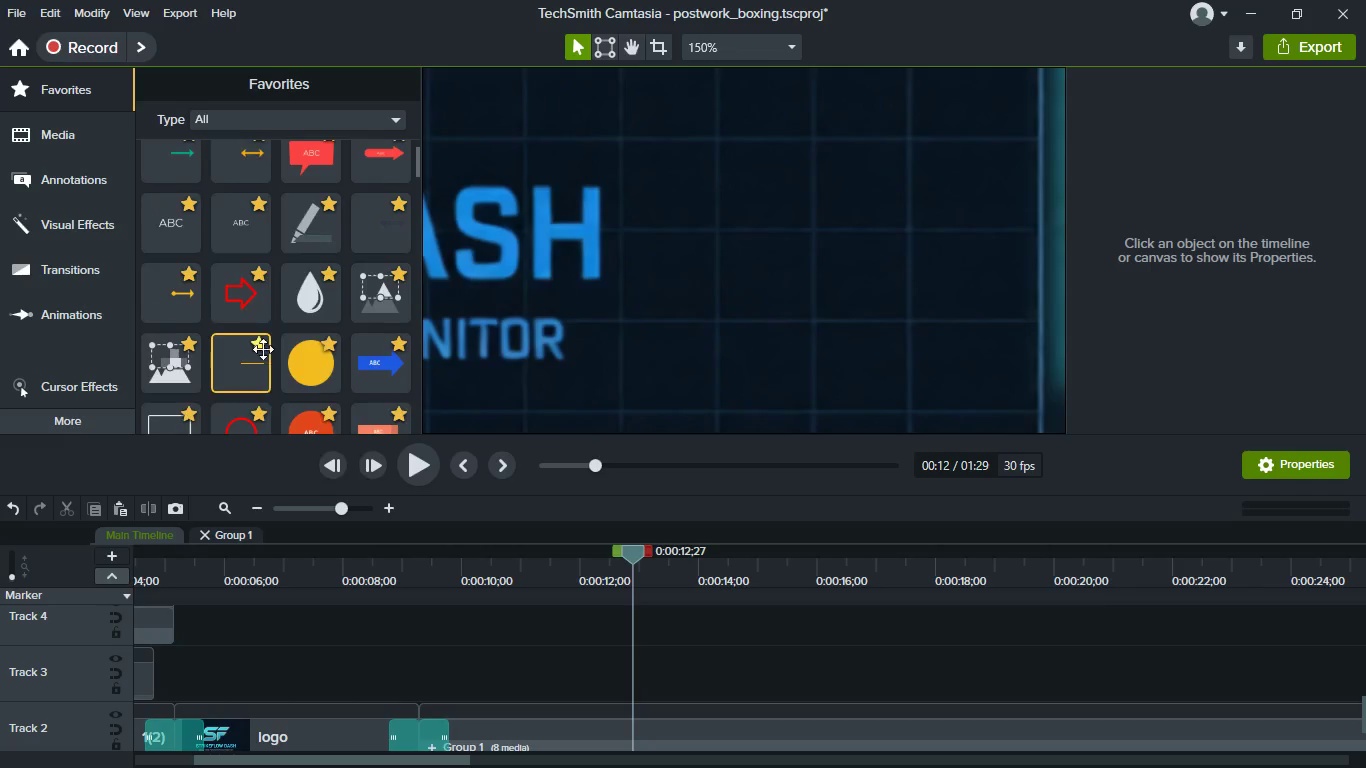 
scroll: coordinate [263, 349], scroll_direction: down, amount: 1.0
 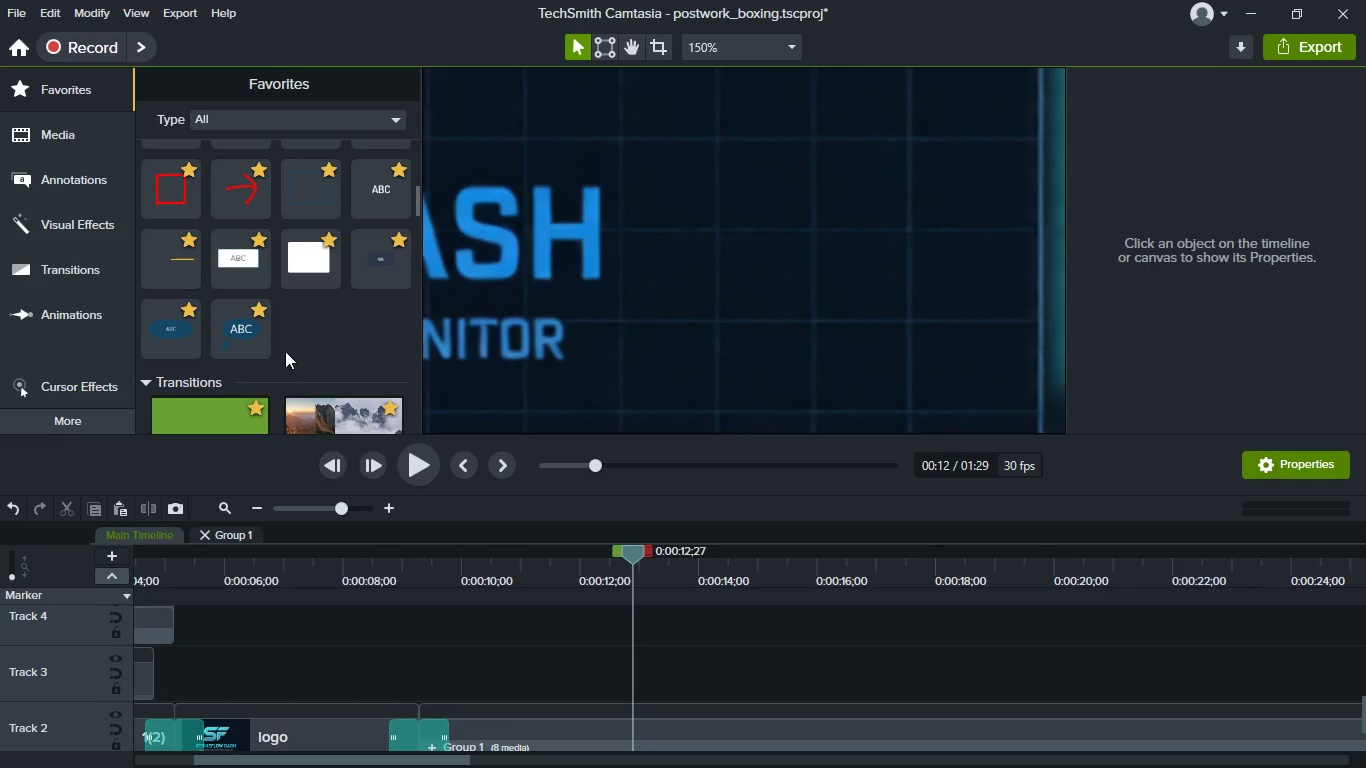 
scroll: coordinate [285, 351], scroll_direction: up, amount: 7.0
 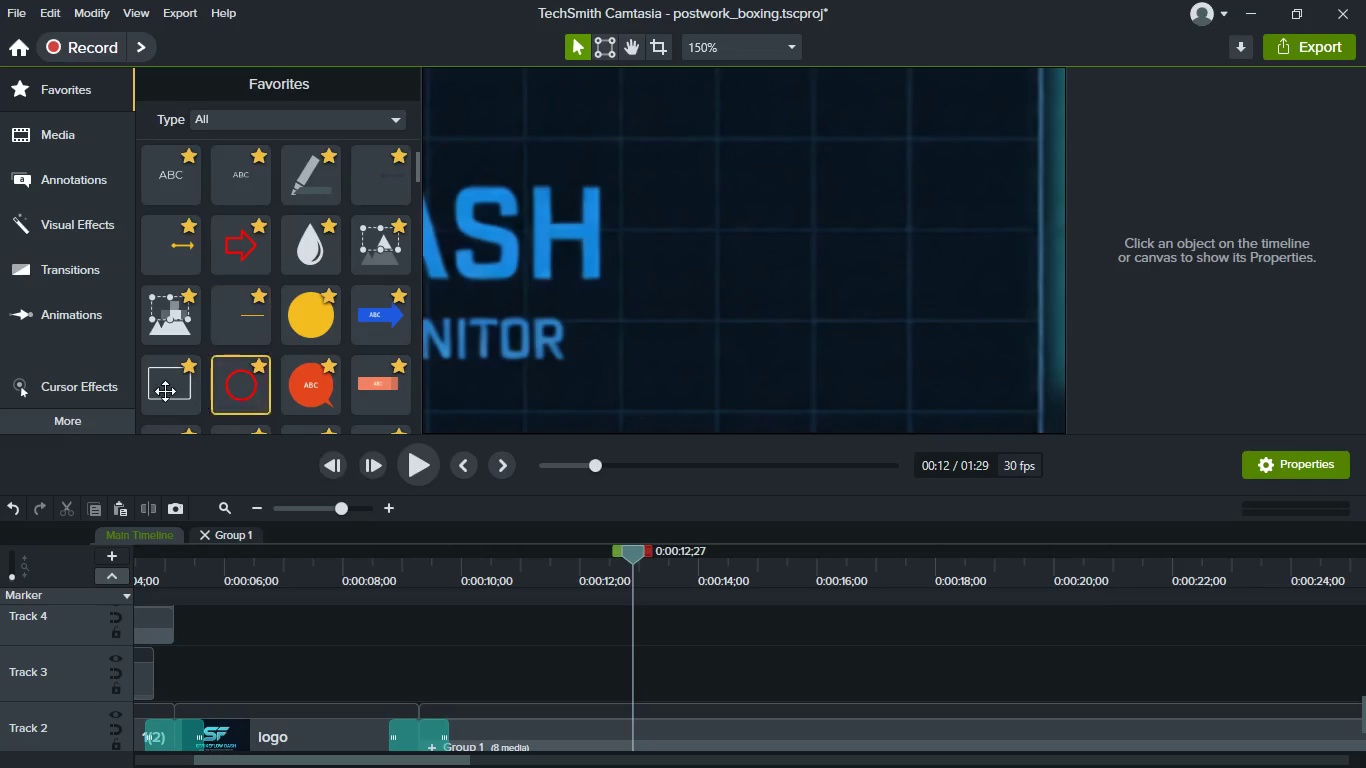 
left_click_drag(start_coordinate=[164, 391], to_coordinate=[670, 649])
 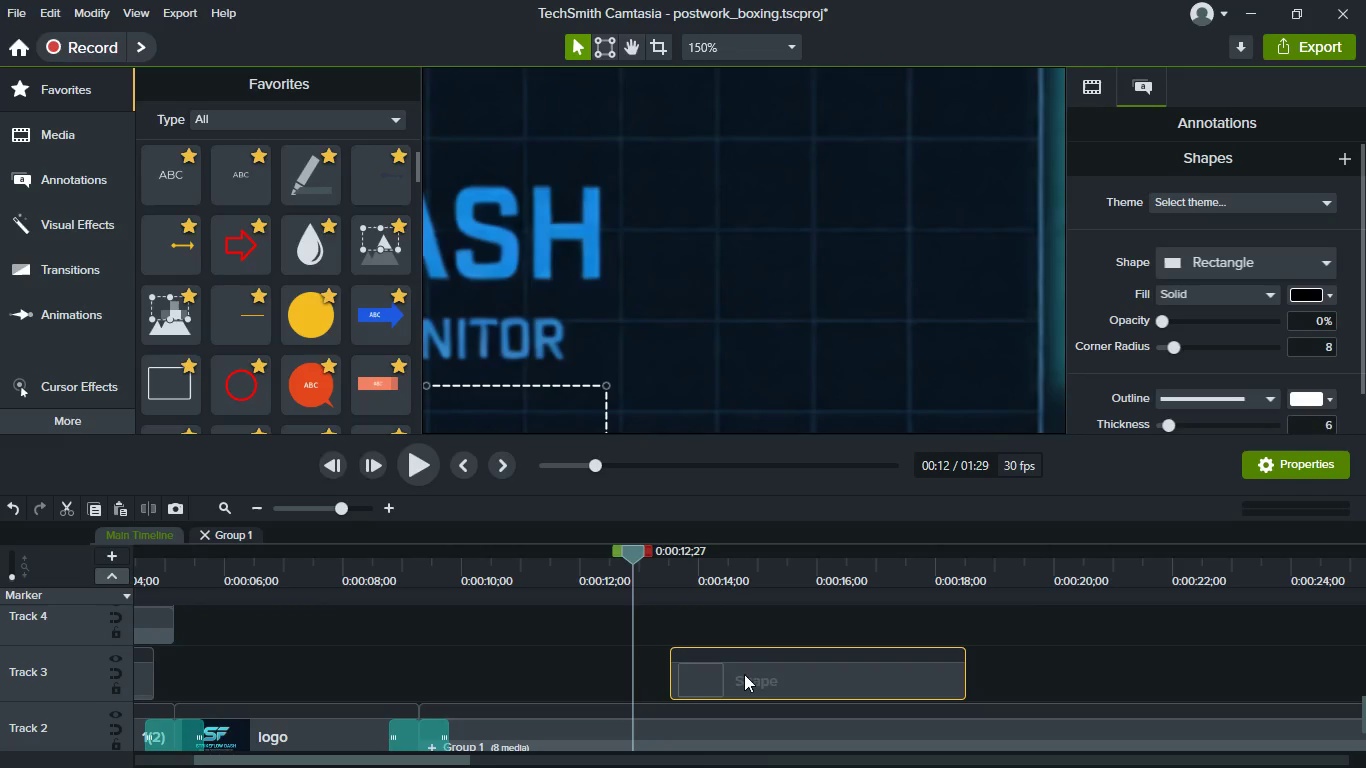 
left_click_drag(start_coordinate=[744, 674], to_coordinate=[517, 662])
 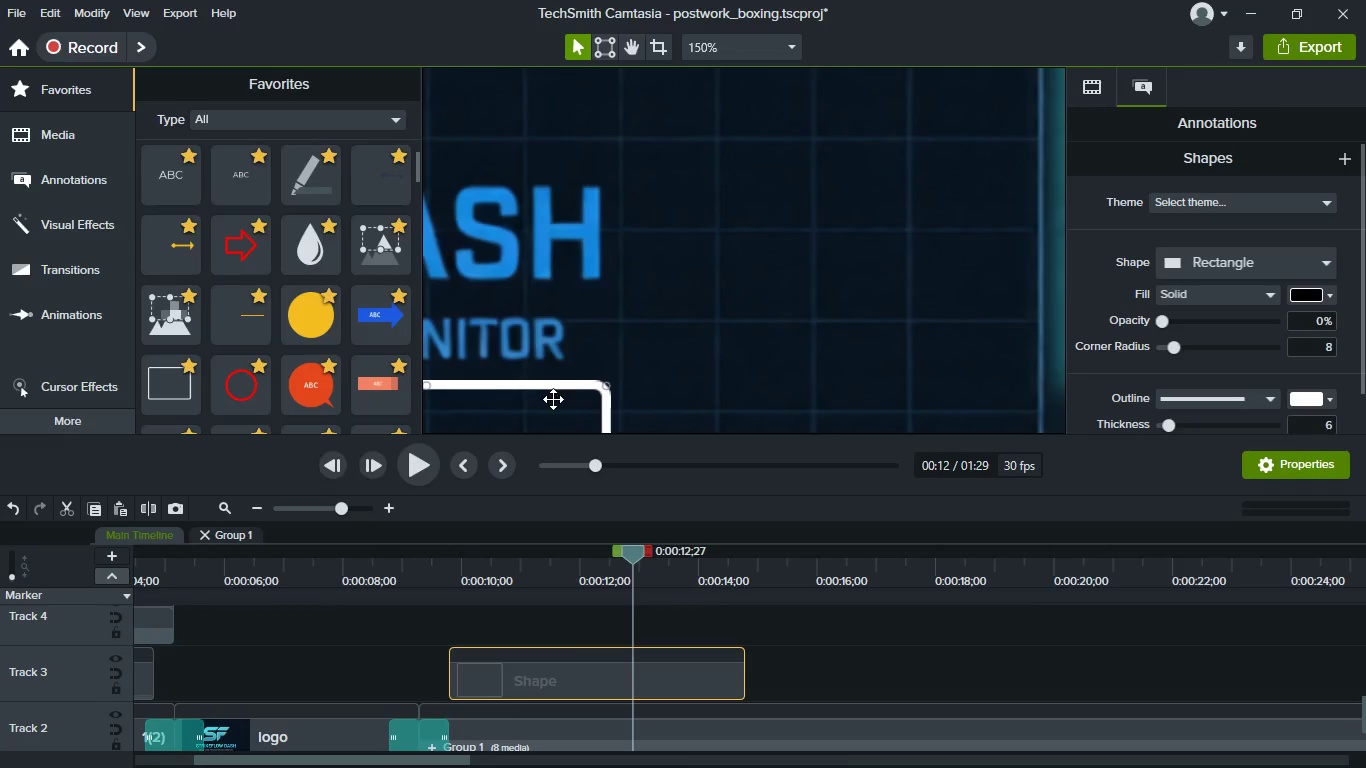 
left_click_drag(start_coordinate=[553, 400], to_coordinate=[910, 134])
 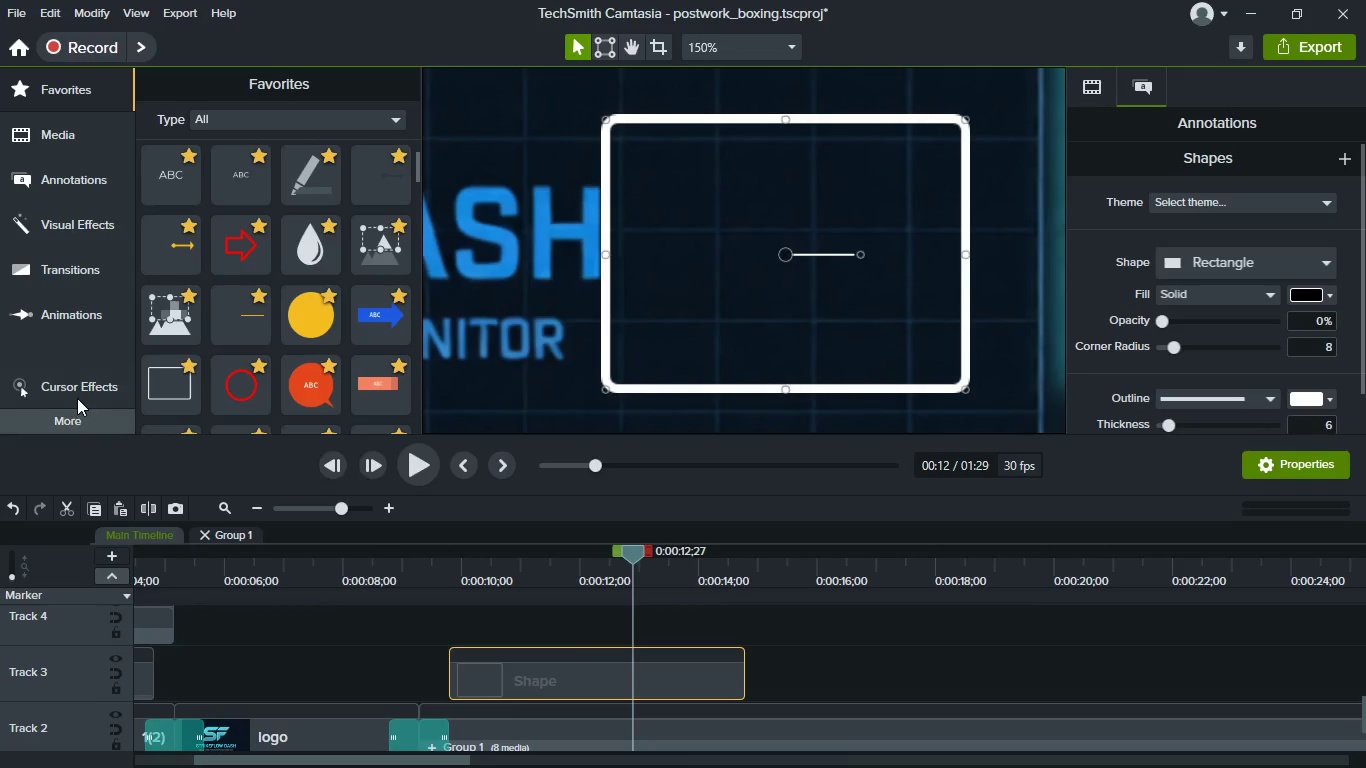 
left_click([115, 382])
 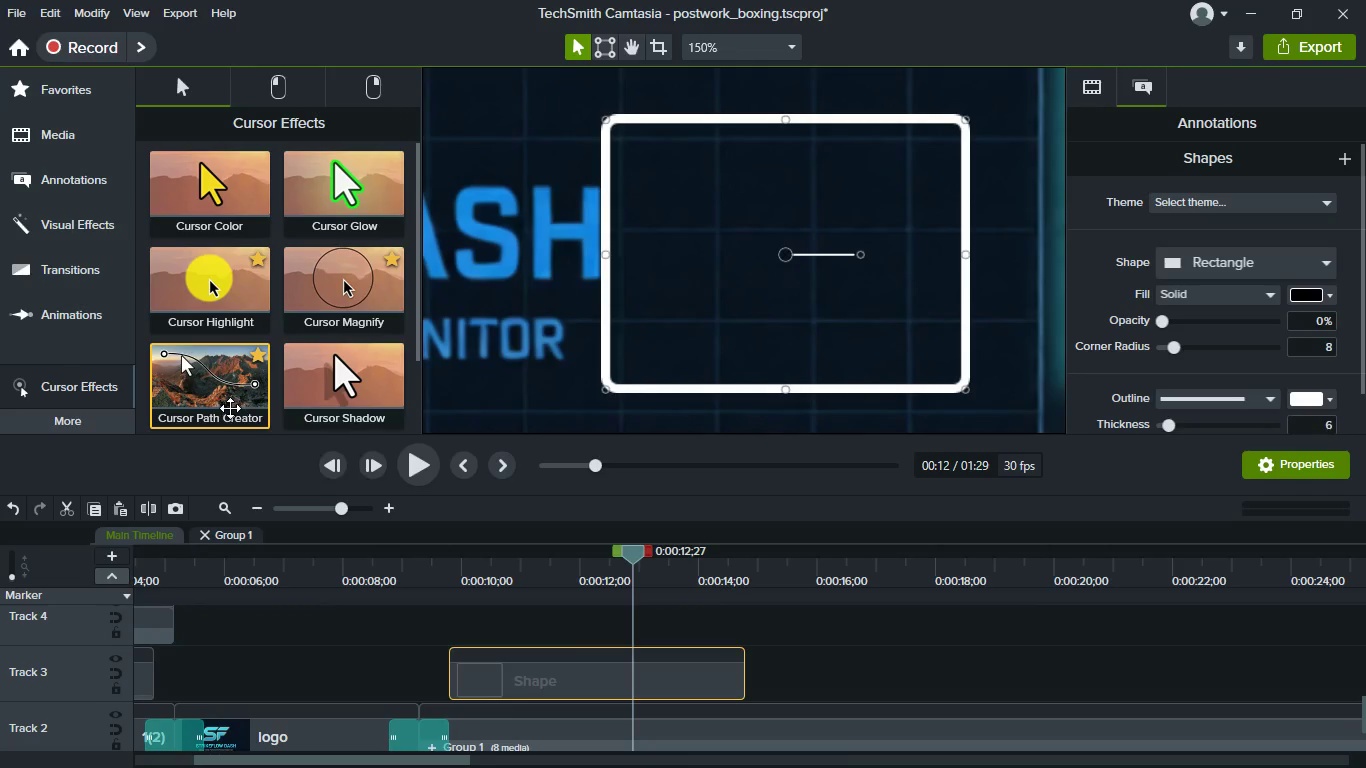 
left_click_drag(start_coordinate=[222, 400], to_coordinate=[887, 651])
 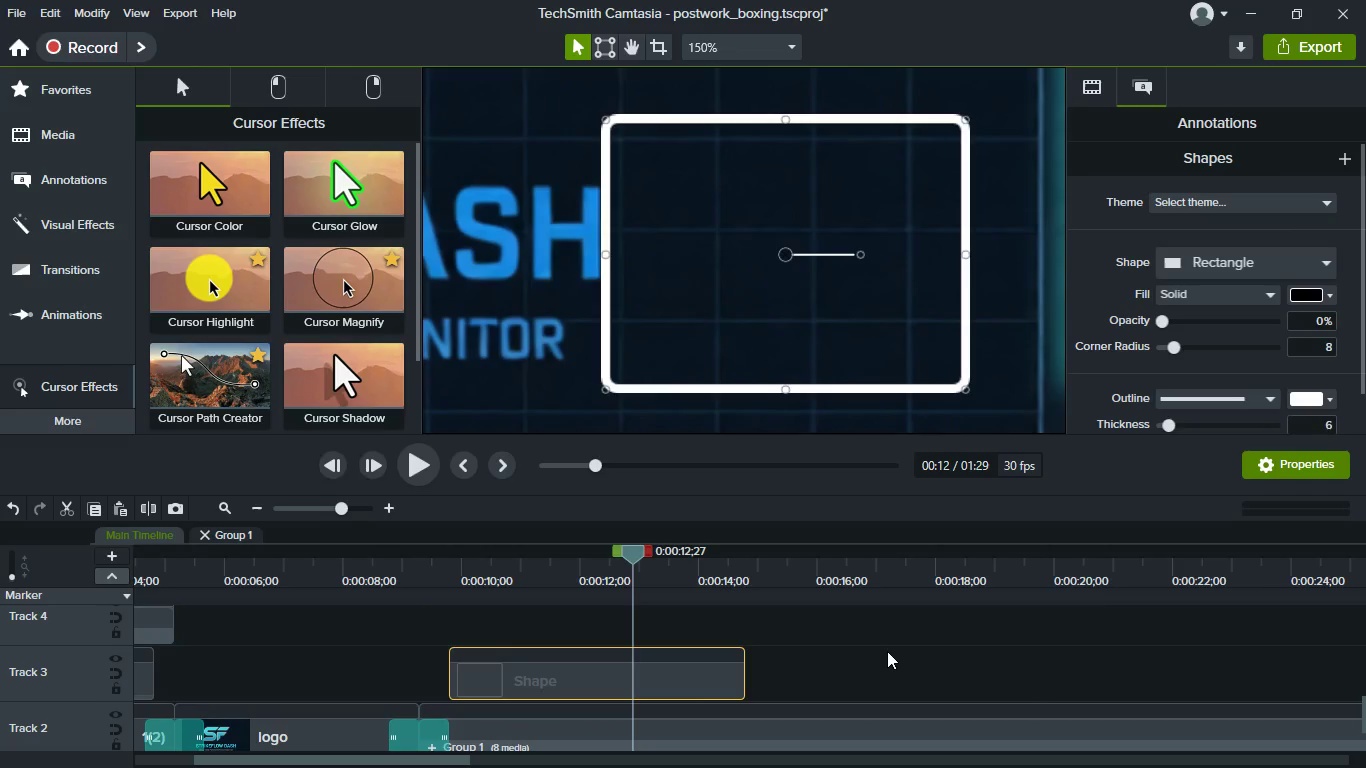 
key(Control+Z)
 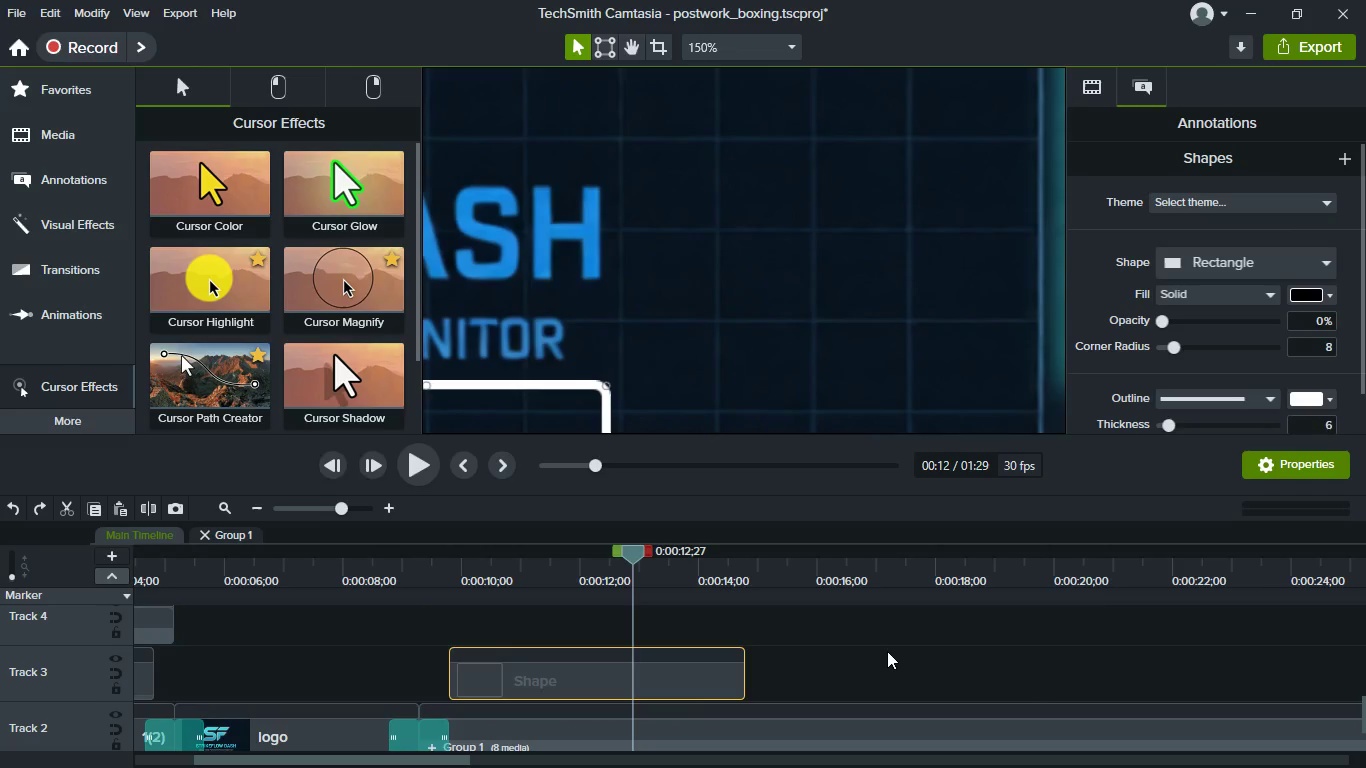 
key(Control+Z)
 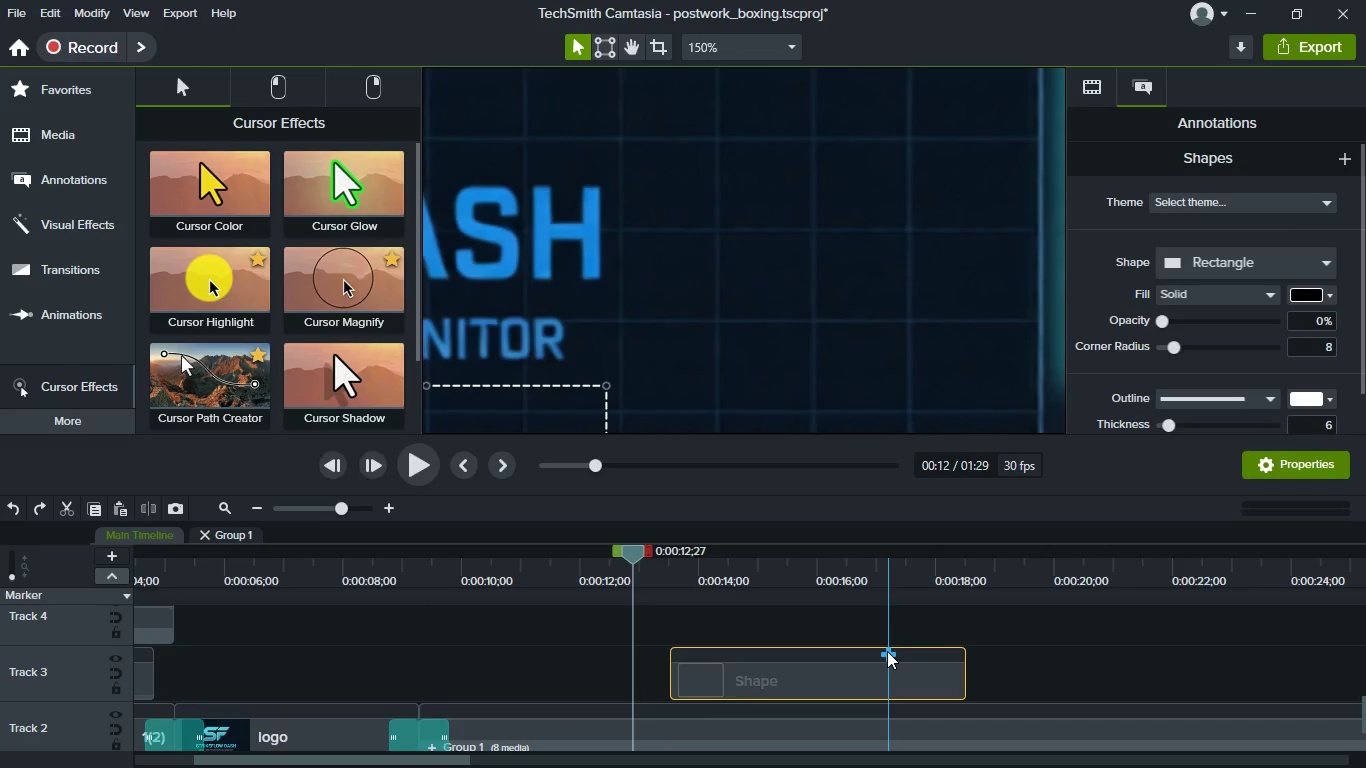 
key(Control+Z)
 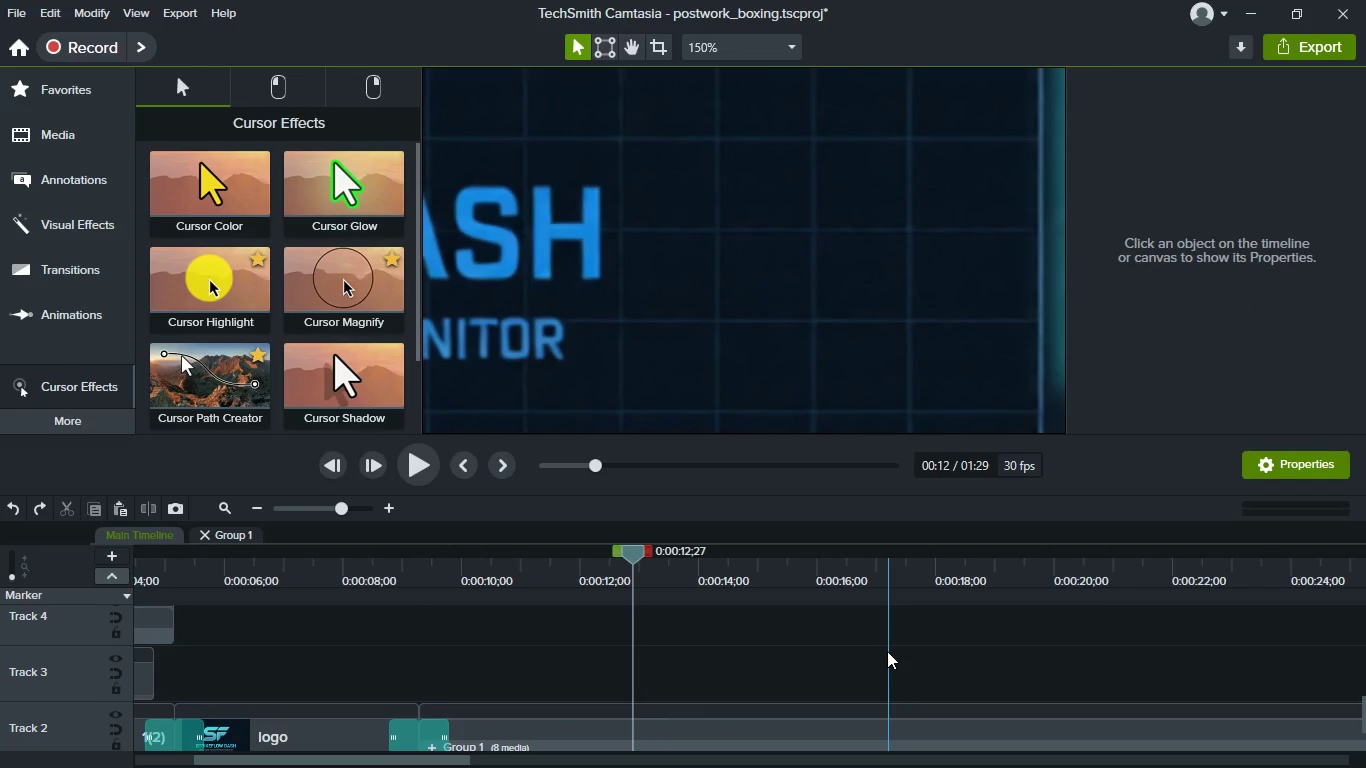 
key(Control+Z)
 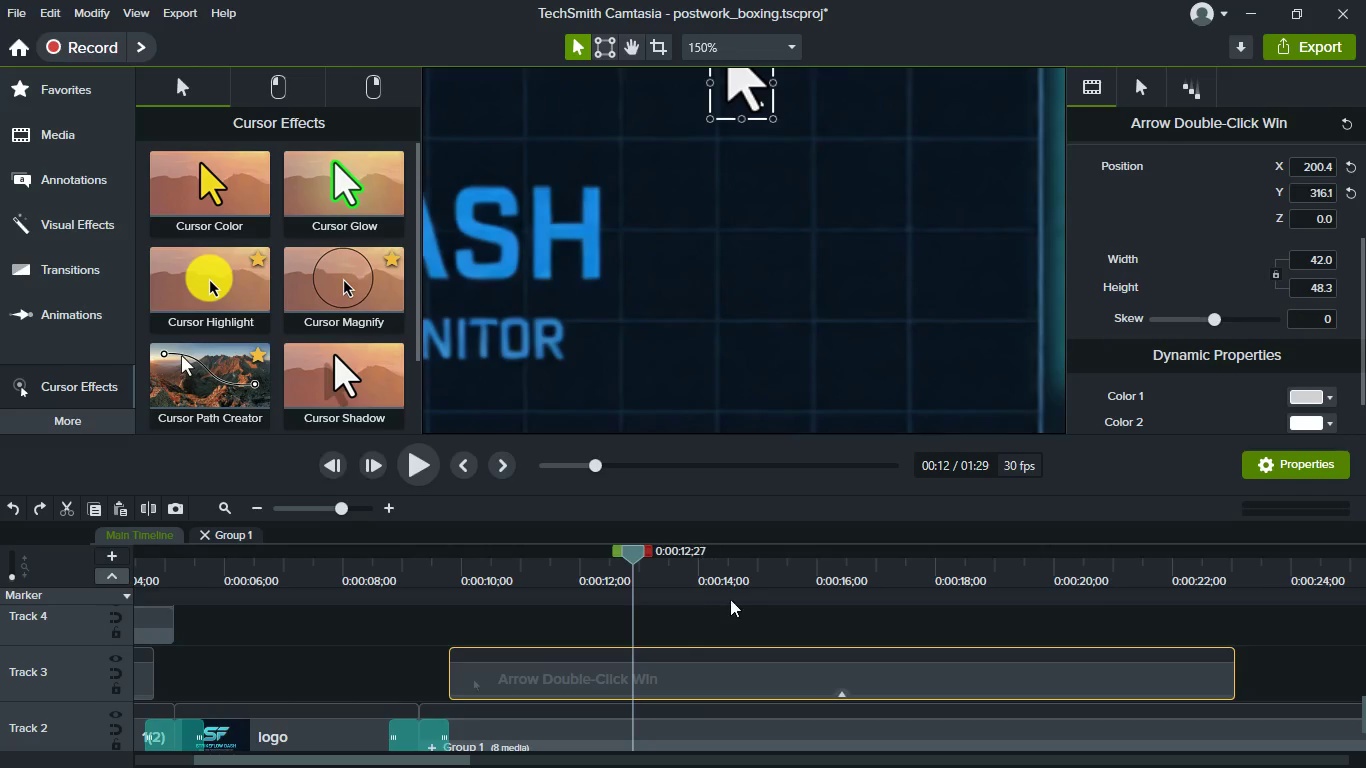 
hold_key(key=Space, duration=0.81)
 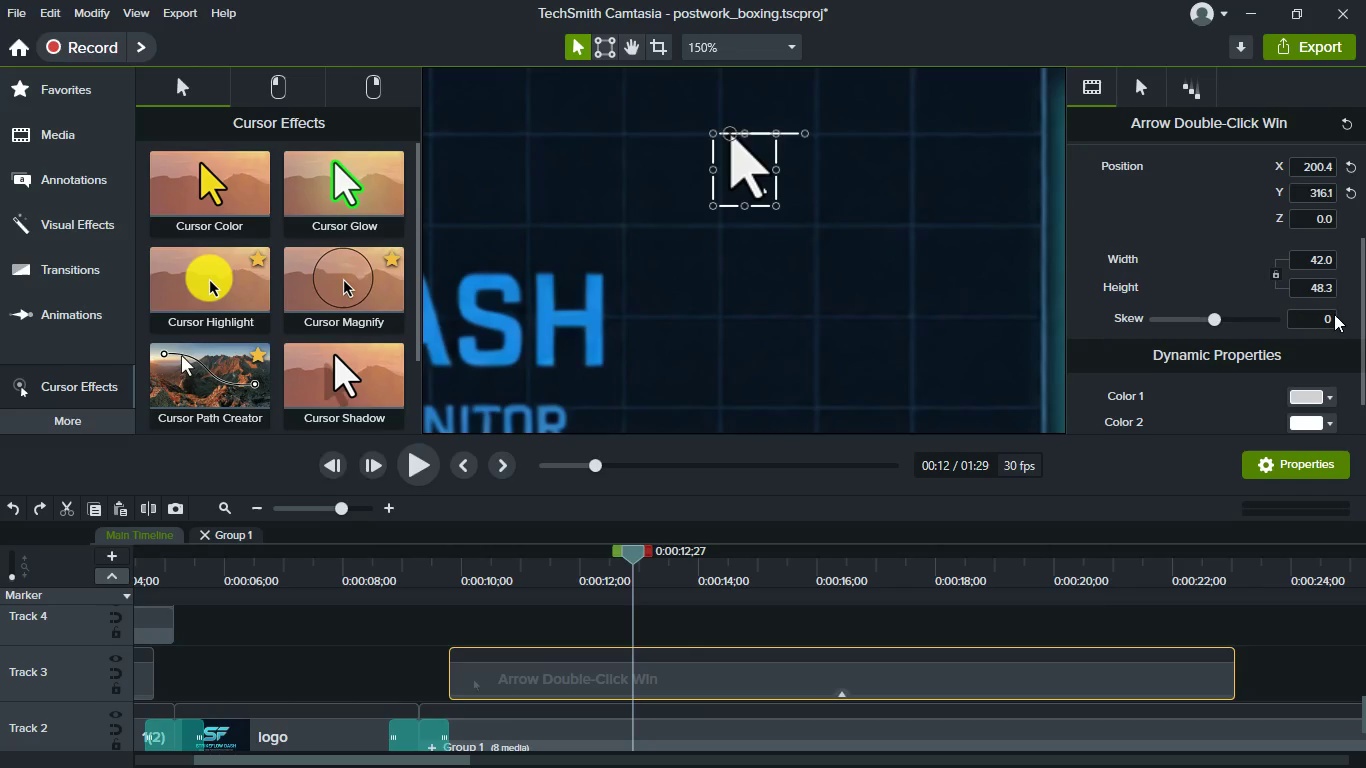 
left_click_drag(start_coordinate=[791, 278], to_coordinate=[794, 365])
 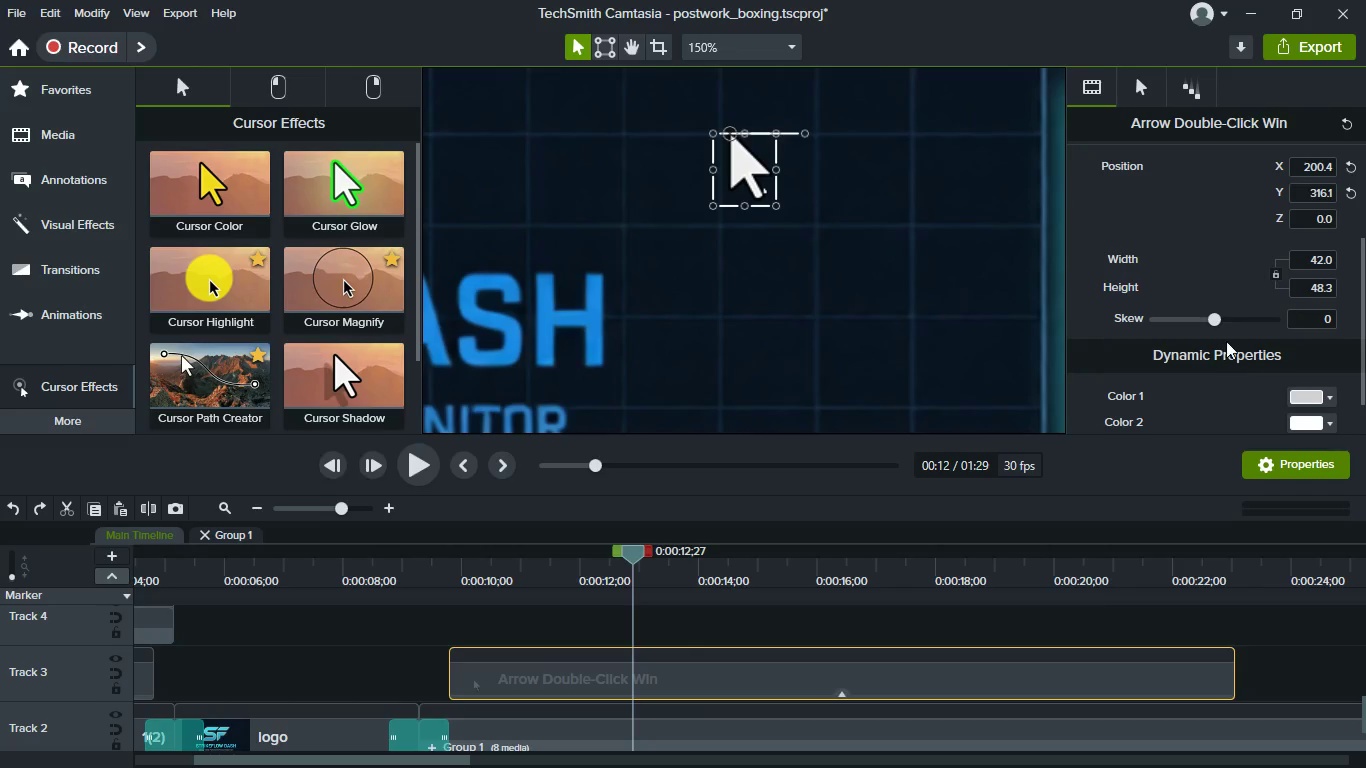 
scroll: coordinate [1198, 346], scroll_direction: down, amount: 4.0
 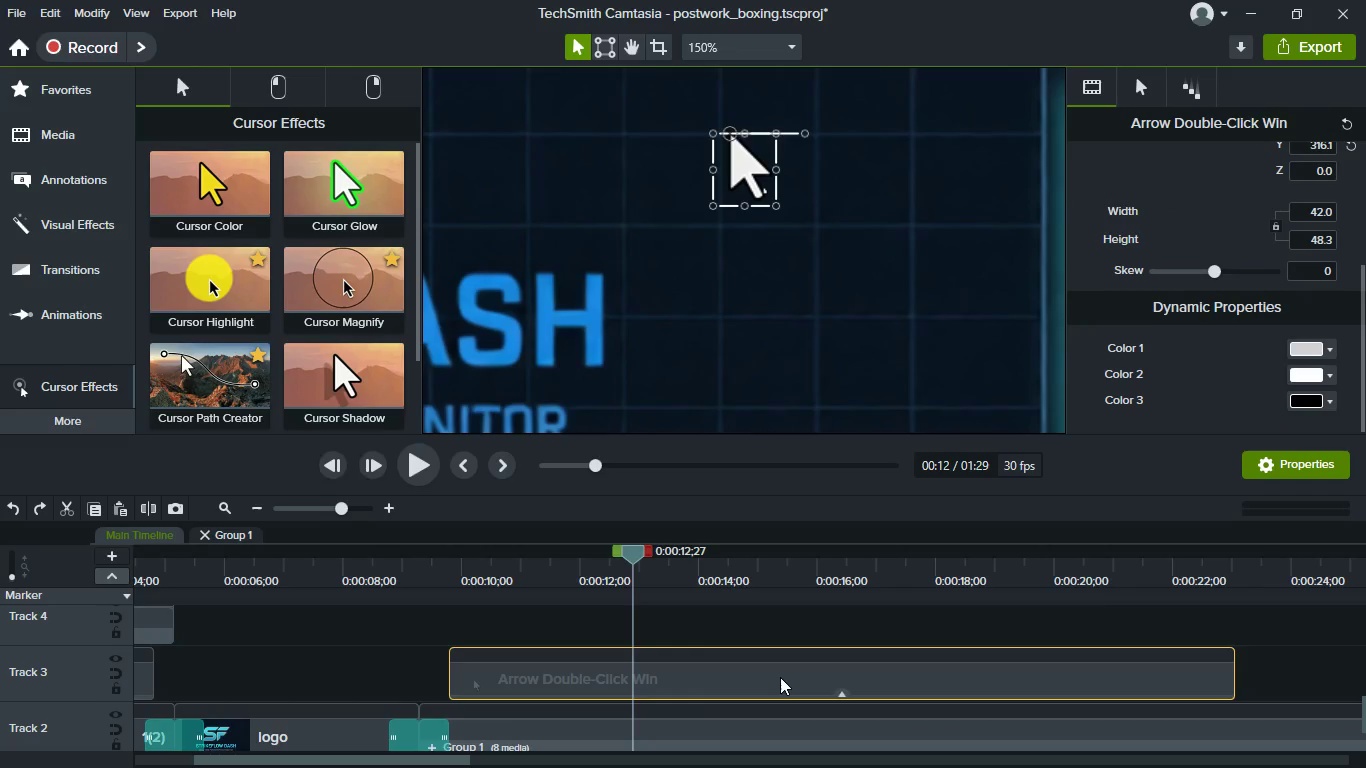 
left_click([780, 677])
 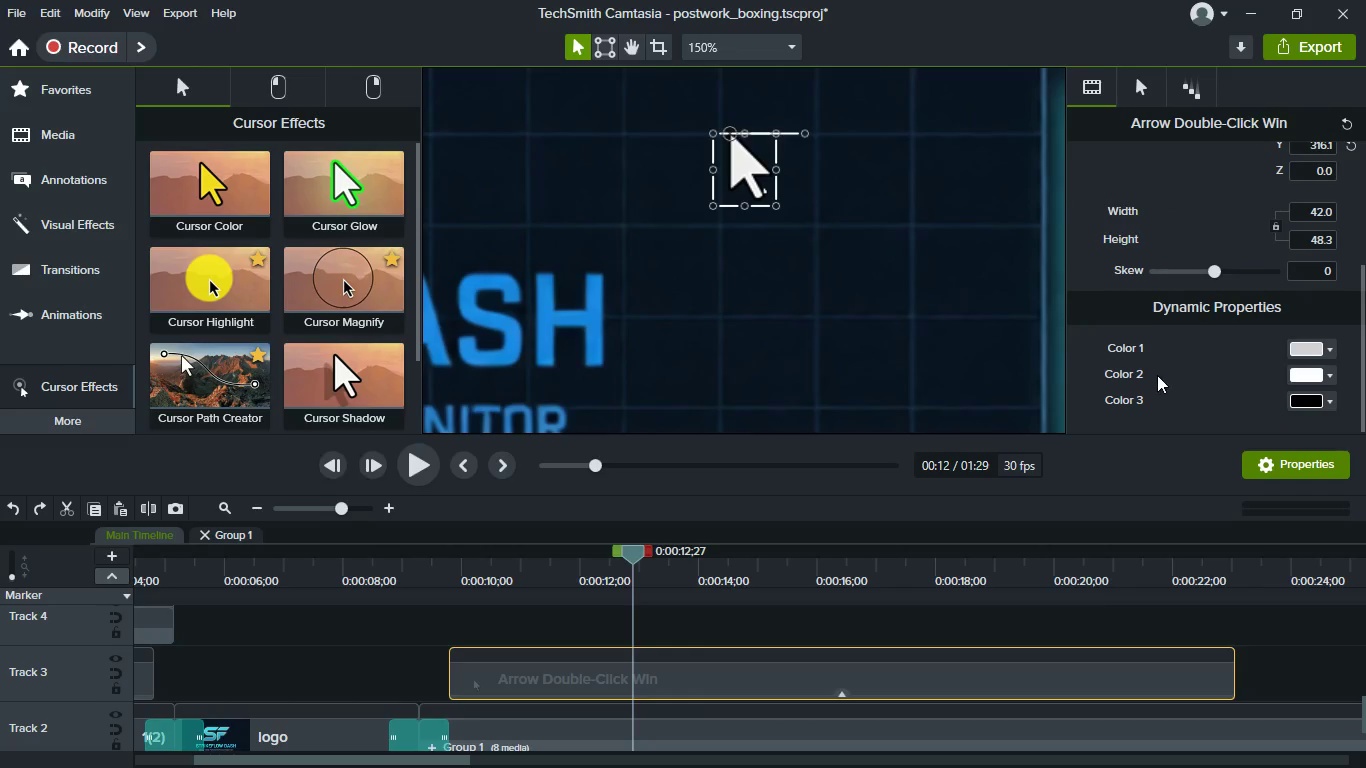 
scroll: coordinate [1173, 354], scroll_direction: up, amount: 5.0
 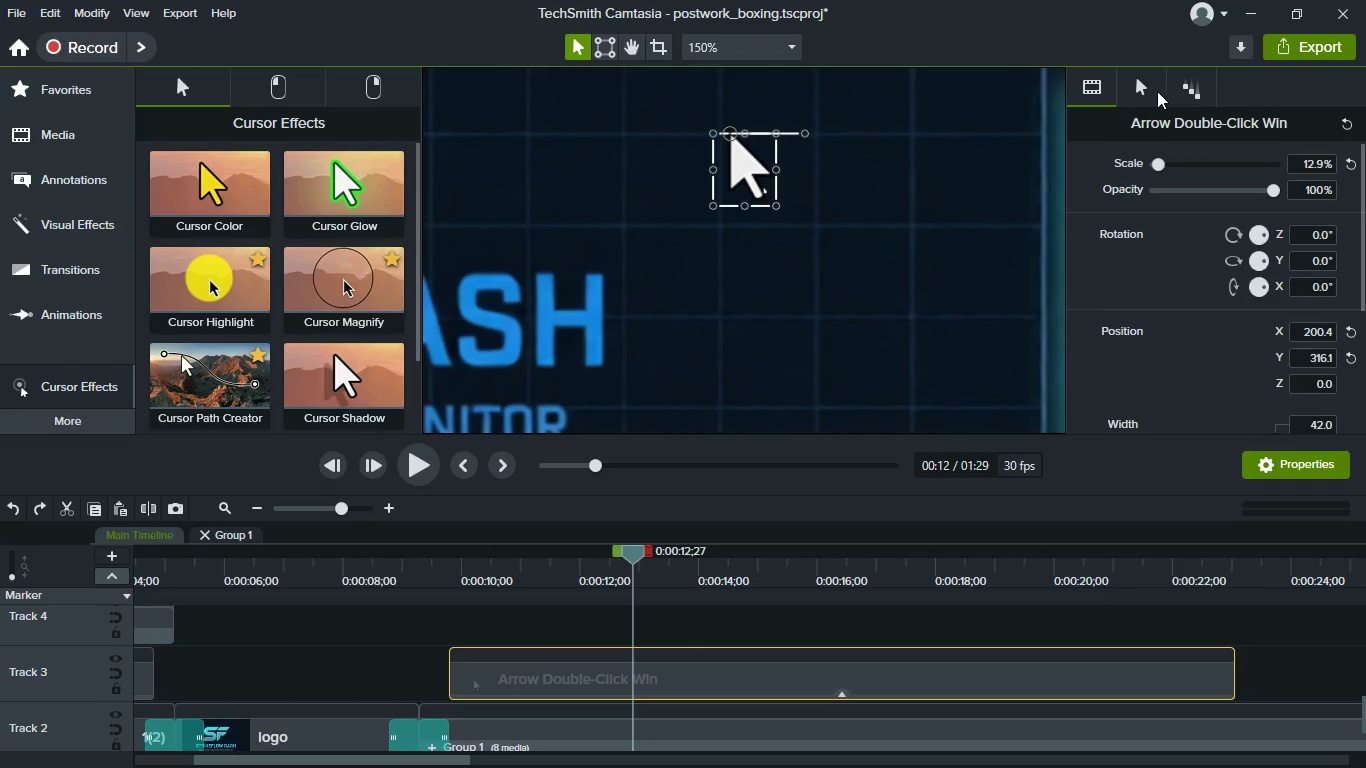 
left_click([1143, 88])
 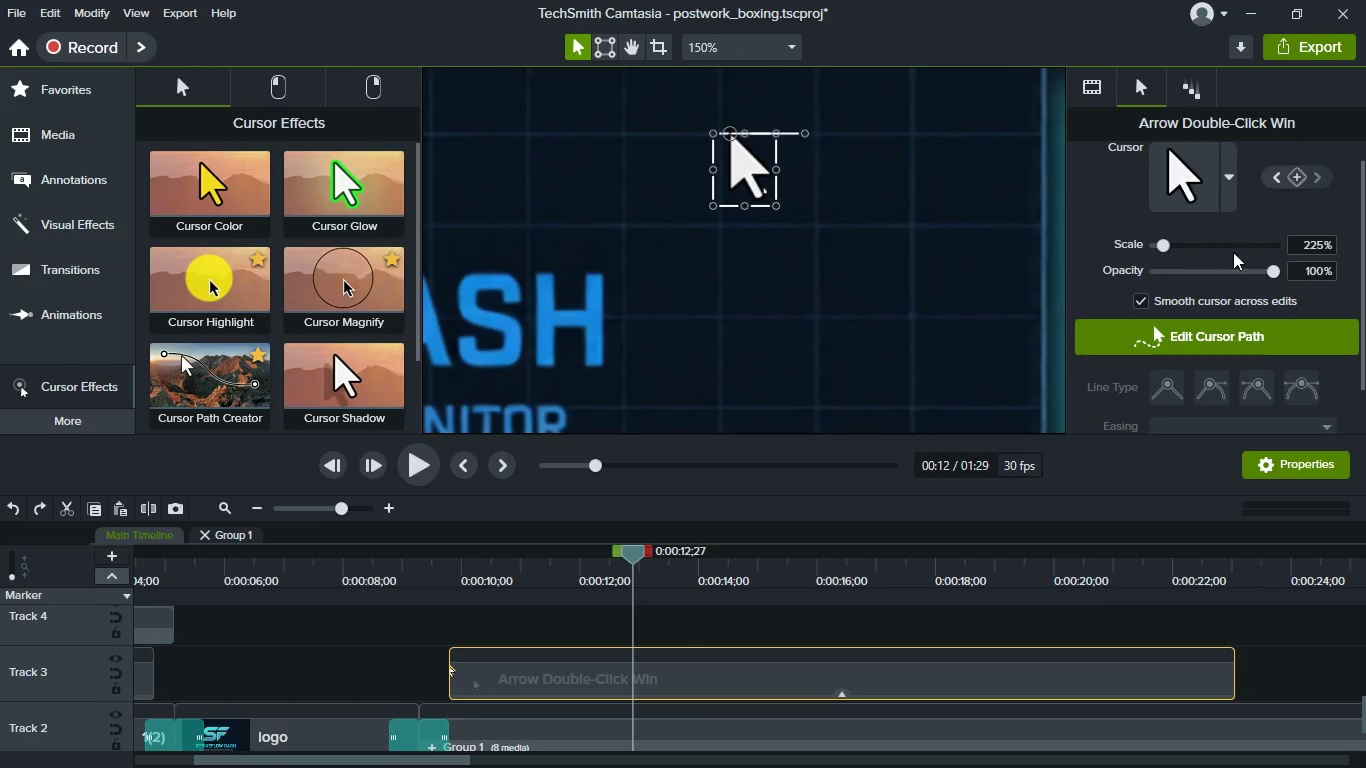 
scroll: coordinate [1236, 259], scroll_direction: up, amount: 4.0
 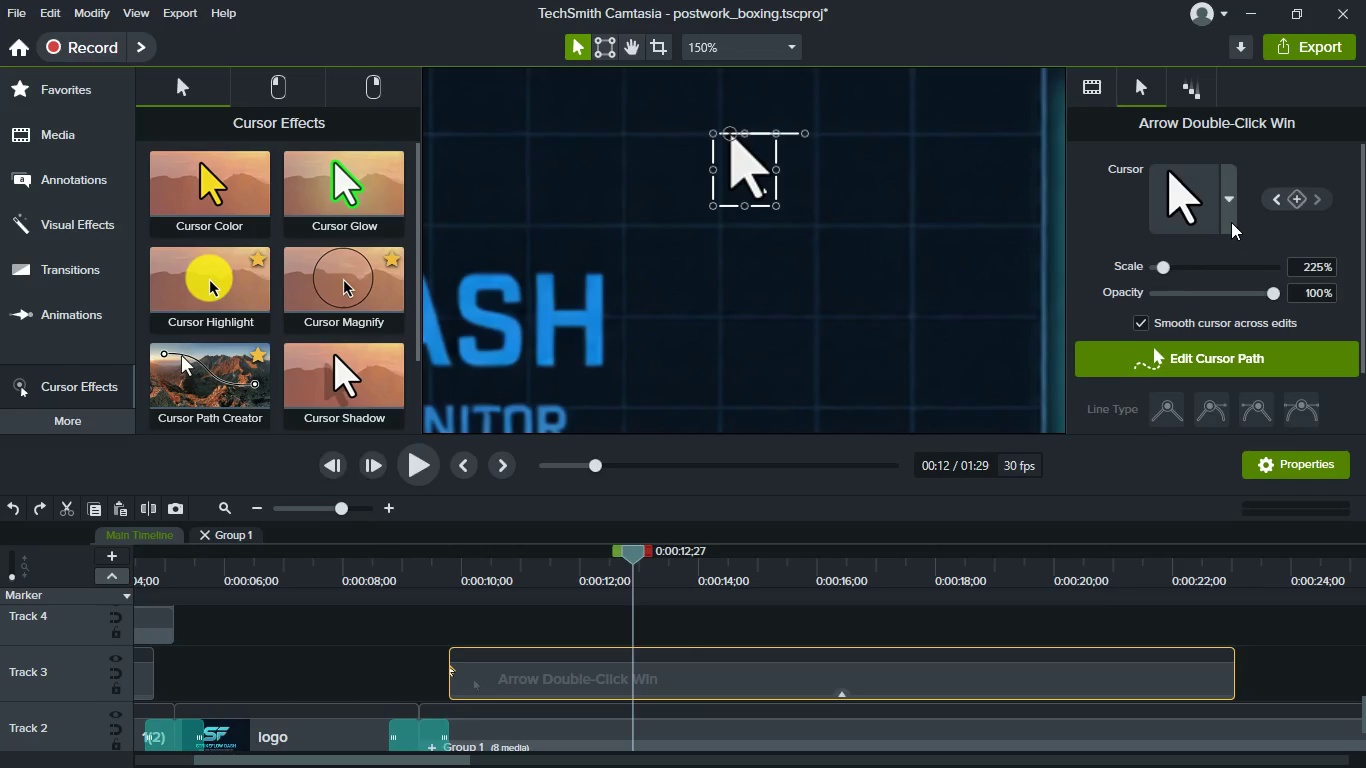 
left_click([1231, 222])
 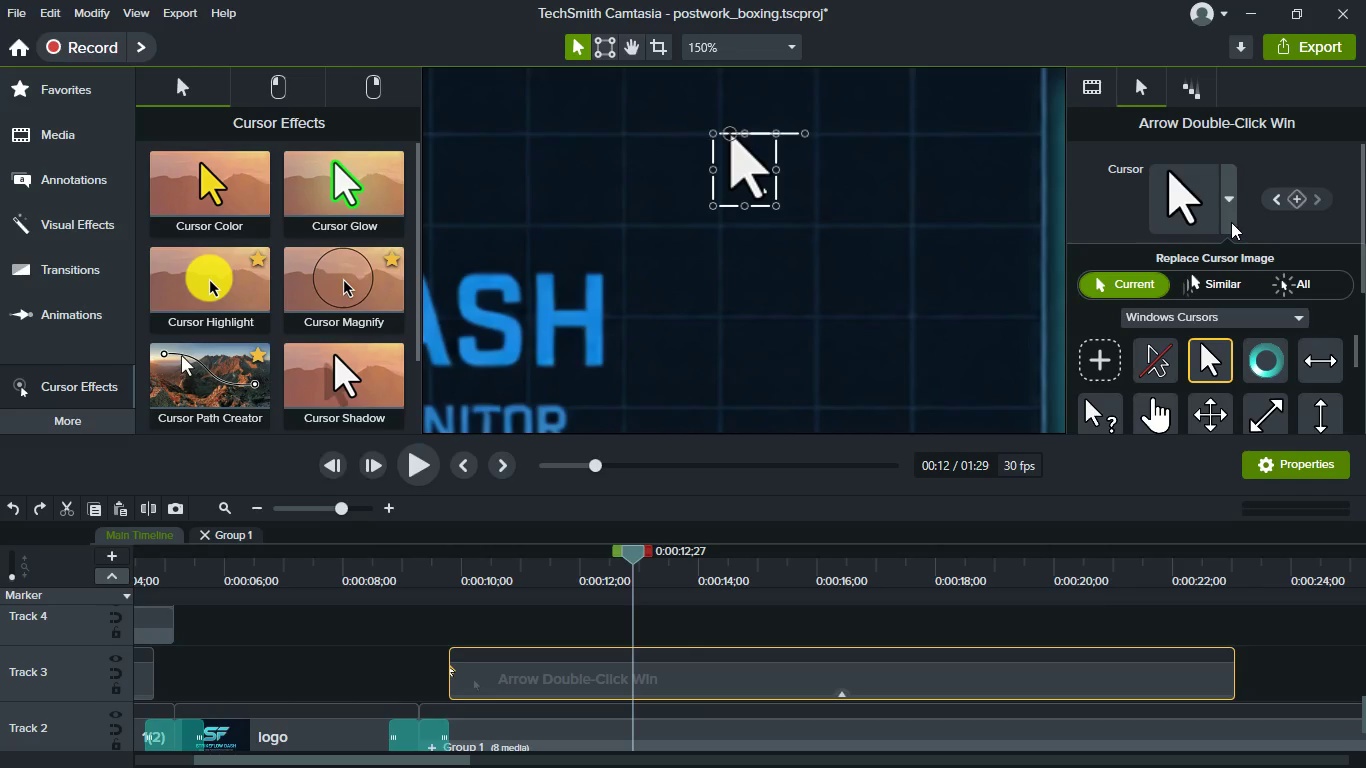 
scroll: coordinate [1232, 242], scroll_direction: down, amount: 2.0
 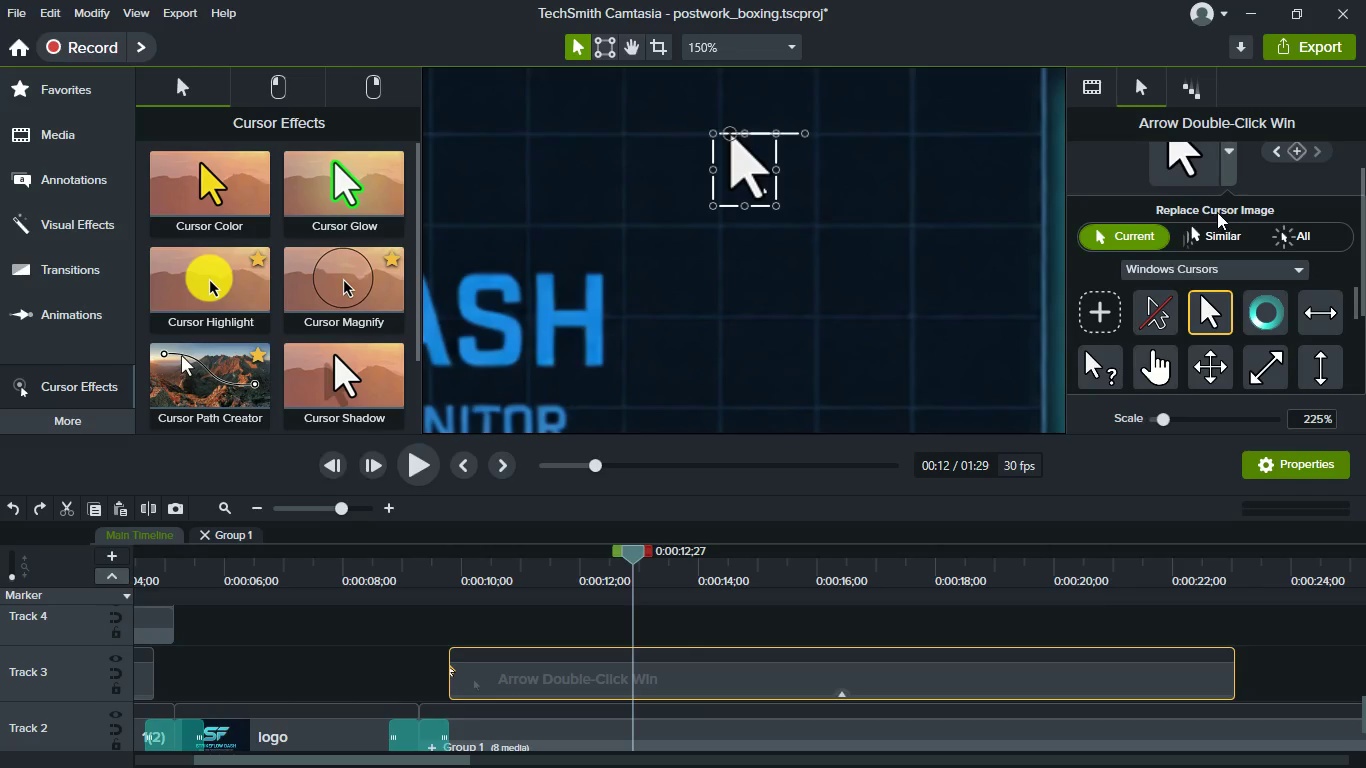 
wait(6.89)
 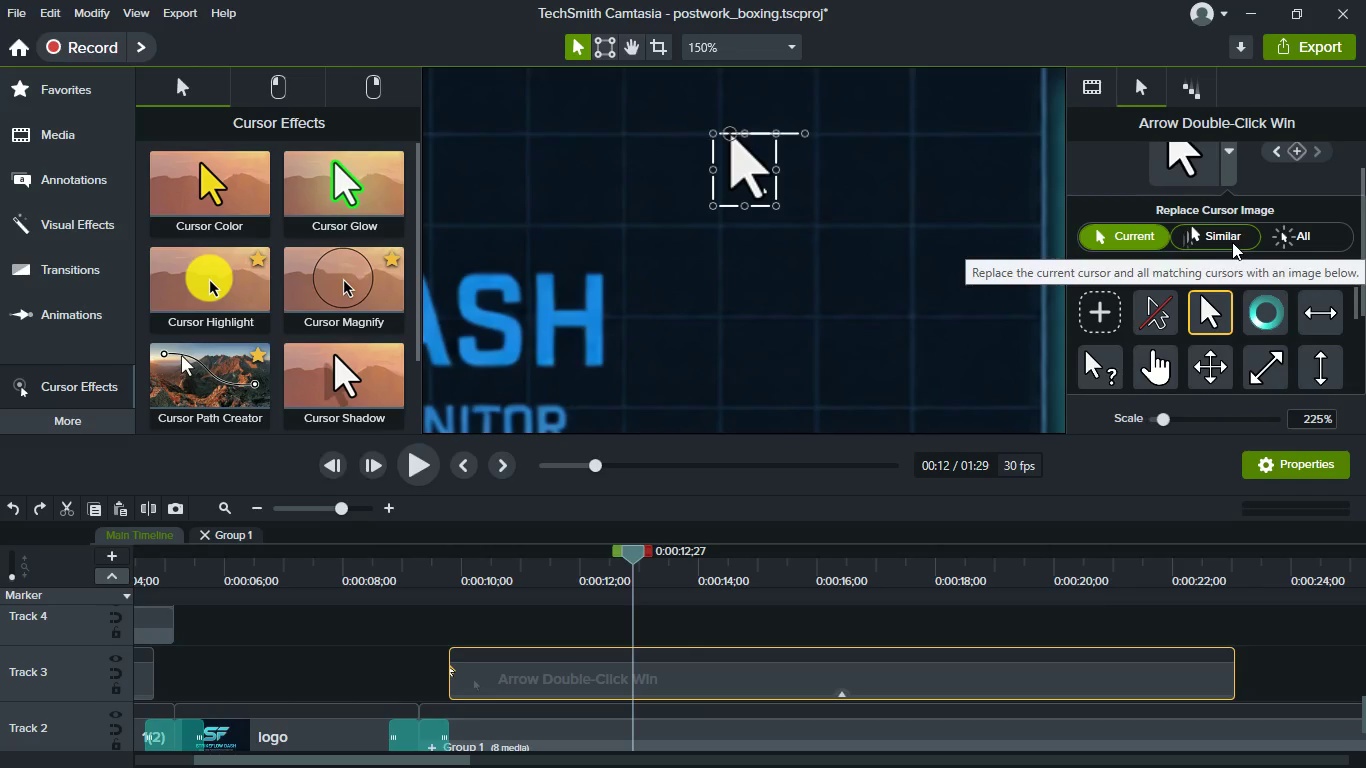 
left_click([1280, 230])
 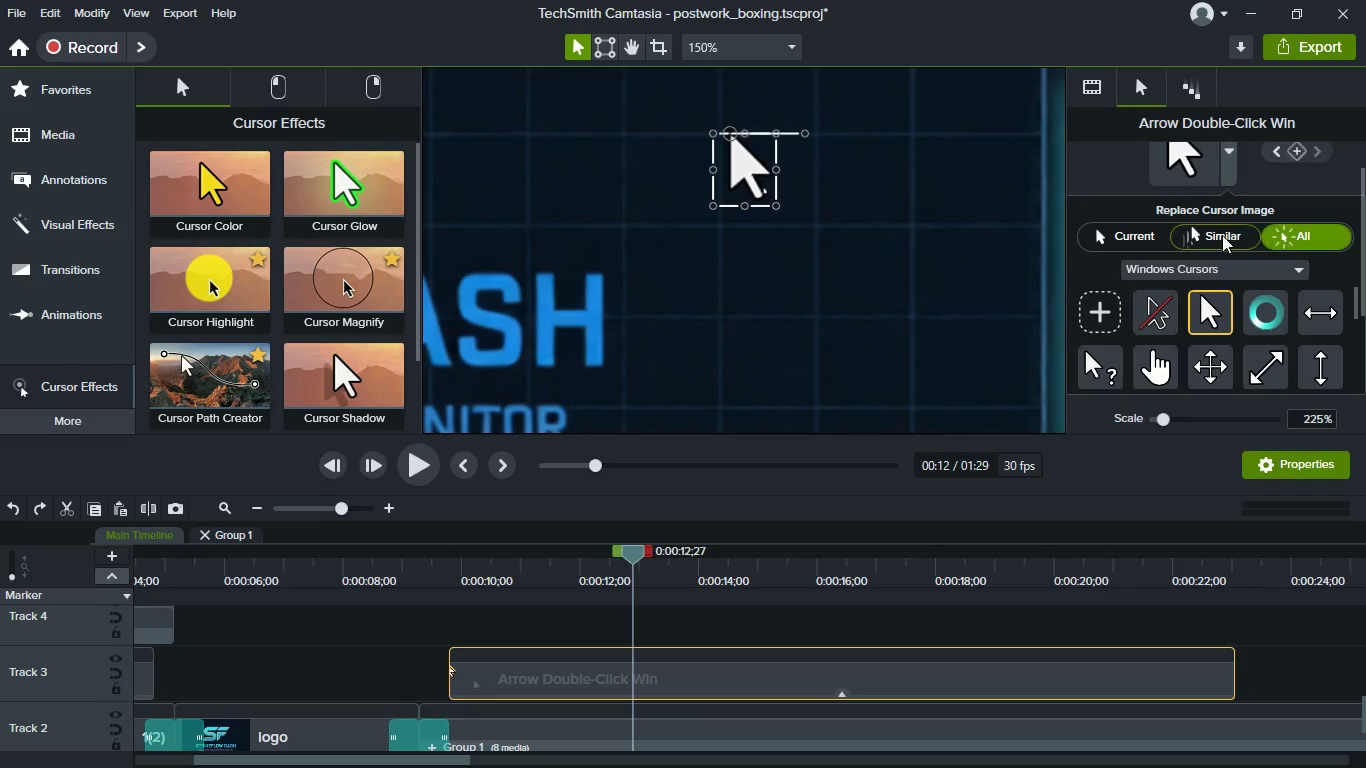 
left_click([1214, 235])
 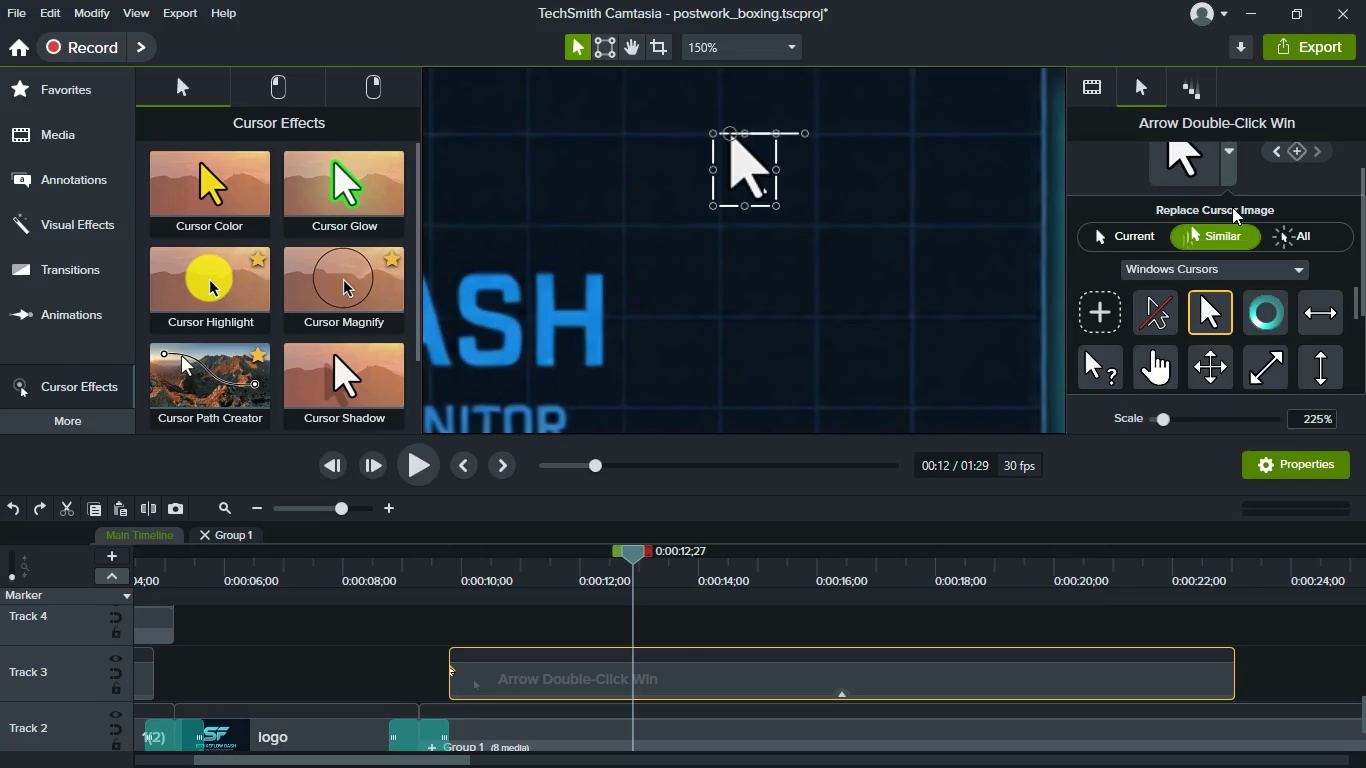 
left_click([1232, 207])
 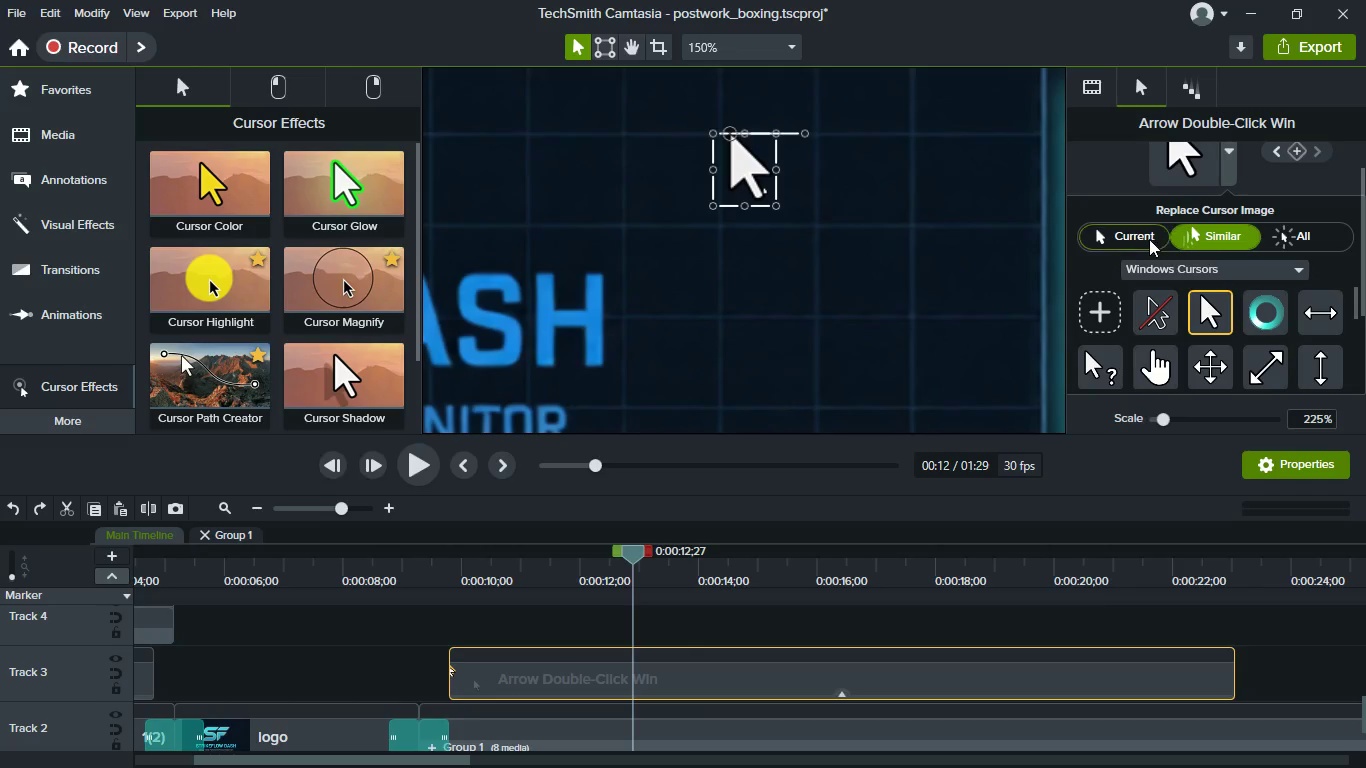 
left_click([1149, 239])
 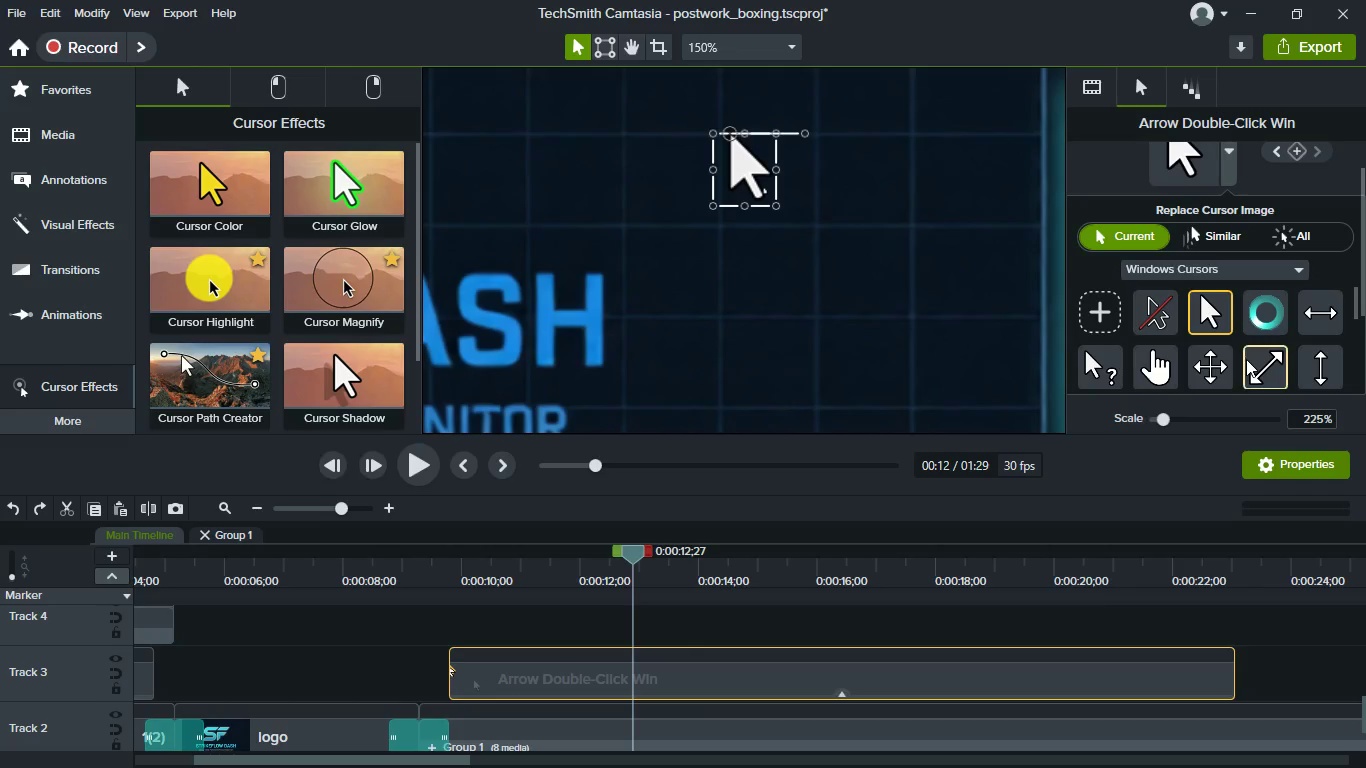 
scroll: coordinate [1246, 359], scroll_direction: down, amount: 2.0
 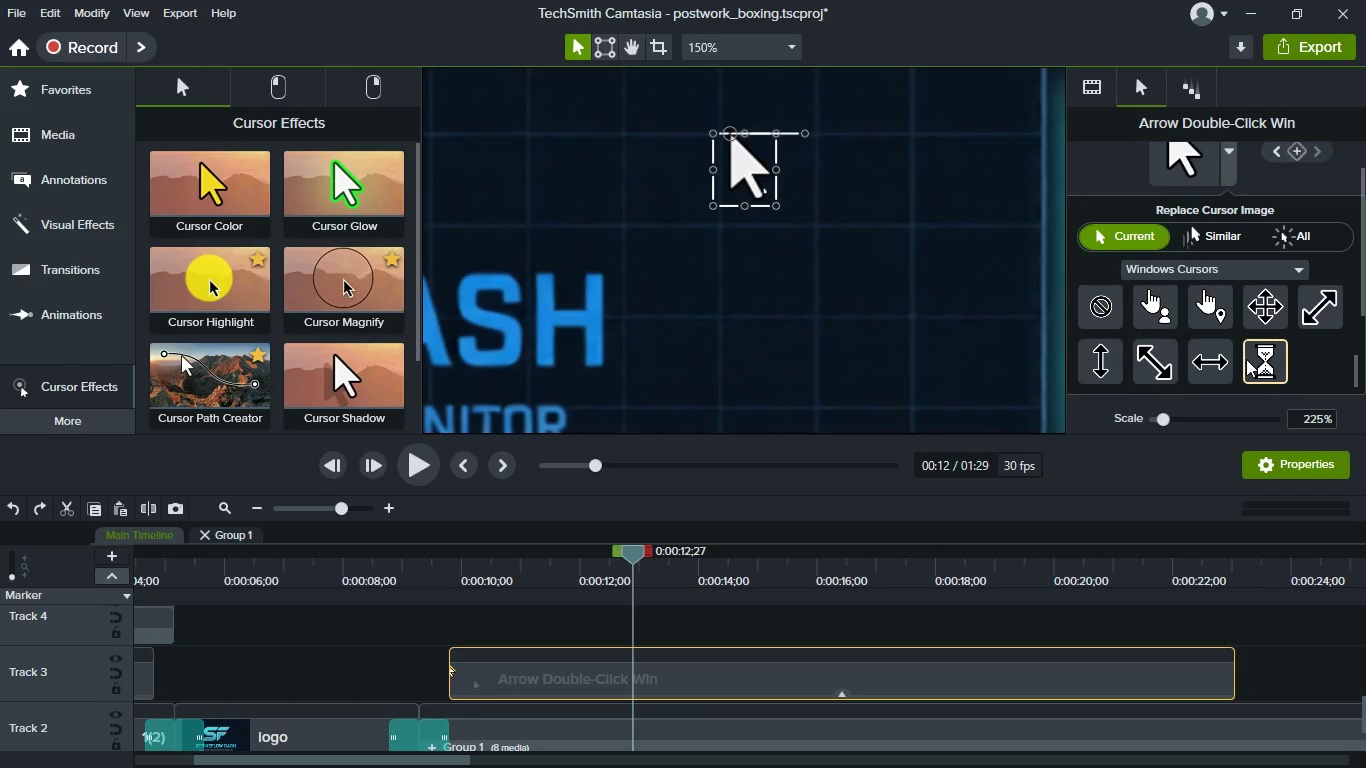 
scroll: coordinate [1246, 359], scroll_direction: up, amount: 1.0
 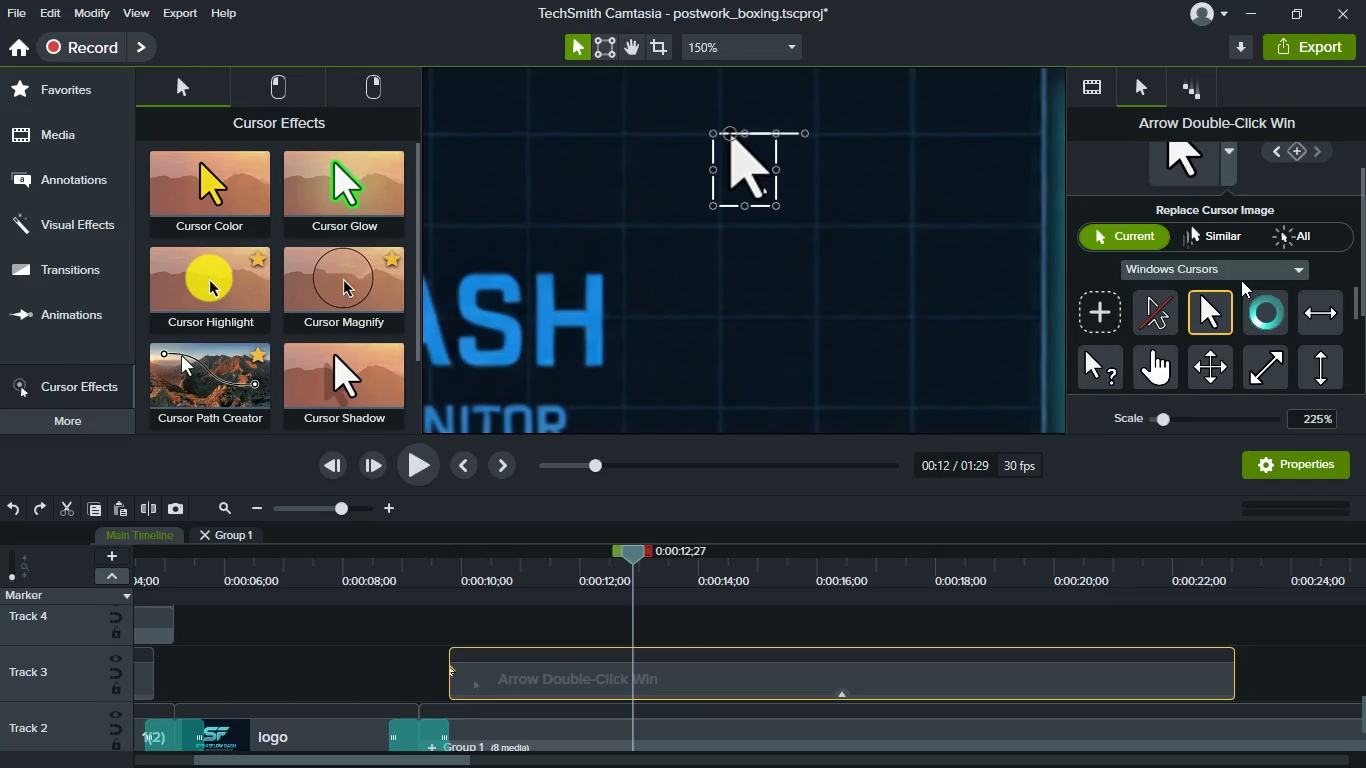 
left_click([1239, 273])
 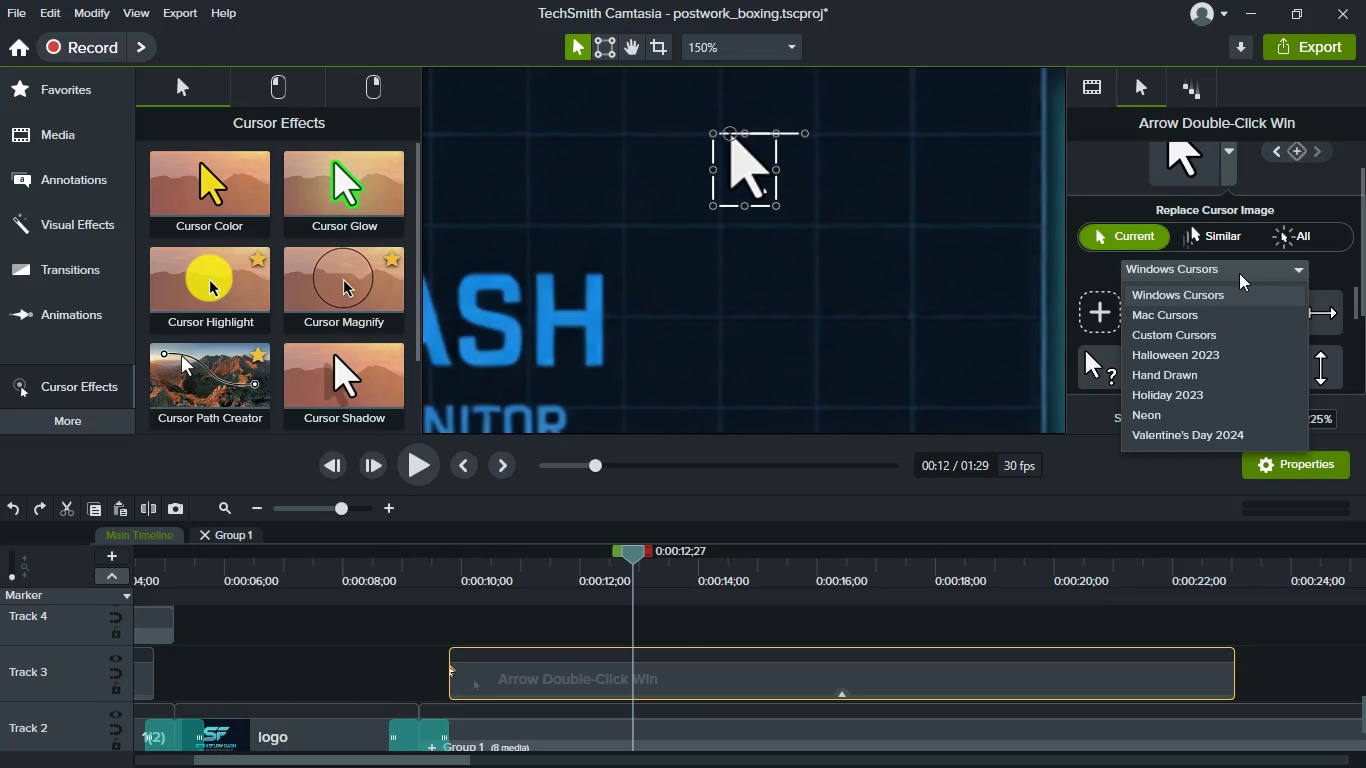 
left_click([1239, 273])
 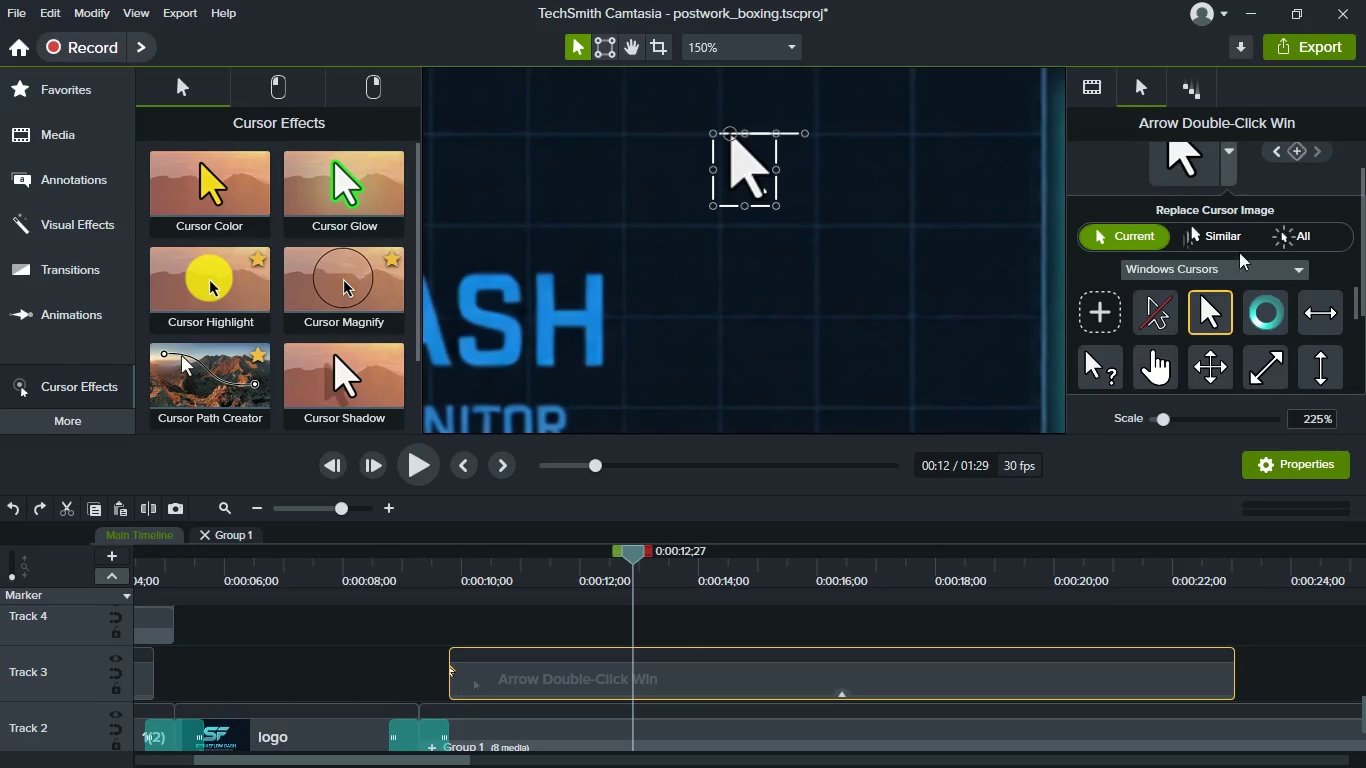 
left_click([1231, 204])
 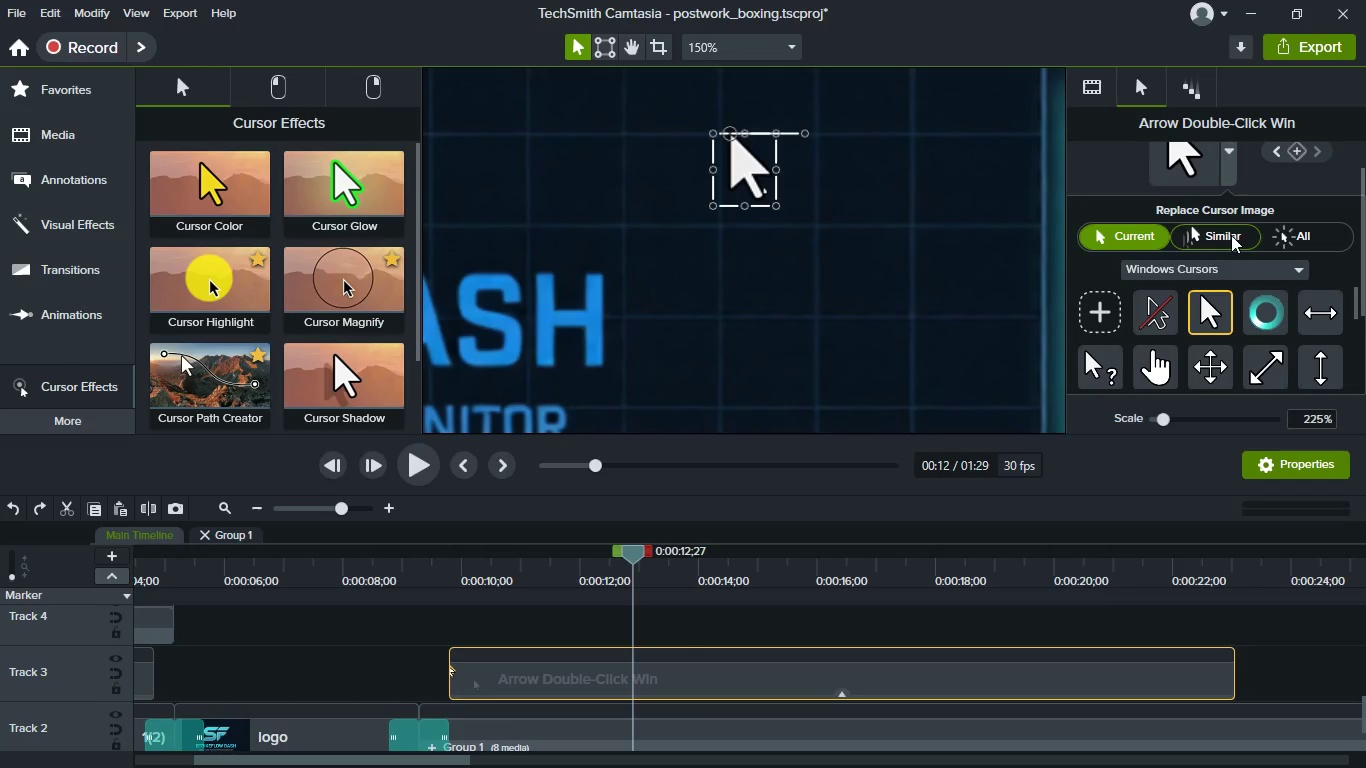 
scroll: coordinate [1231, 235], scroll_direction: up, amount: 2.0
 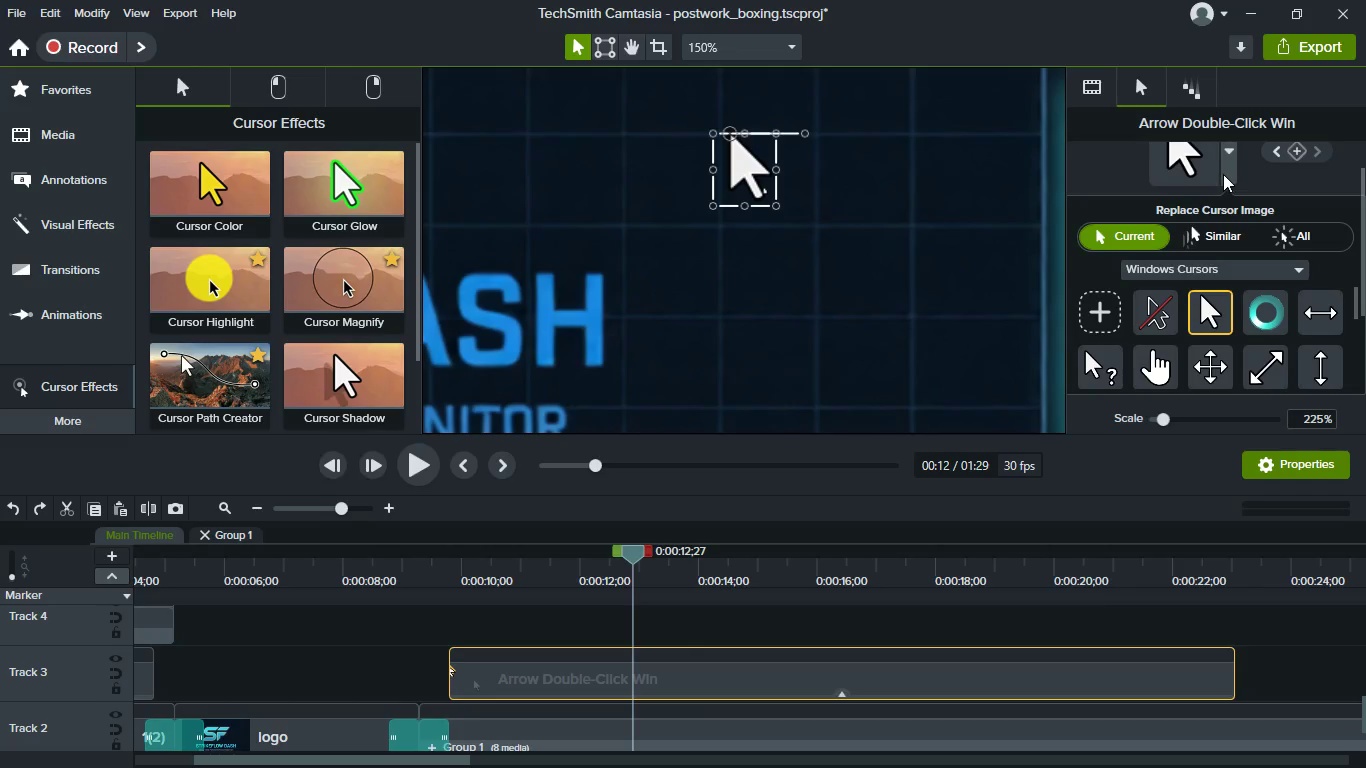 
left_click([1223, 174])
 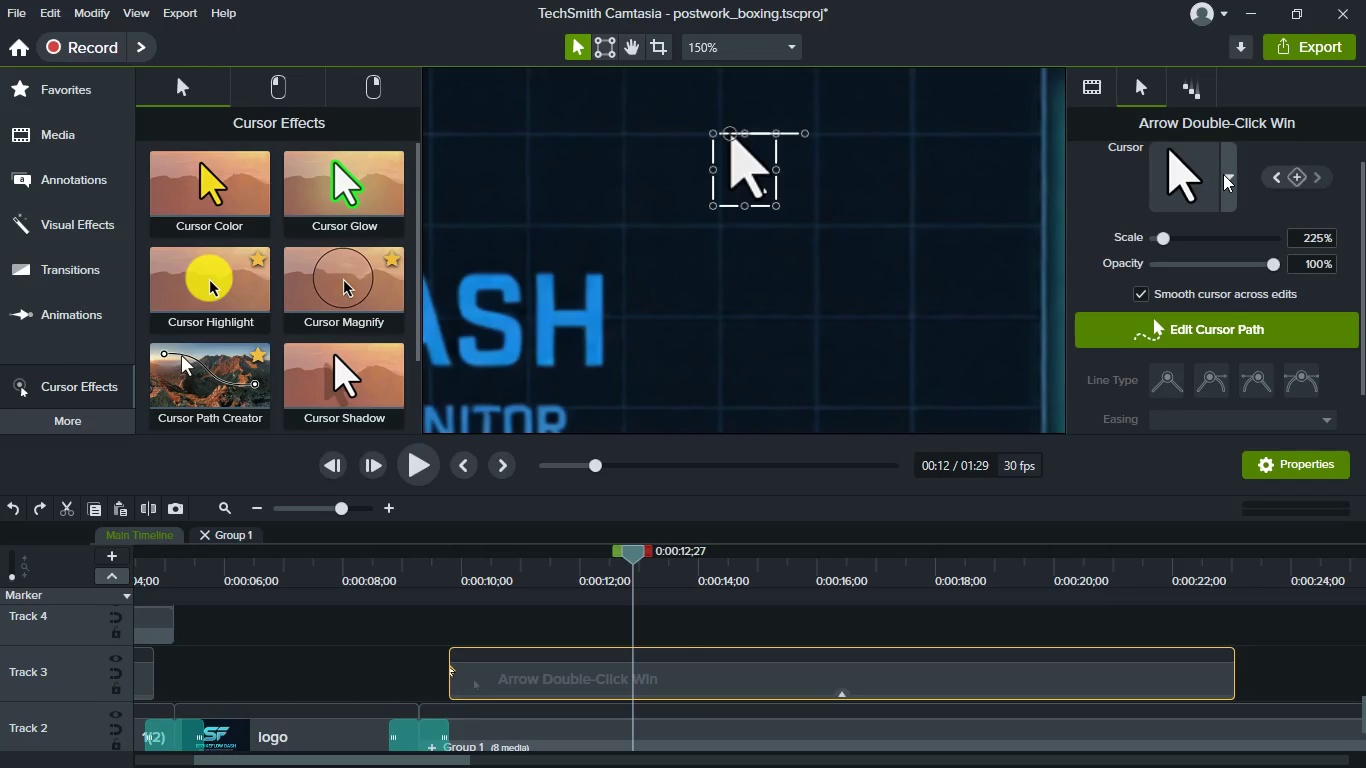 
left_click([1223, 174])
 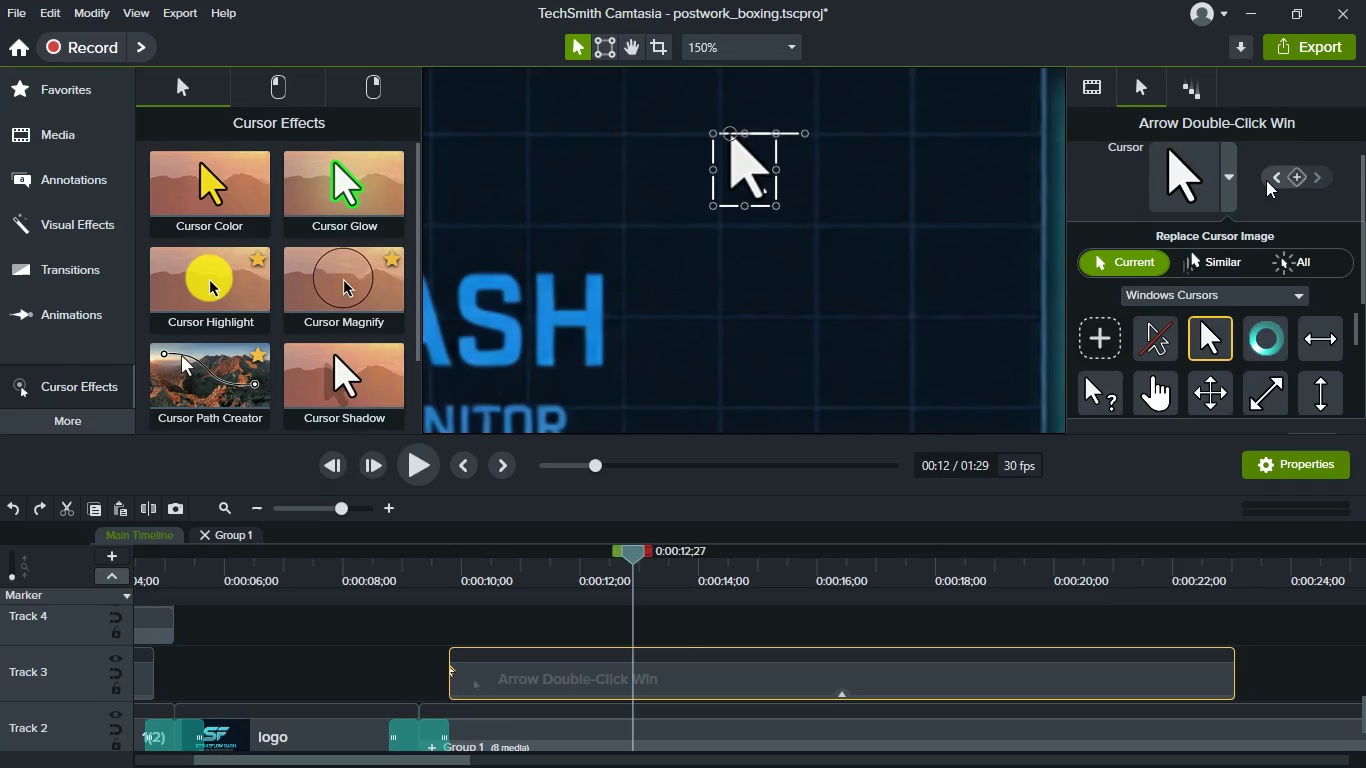 
left_click([1276, 180])
 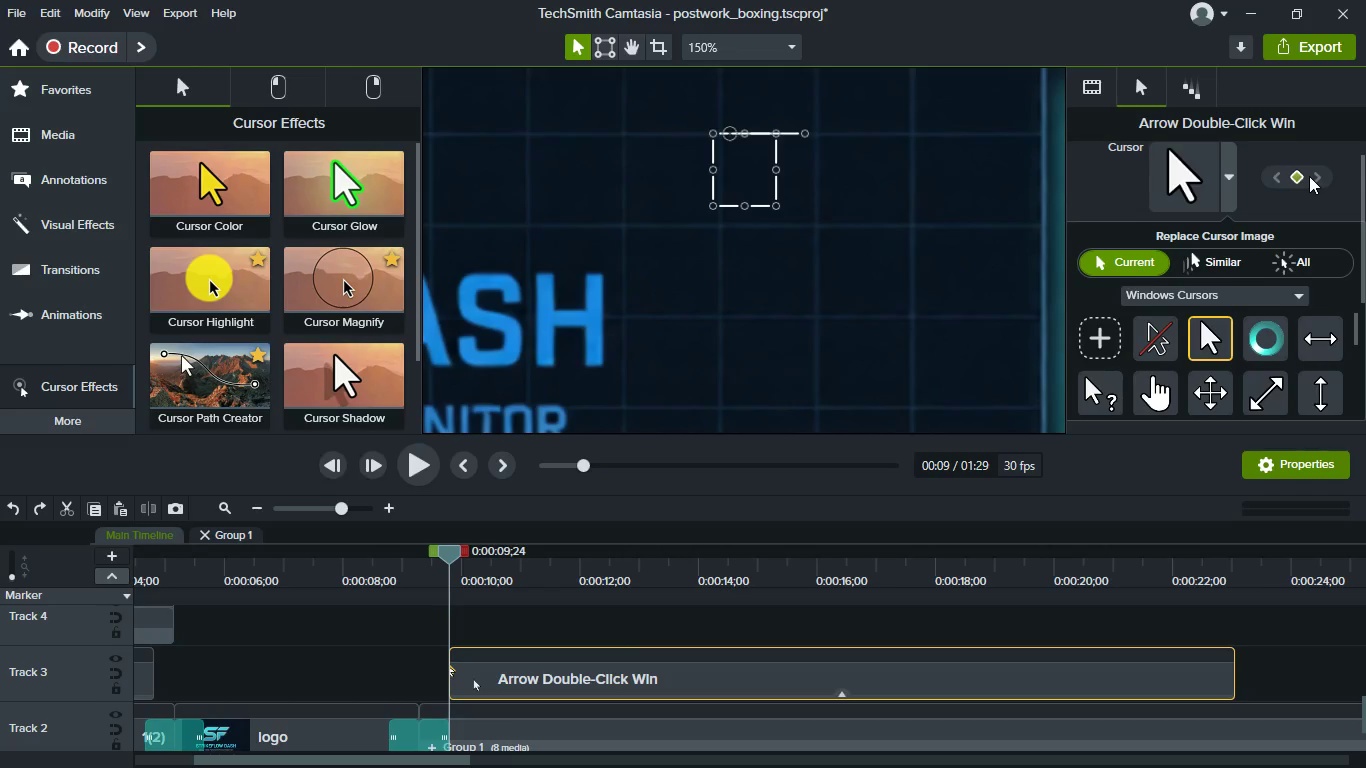 
left_click([1309, 176])
 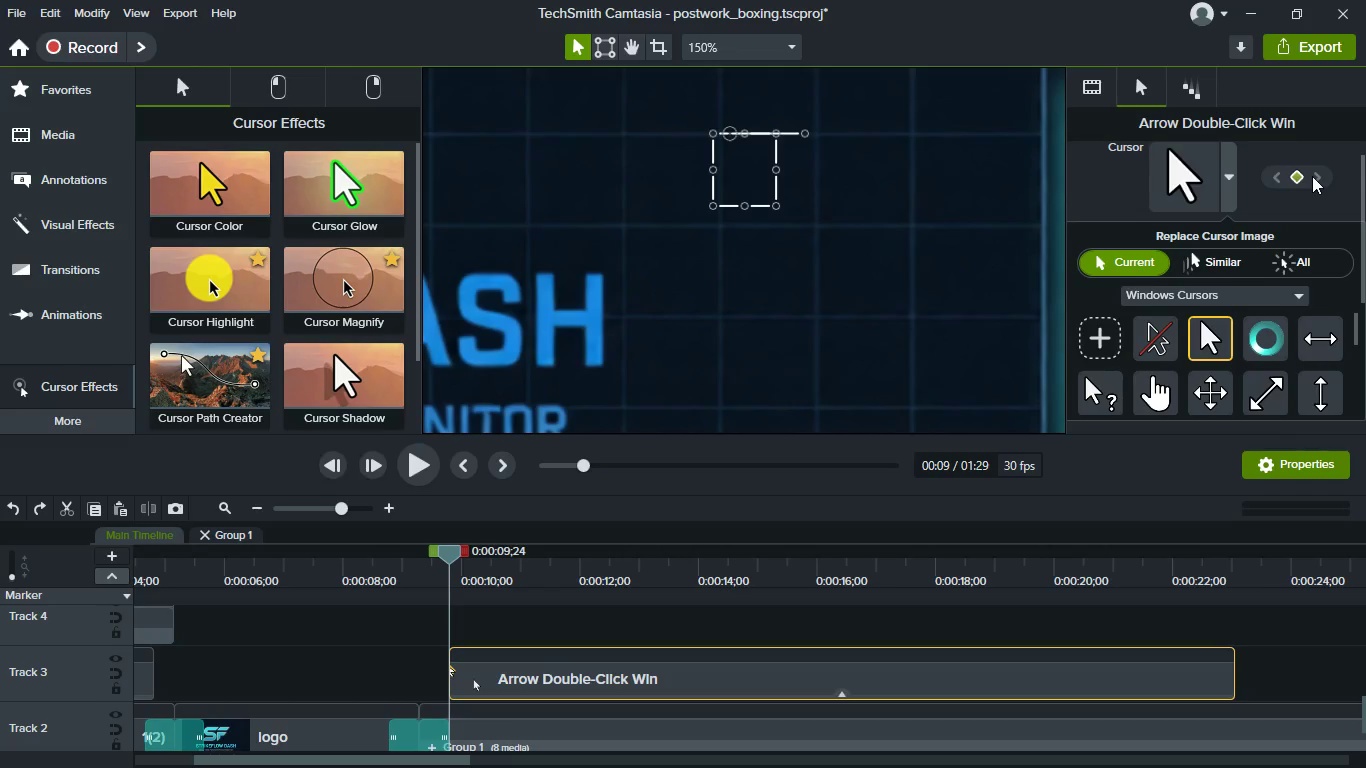 
left_click([1312, 176])
 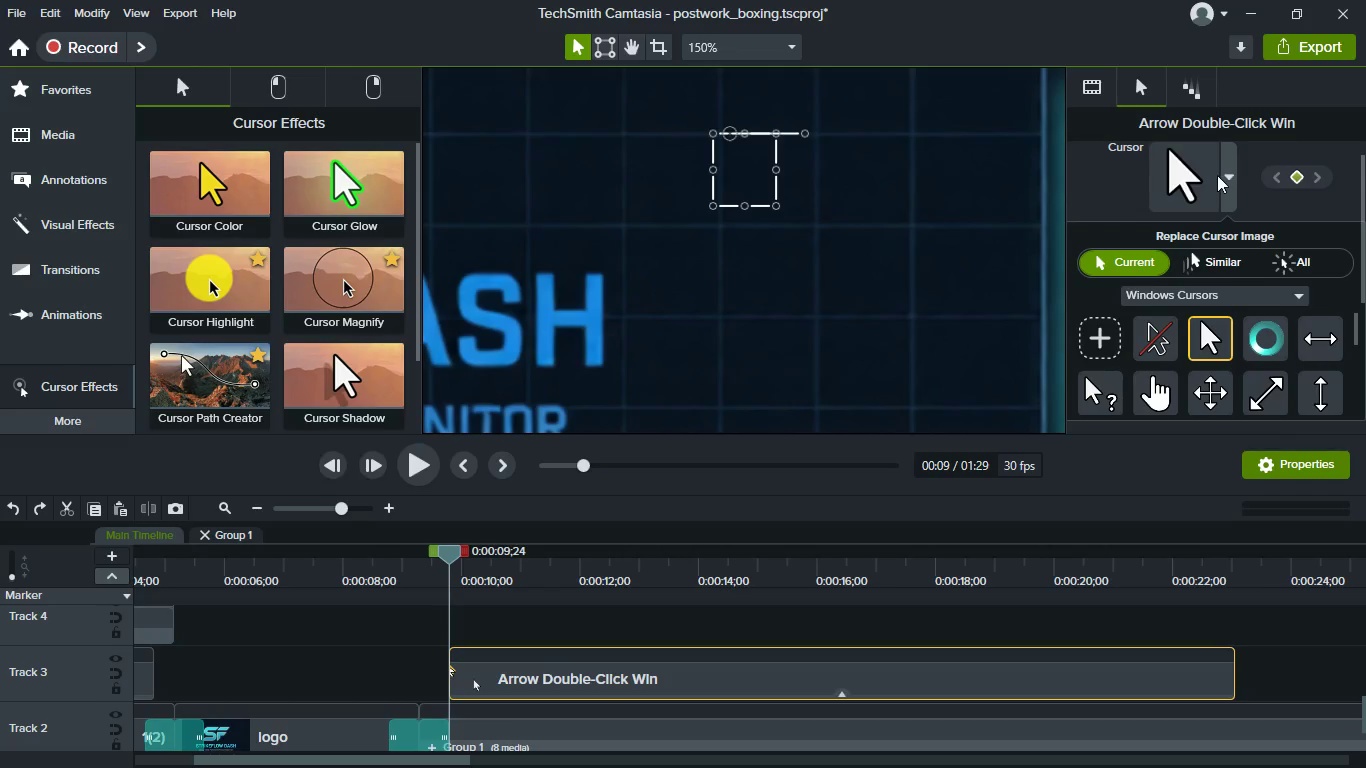 
left_click([1226, 175])
 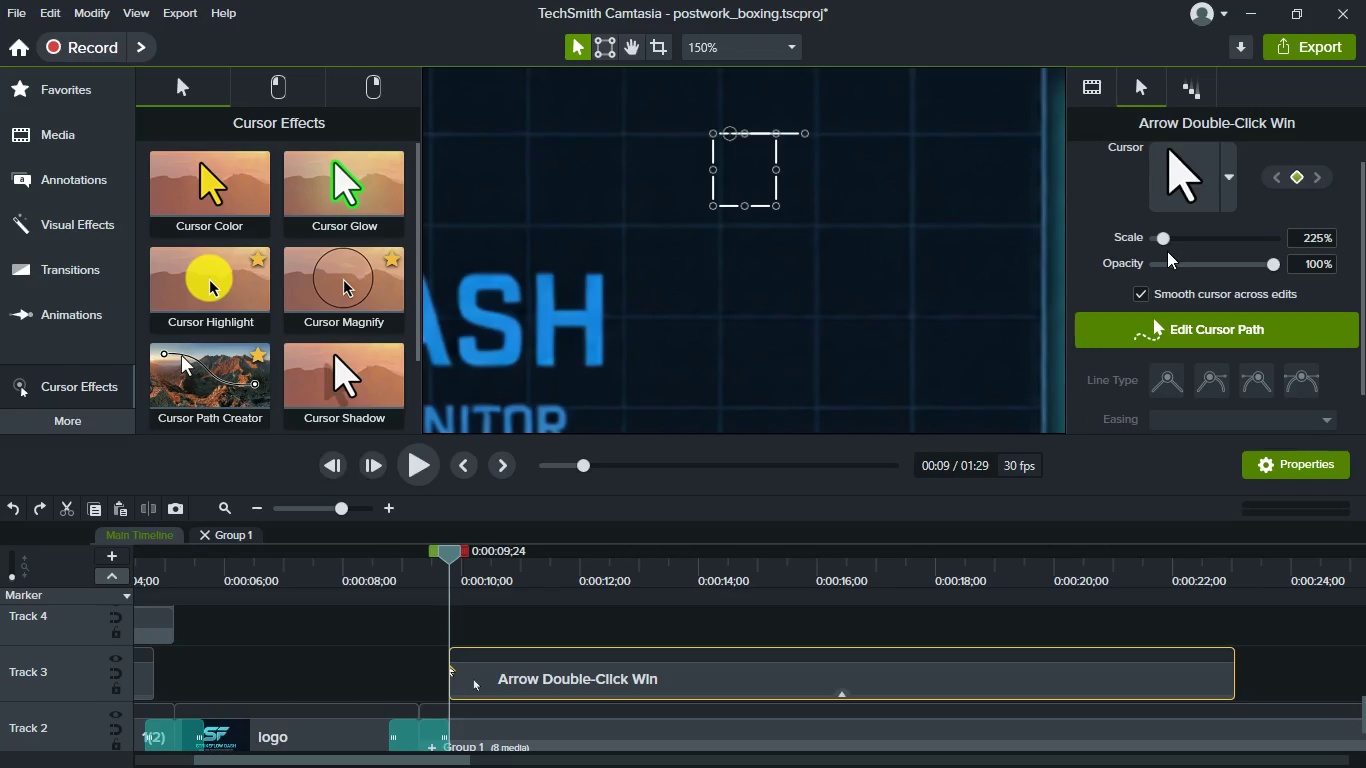 
wait(5.84)
 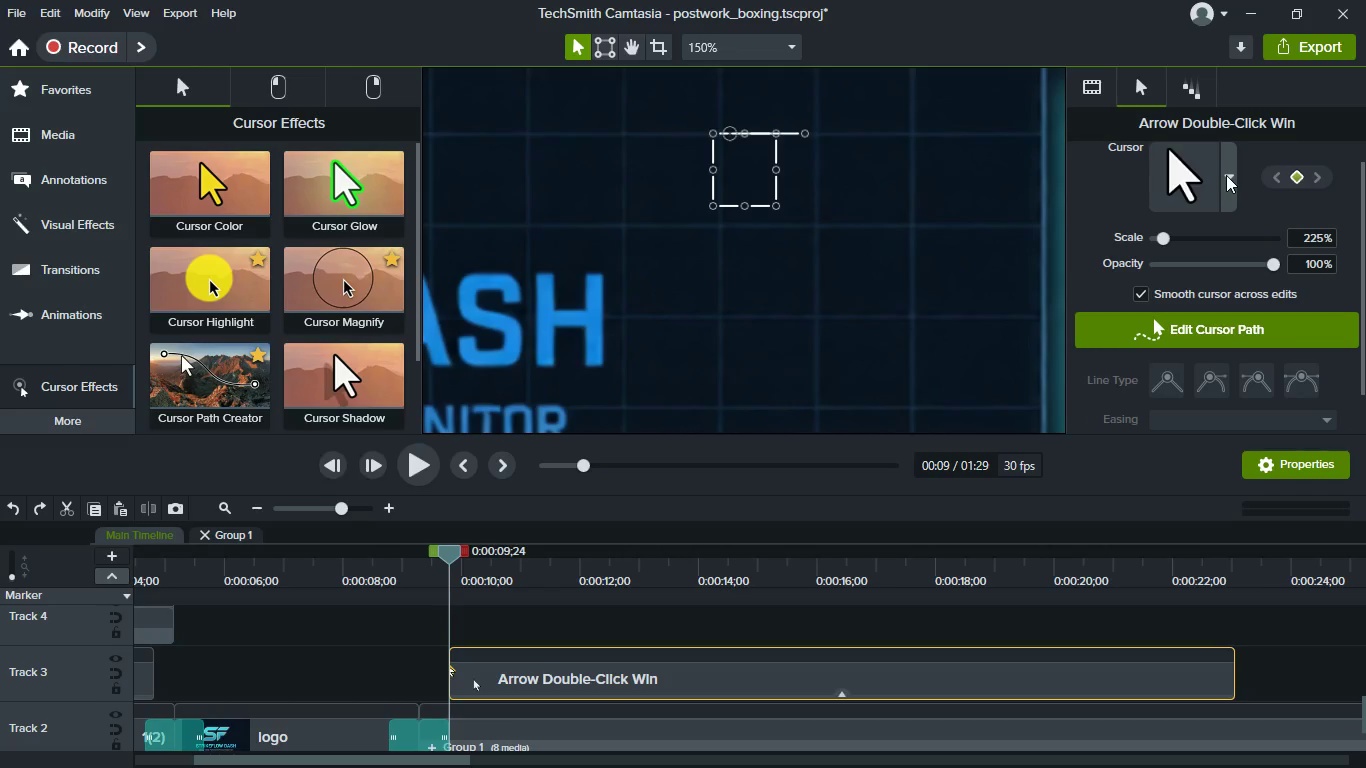 
key(Space)
 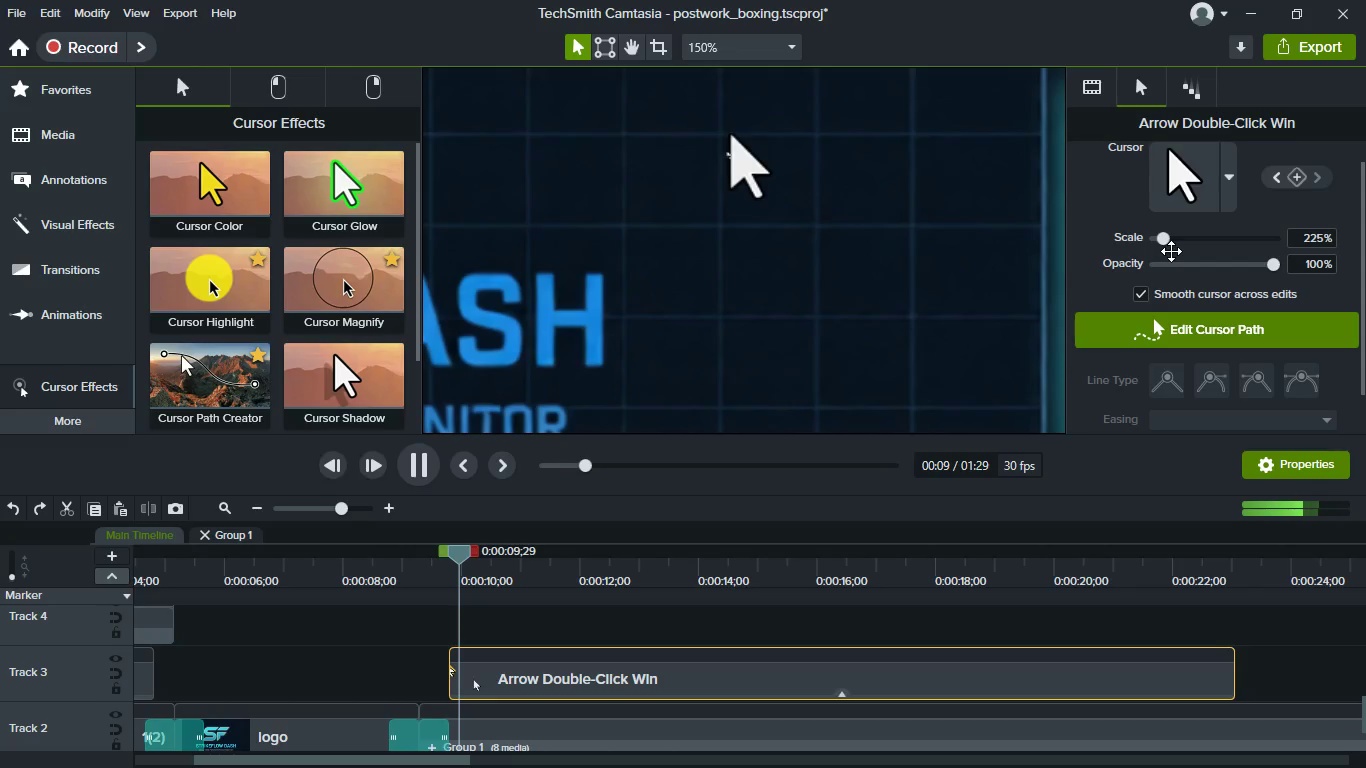 
key(Space)
 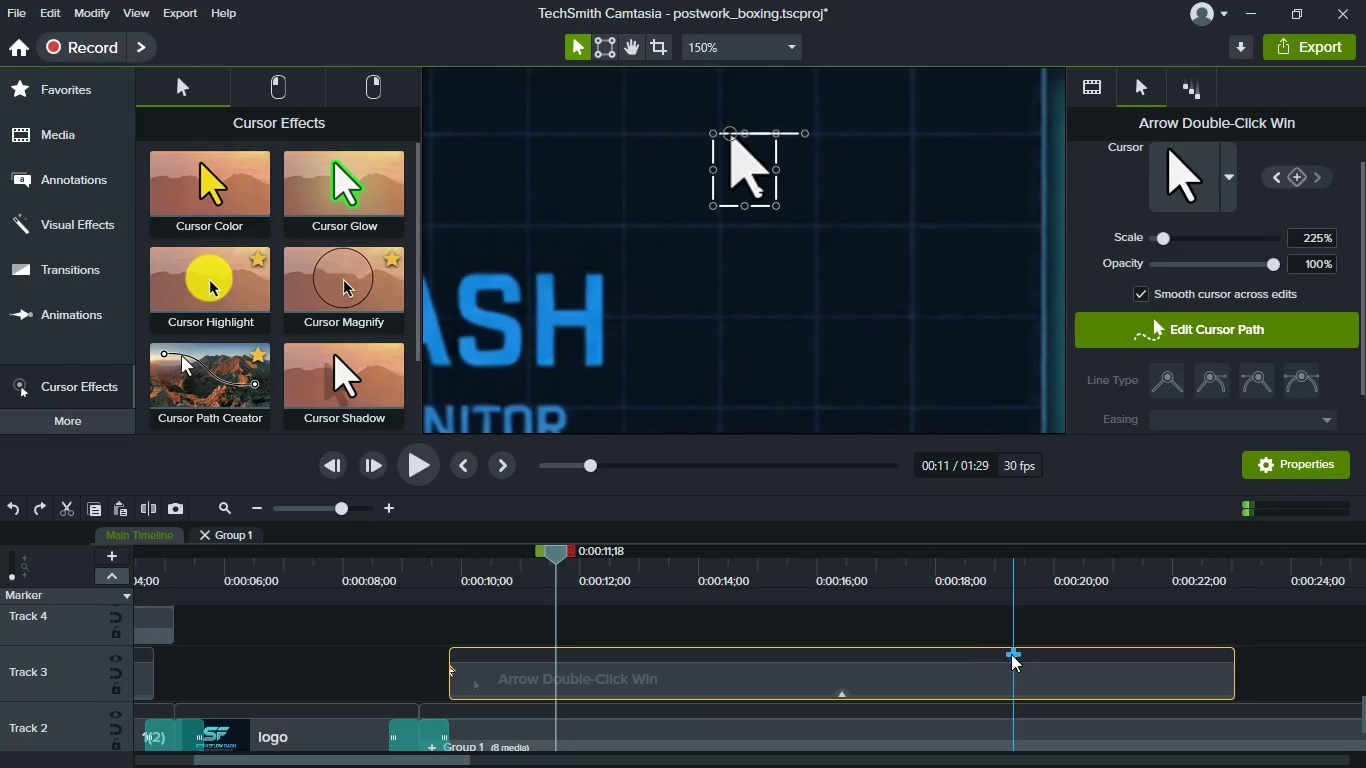 
scroll: coordinate [1163, 223], scroll_direction: up, amount: 6.0
 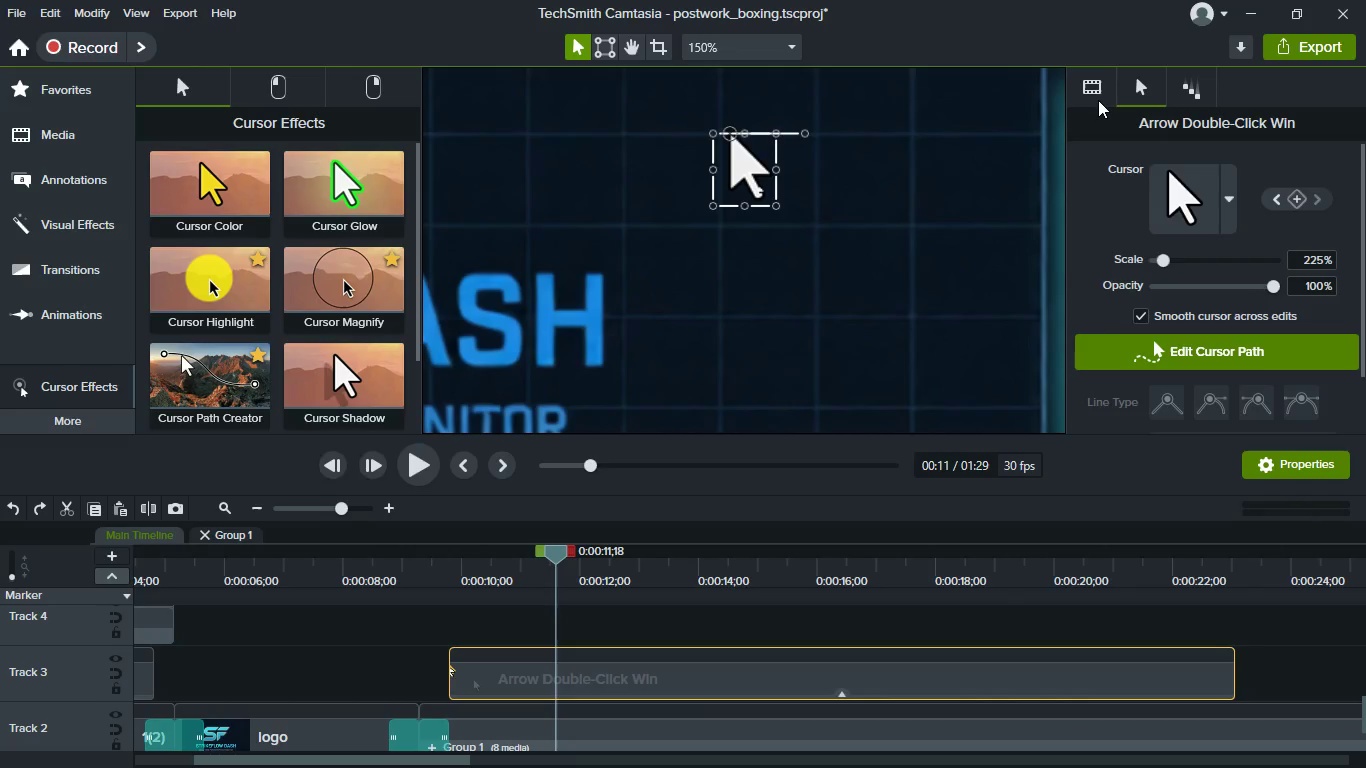 
left_click([1091, 93])
 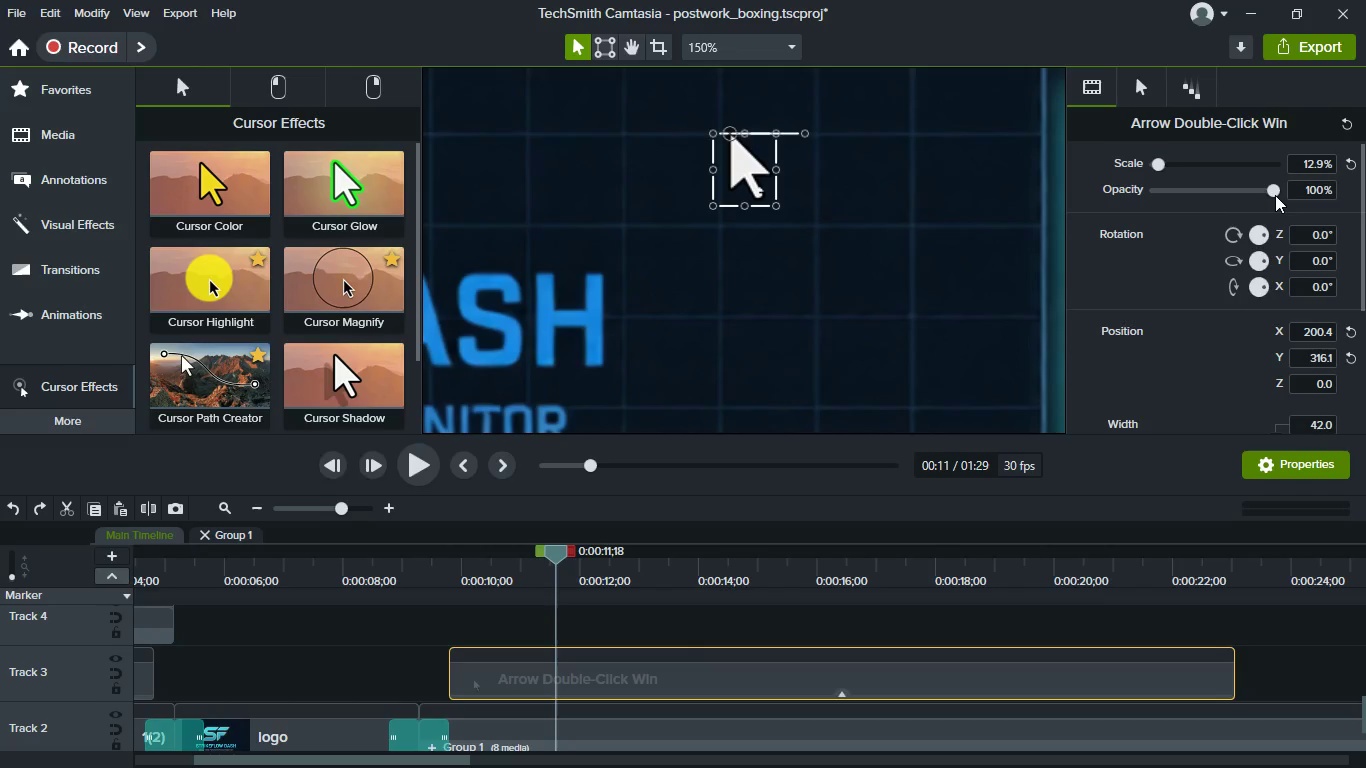 
left_click_drag(start_coordinate=[1273, 188], to_coordinate=[1047, 217])
 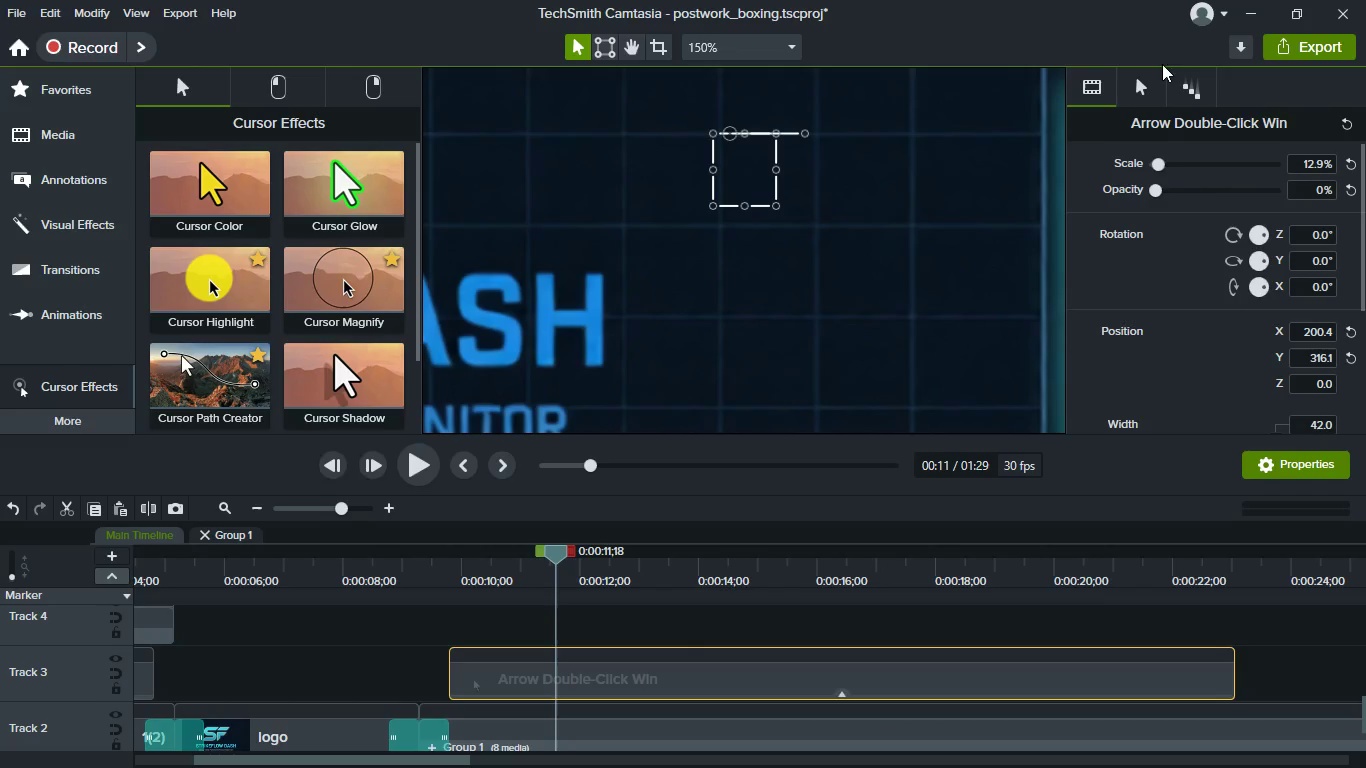 
left_click([1150, 83])
 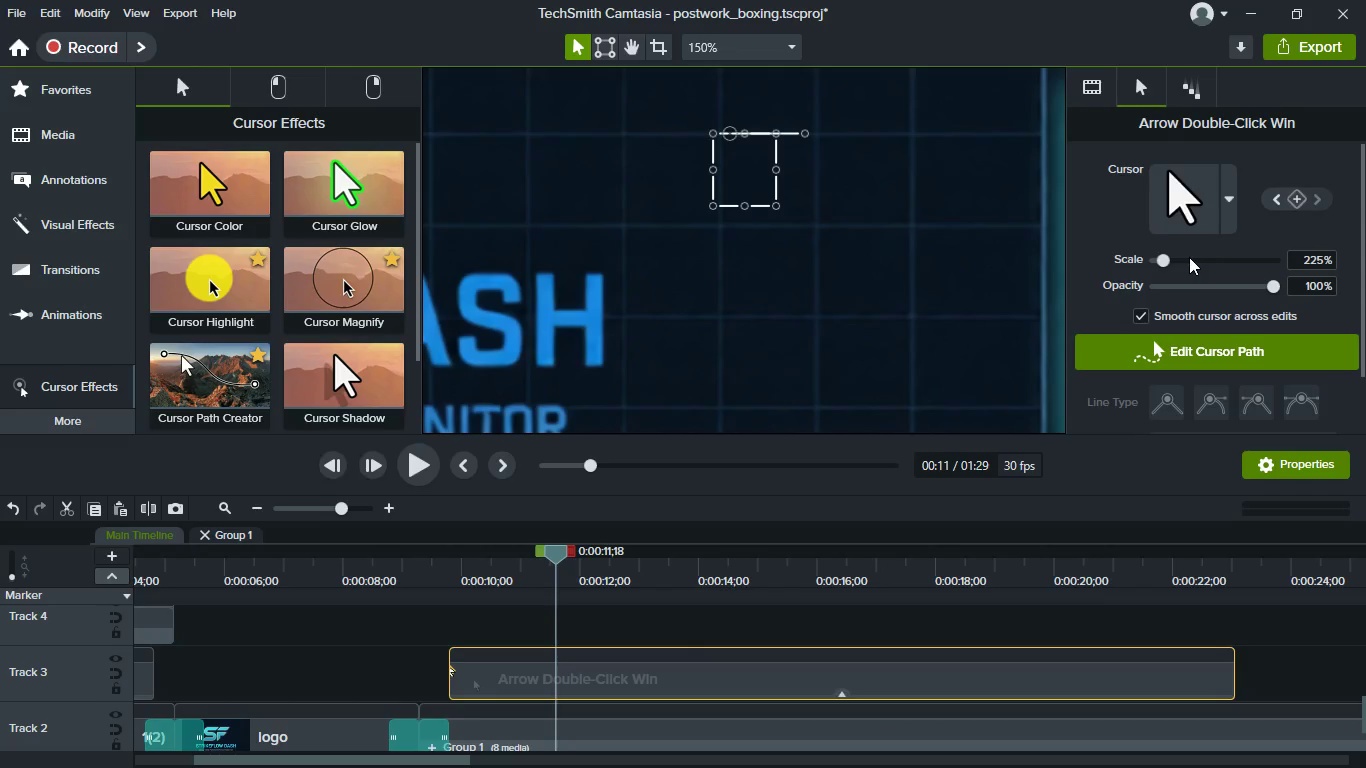 
scroll: coordinate [1168, 225], scroll_direction: up, amount: 5.0
 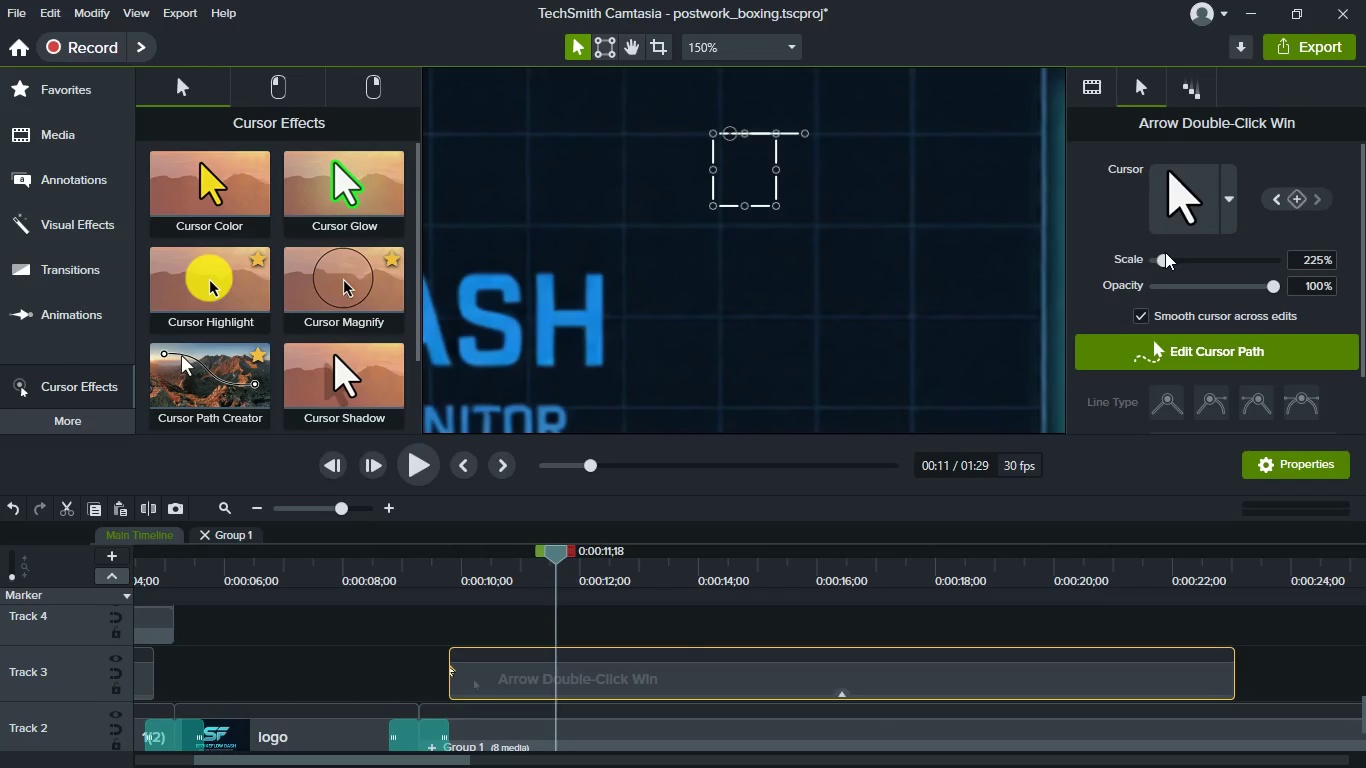 
left_click_drag(start_coordinate=[1165, 256], to_coordinate=[1165, 267])
 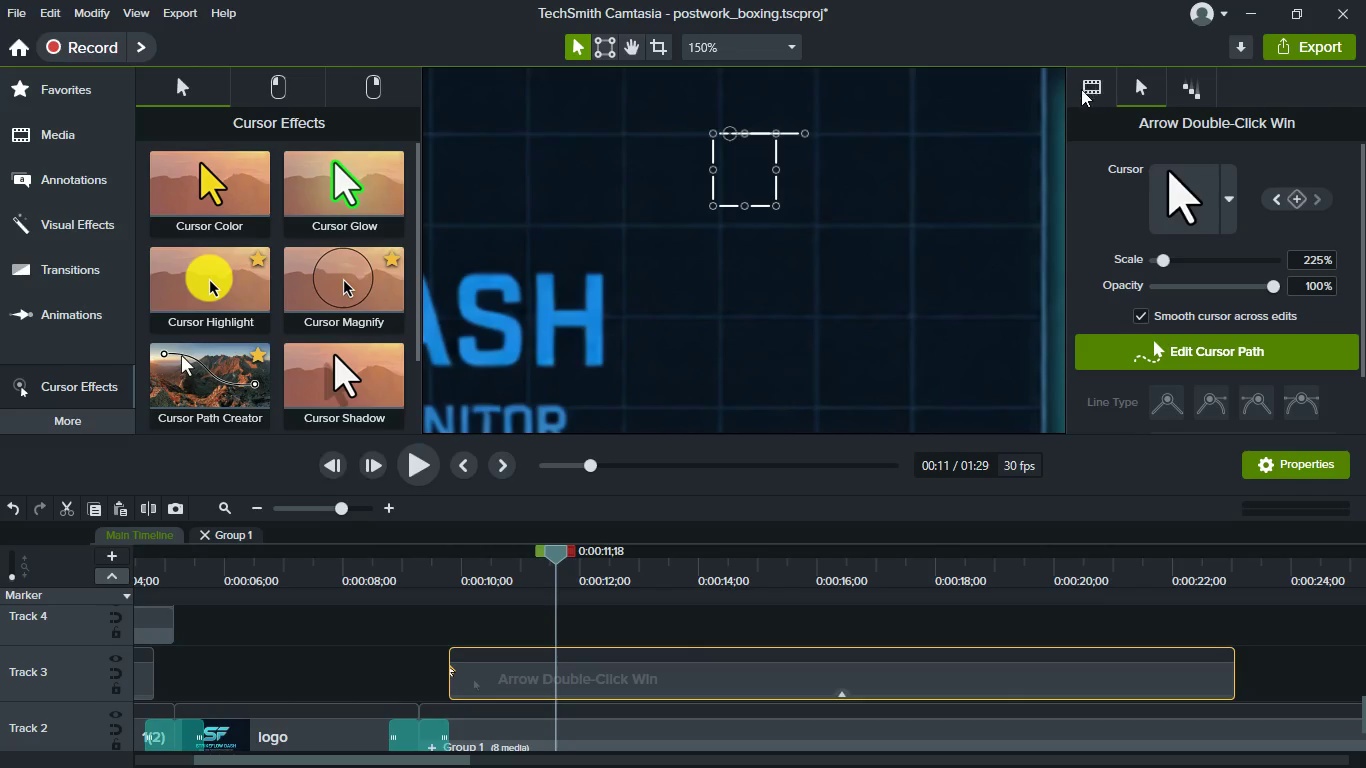 
left_click([1081, 89])
 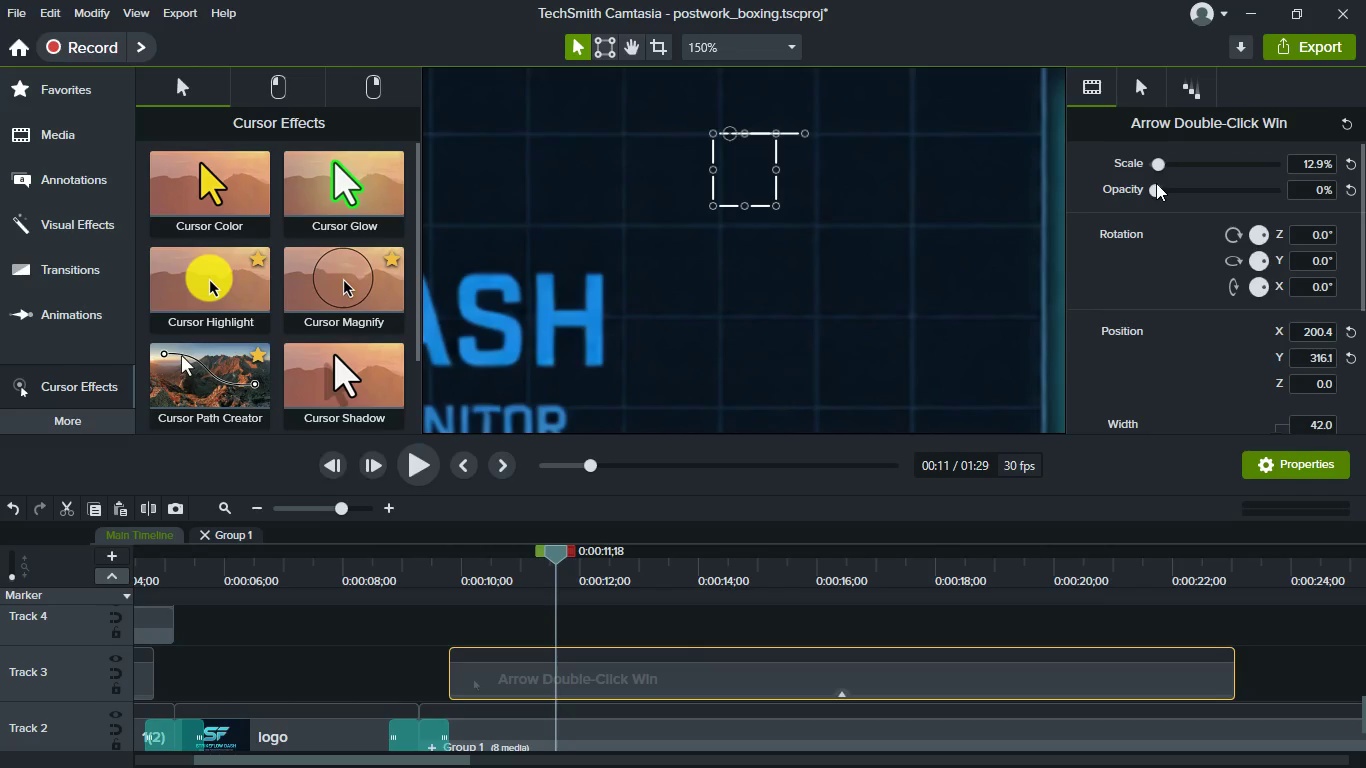 
left_click_drag(start_coordinate=[1156, 183], to_coordinate=[1268, 194])
 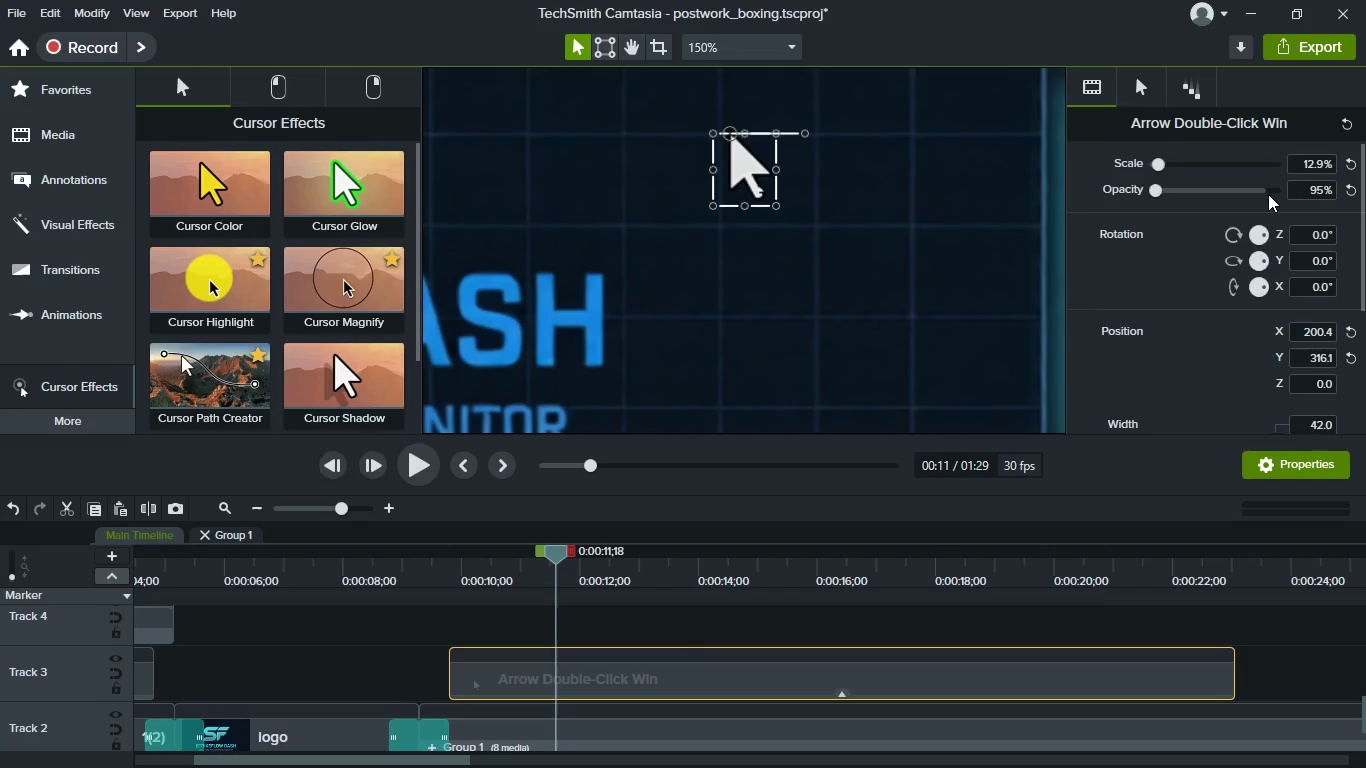 
left_click([1268, 194])
 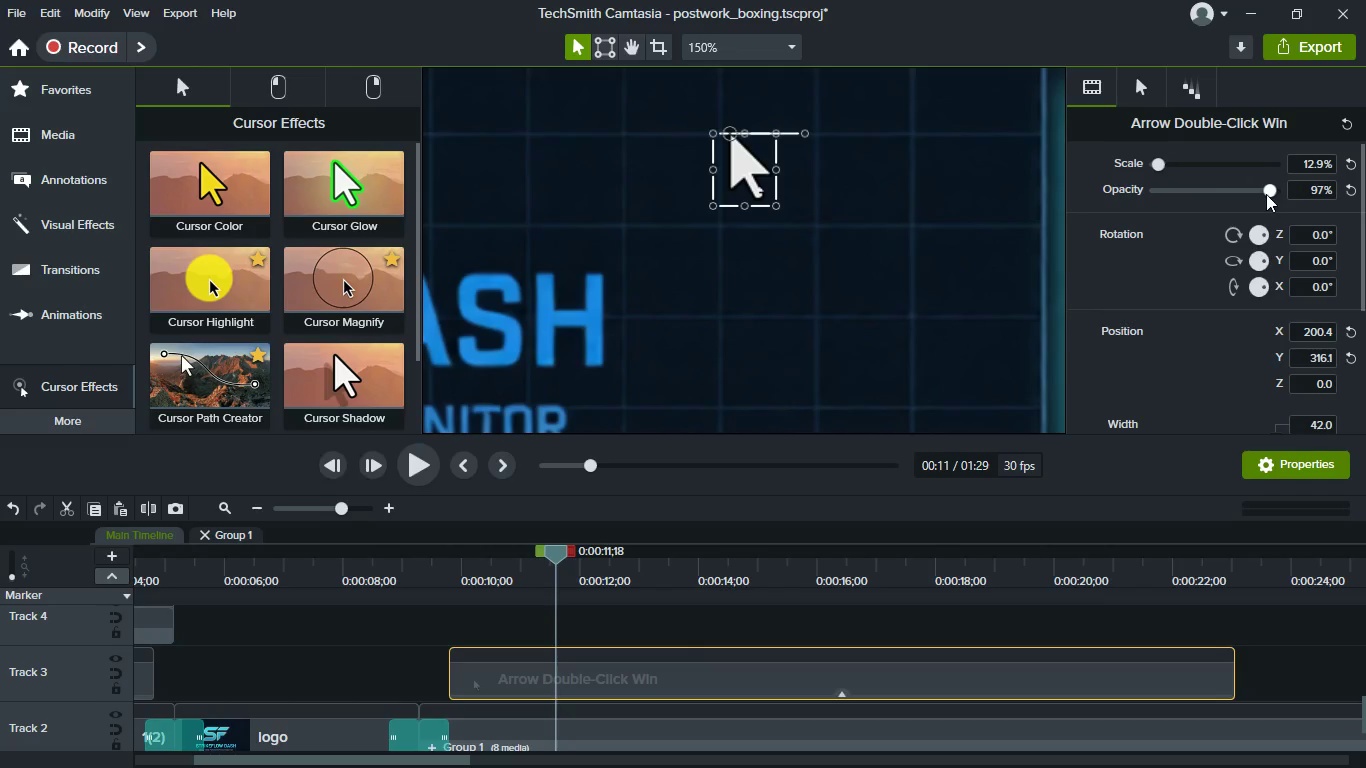 
scroll: coordinate [802, 186], scroll_direction: up, amount: 2.0
 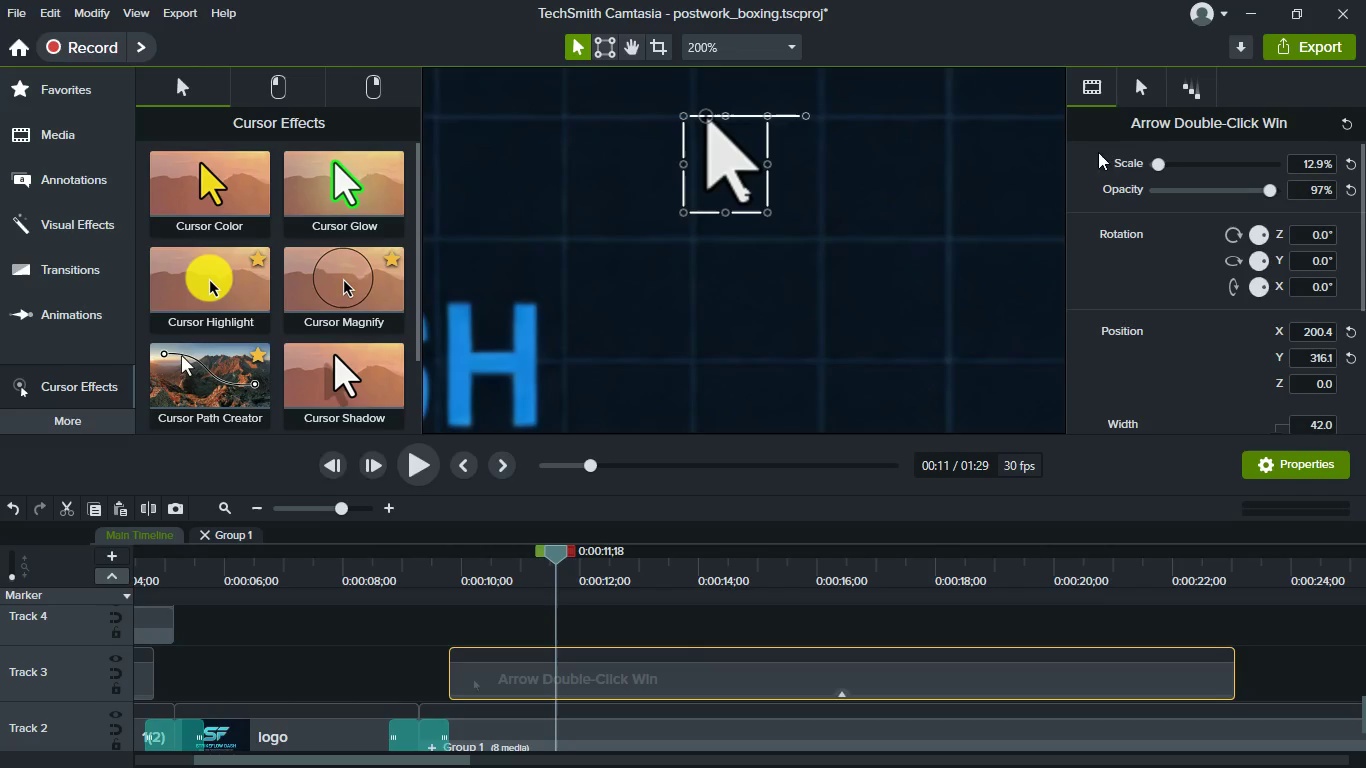 
left_click([1135, 81])
 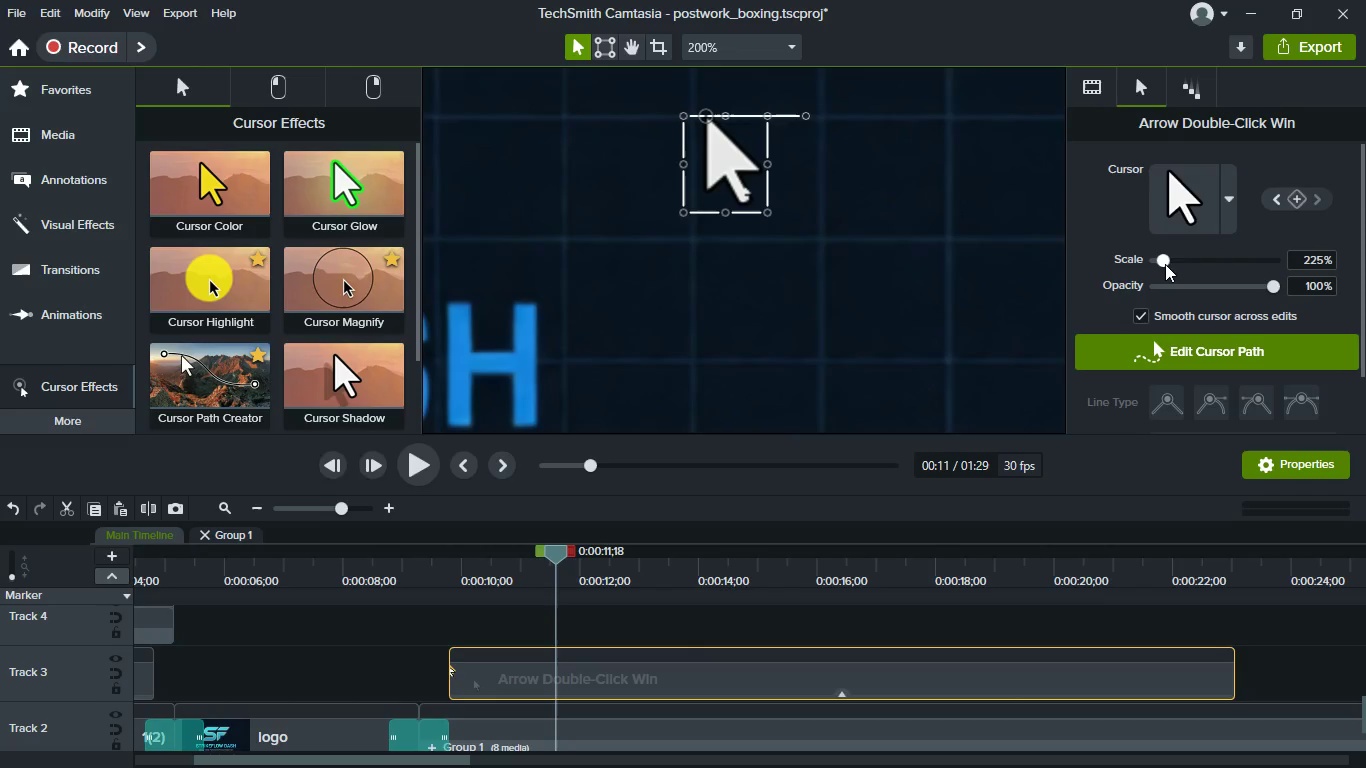 
left_click_drag(start_coordinate=[1162, 262], to_coordinate=[1203, 266])
 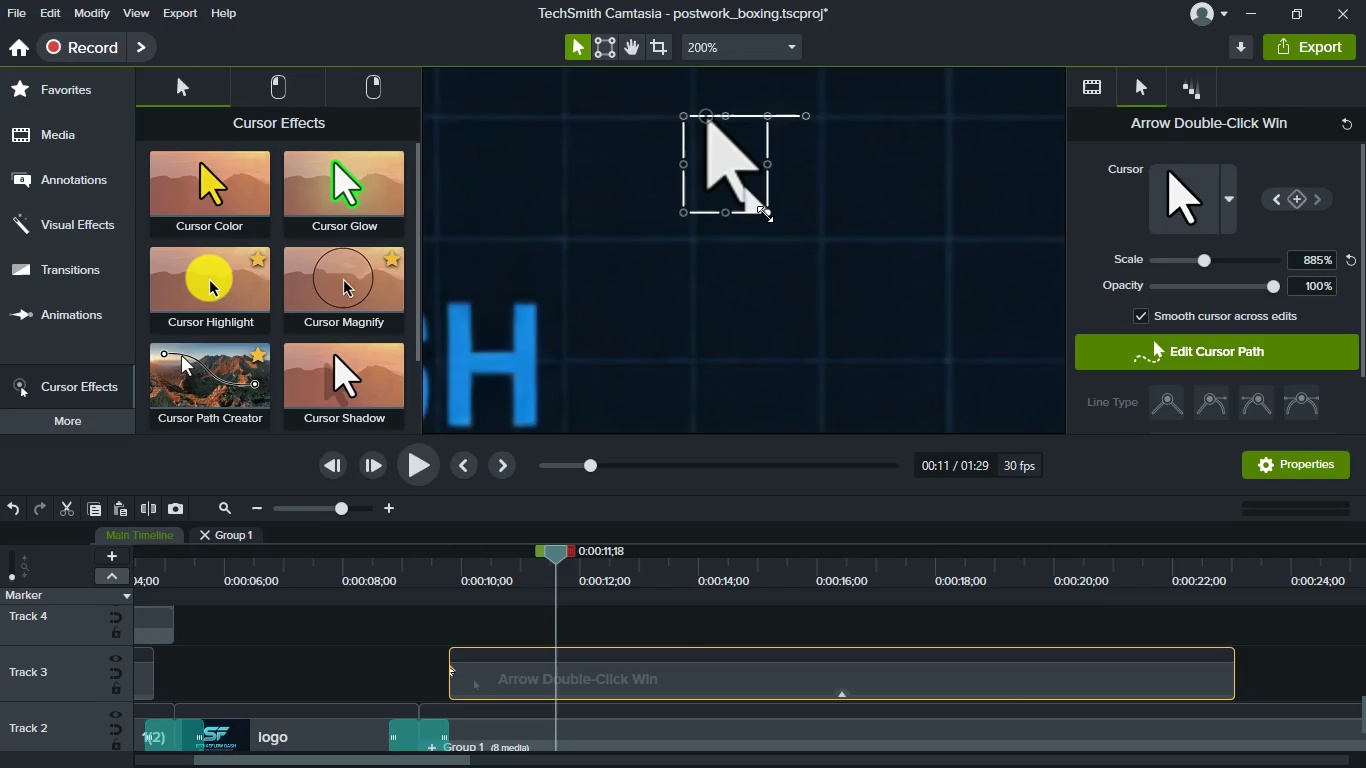 
left_click_drag(start_coordinate=[765, 214], to_coordinate=[771, 210])
 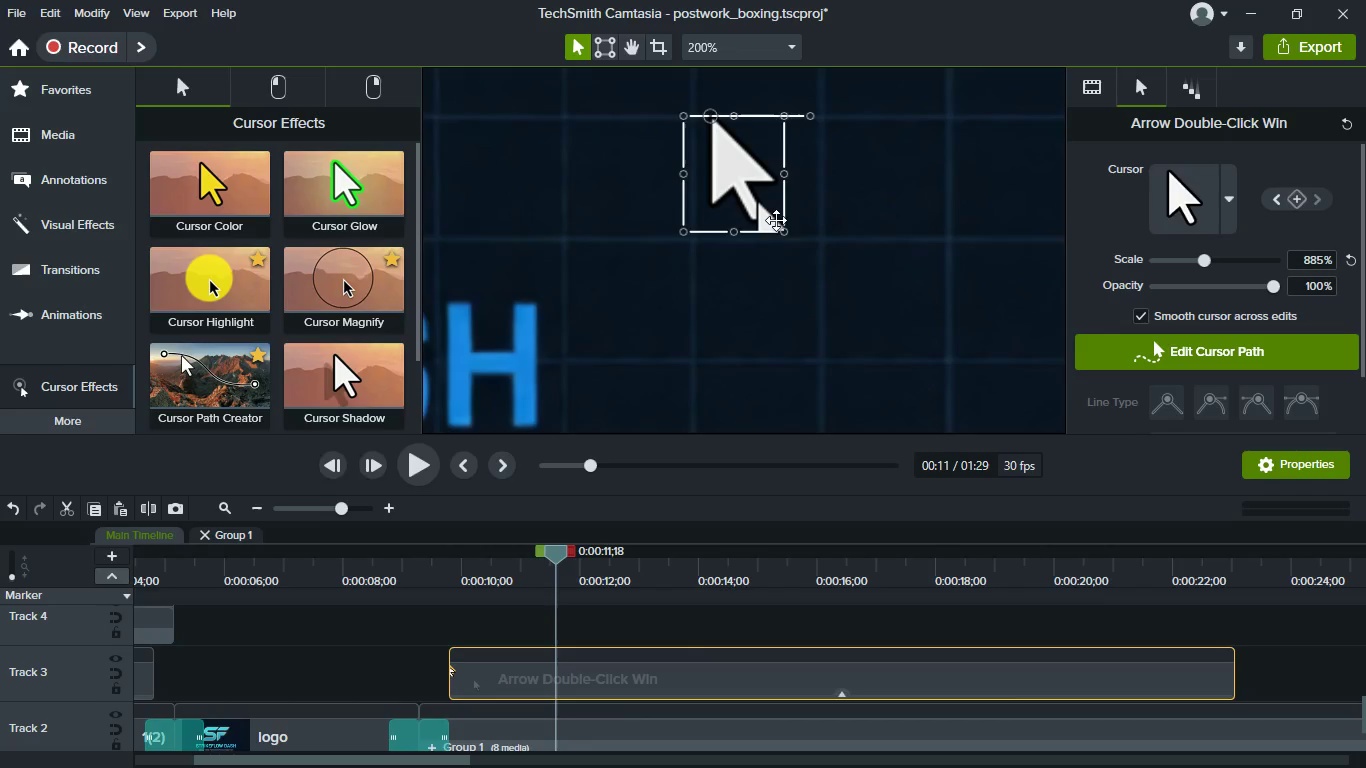 
hold_key(key=AltLeft, duration=1.51)
 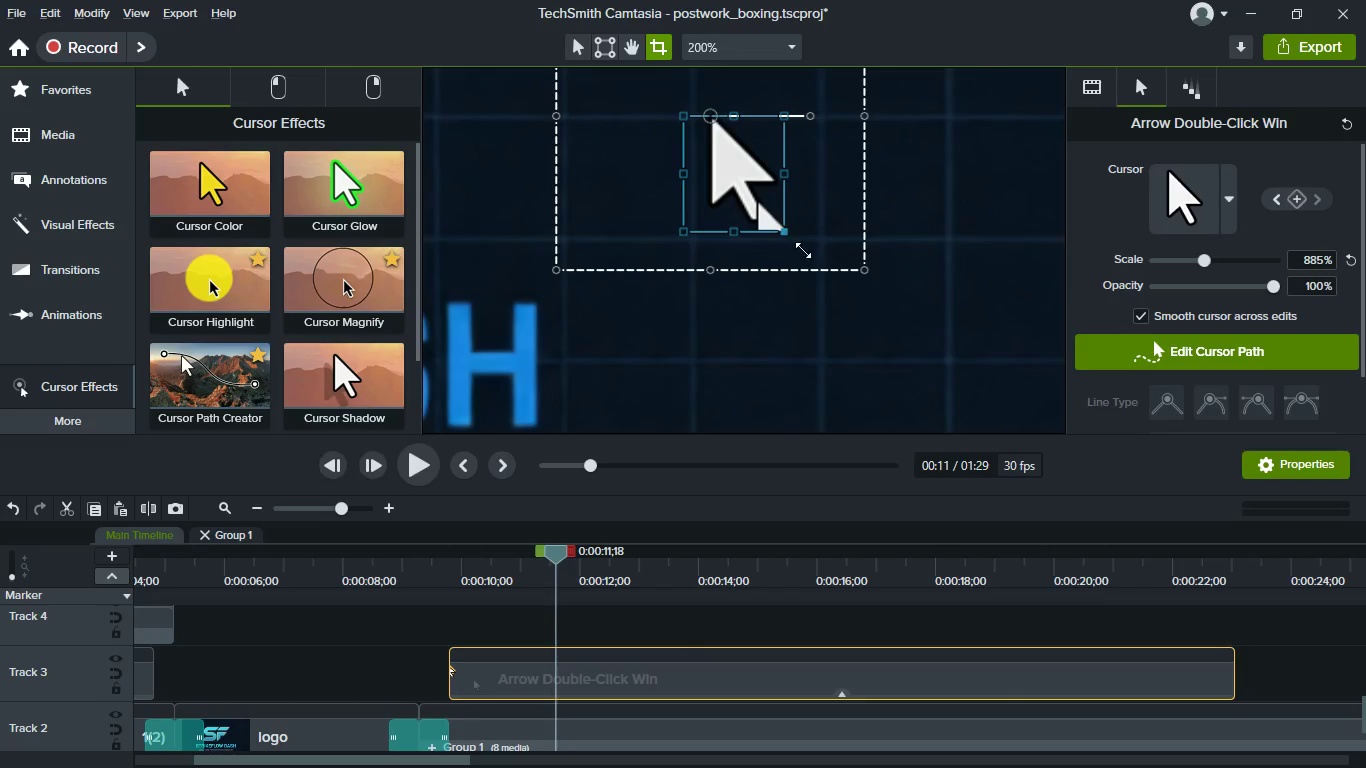 
hold_key(key=AltLeft, duration=1.5)
left_click_drag(start_coordinate=[782, 235], to_coordinate=[863, 278])
 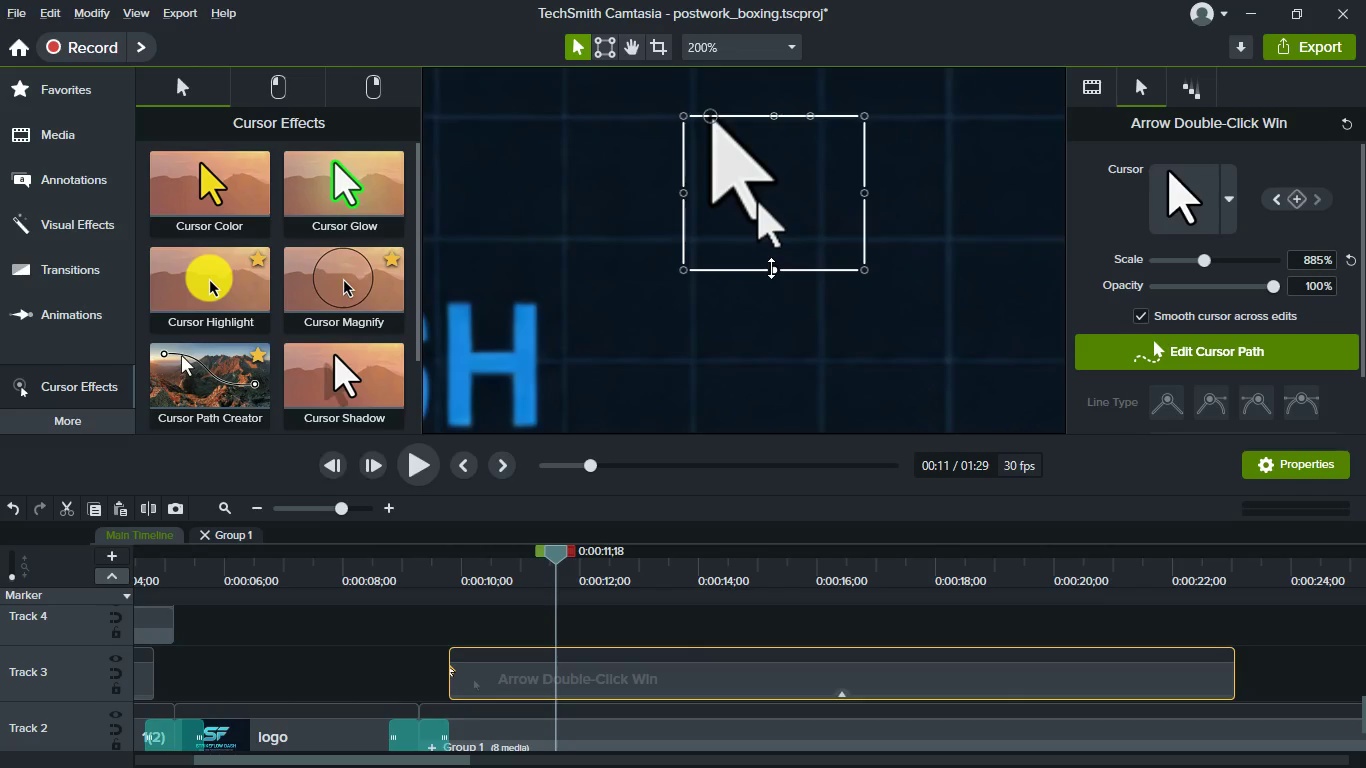 
hold_key(key=AltLeft, duration=0.91)
 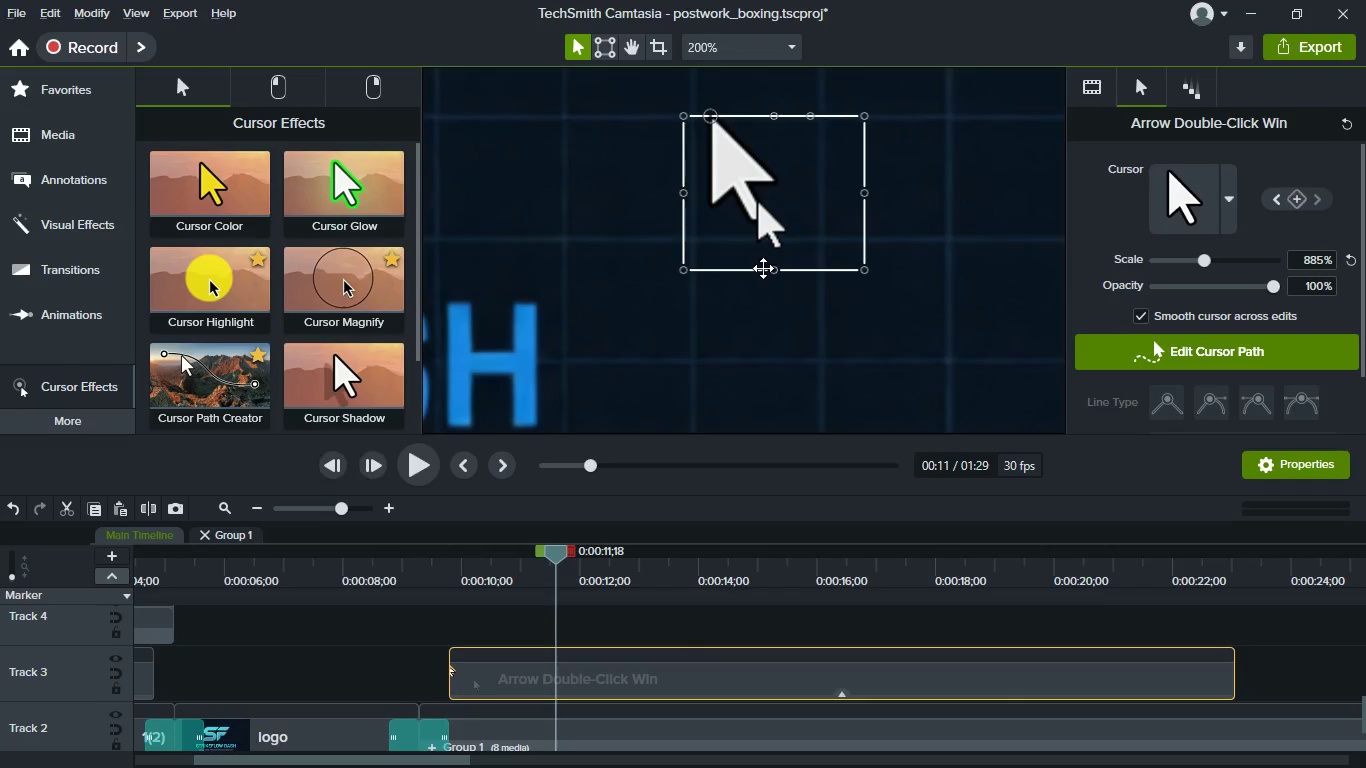 
hold_key(key=Space, duration=1.48)
 